 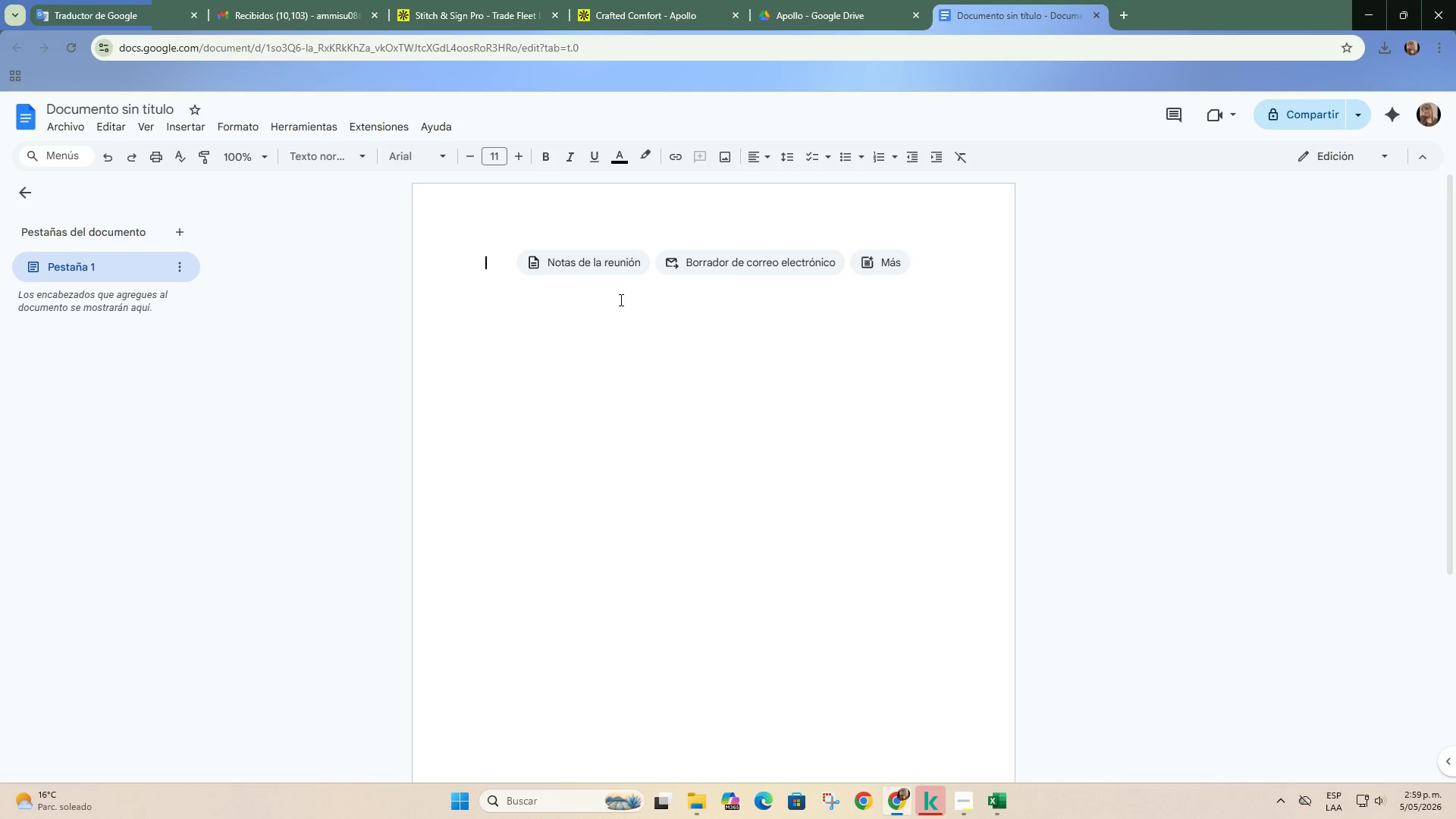 
key(Control+ControlLeft)
 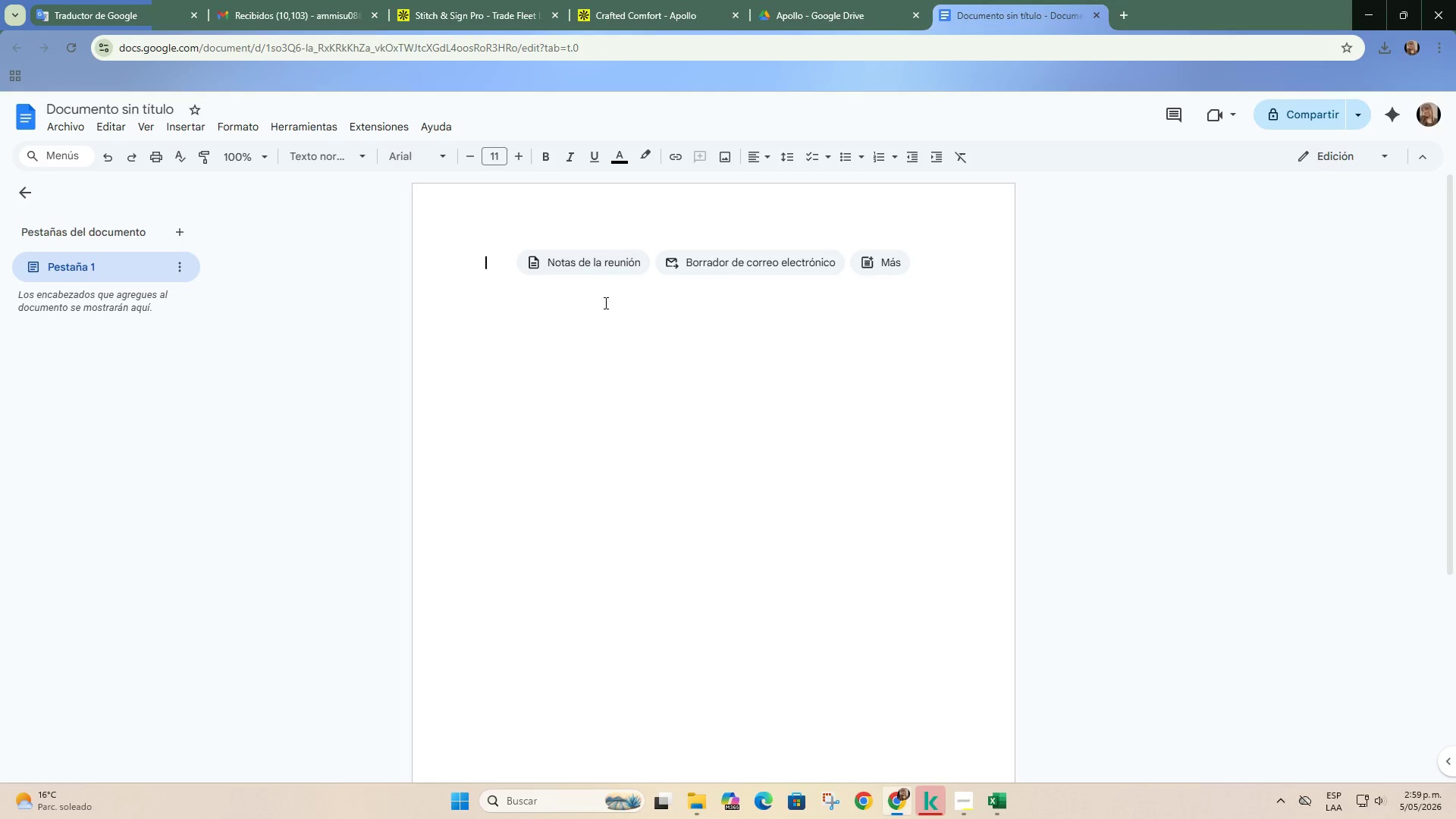 
key(Control+V)
 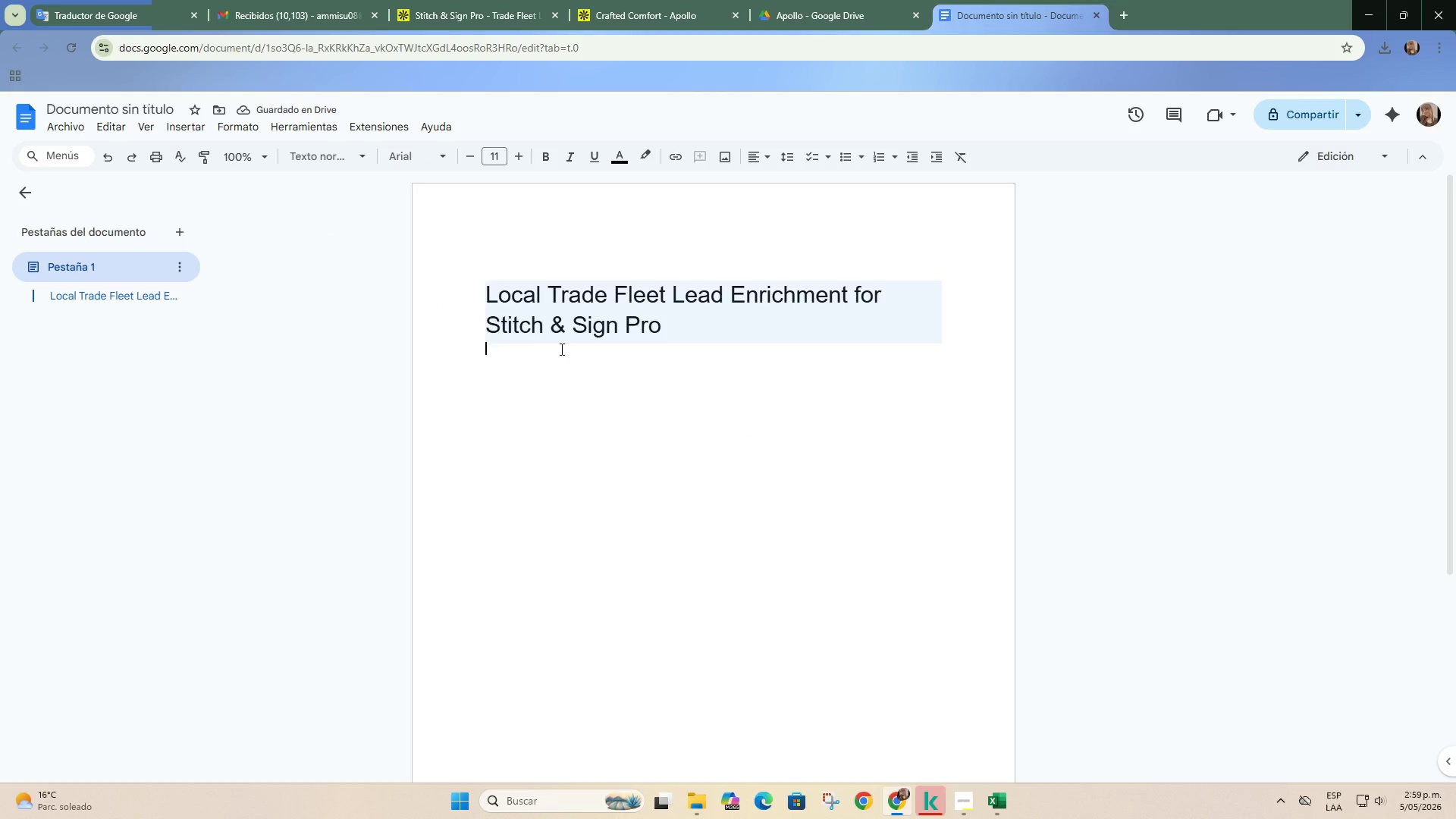 
key(Control+ControlLeft)
 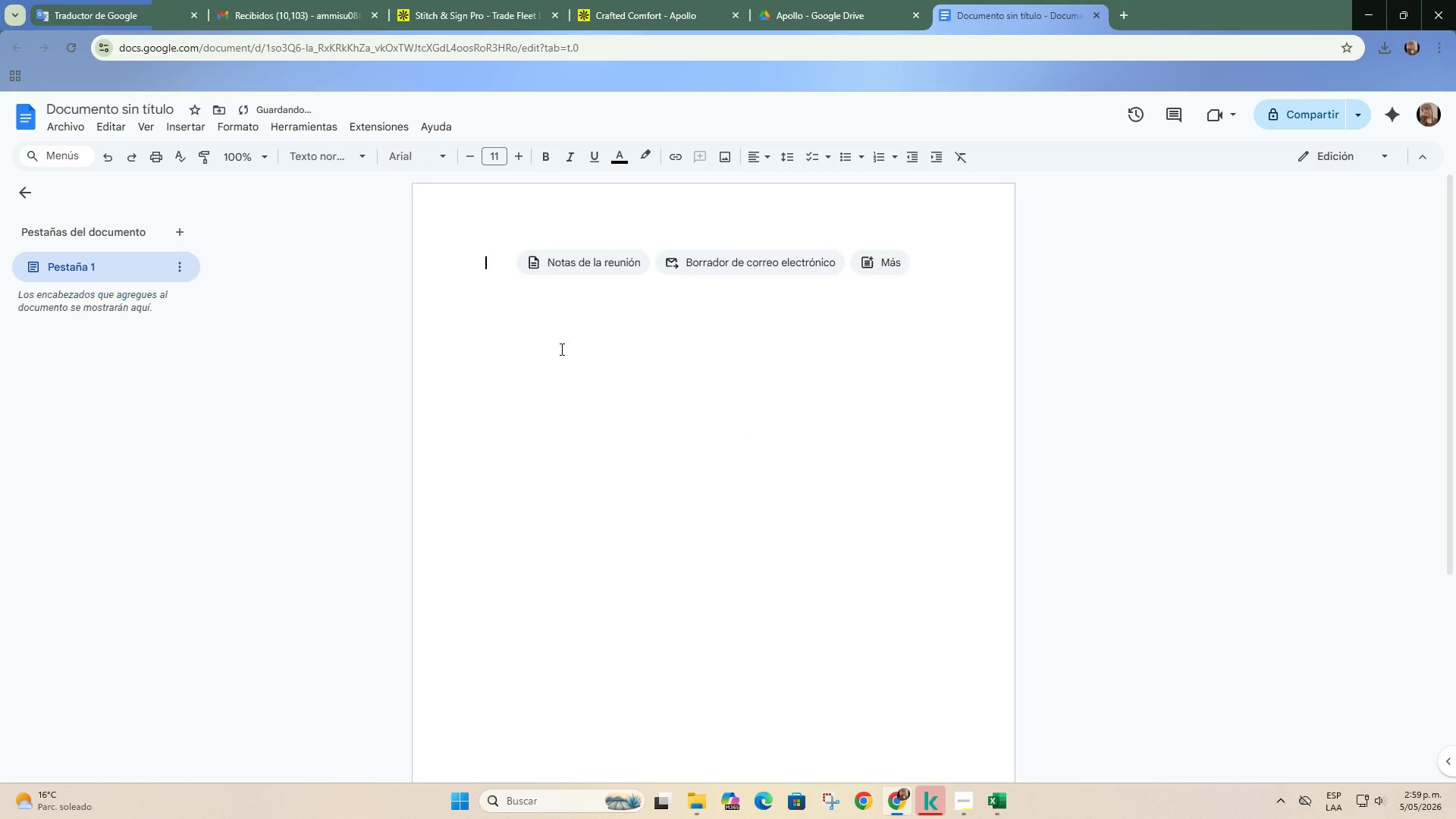 
key(Control+Z)
 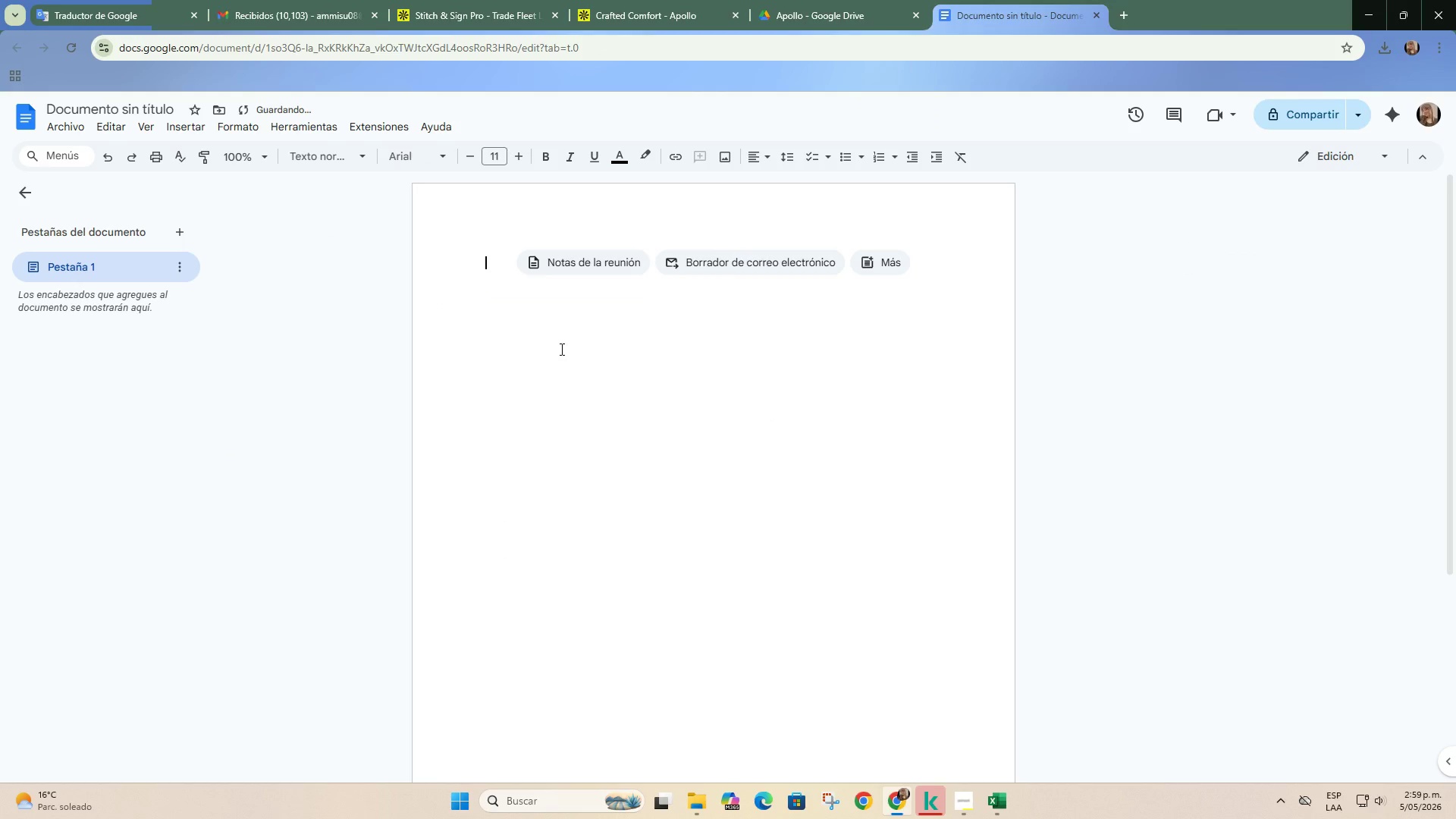 
key(Shift+ShiftLeft)
 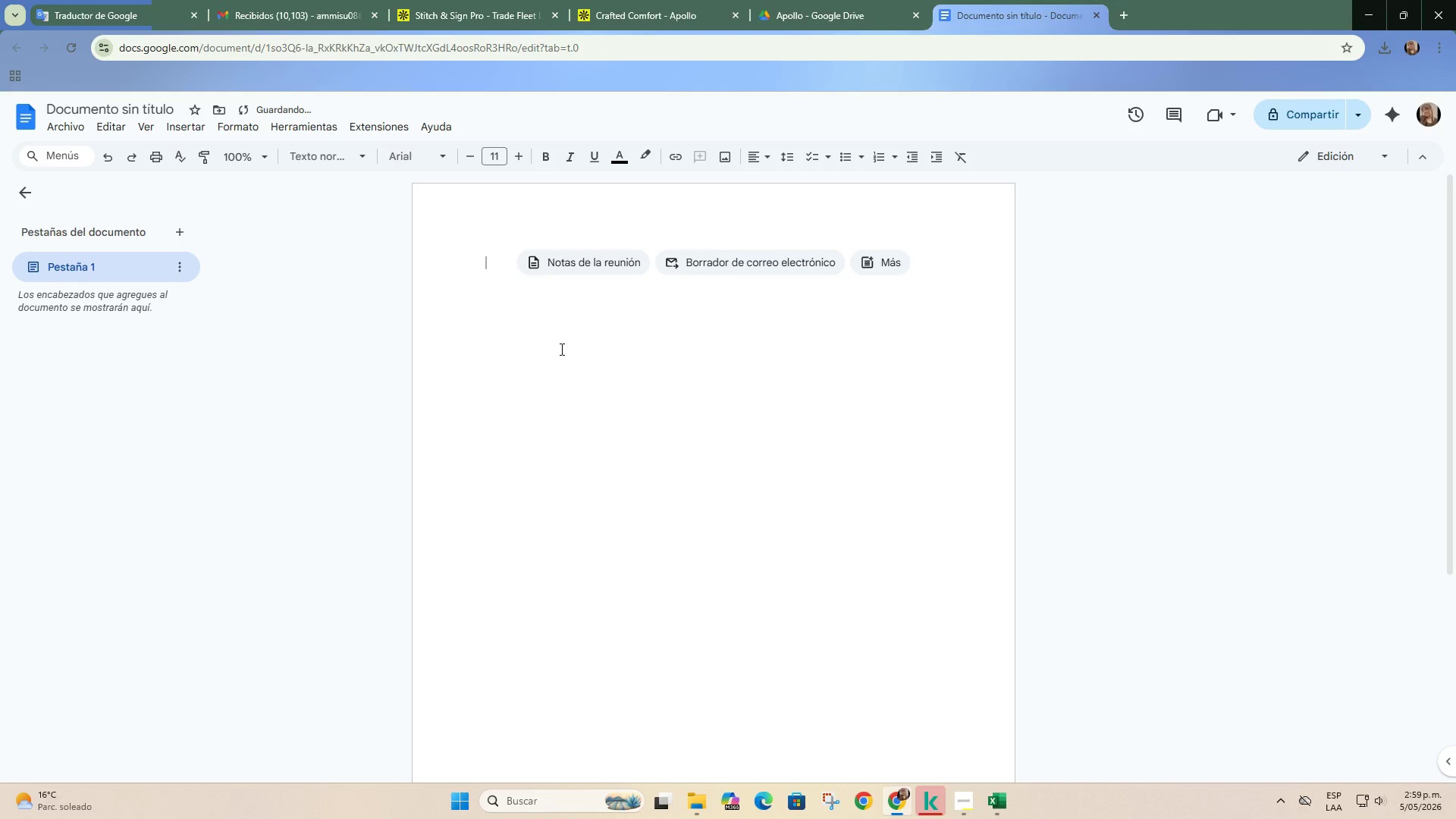 
key(Control+Shift+ControlLeft)
 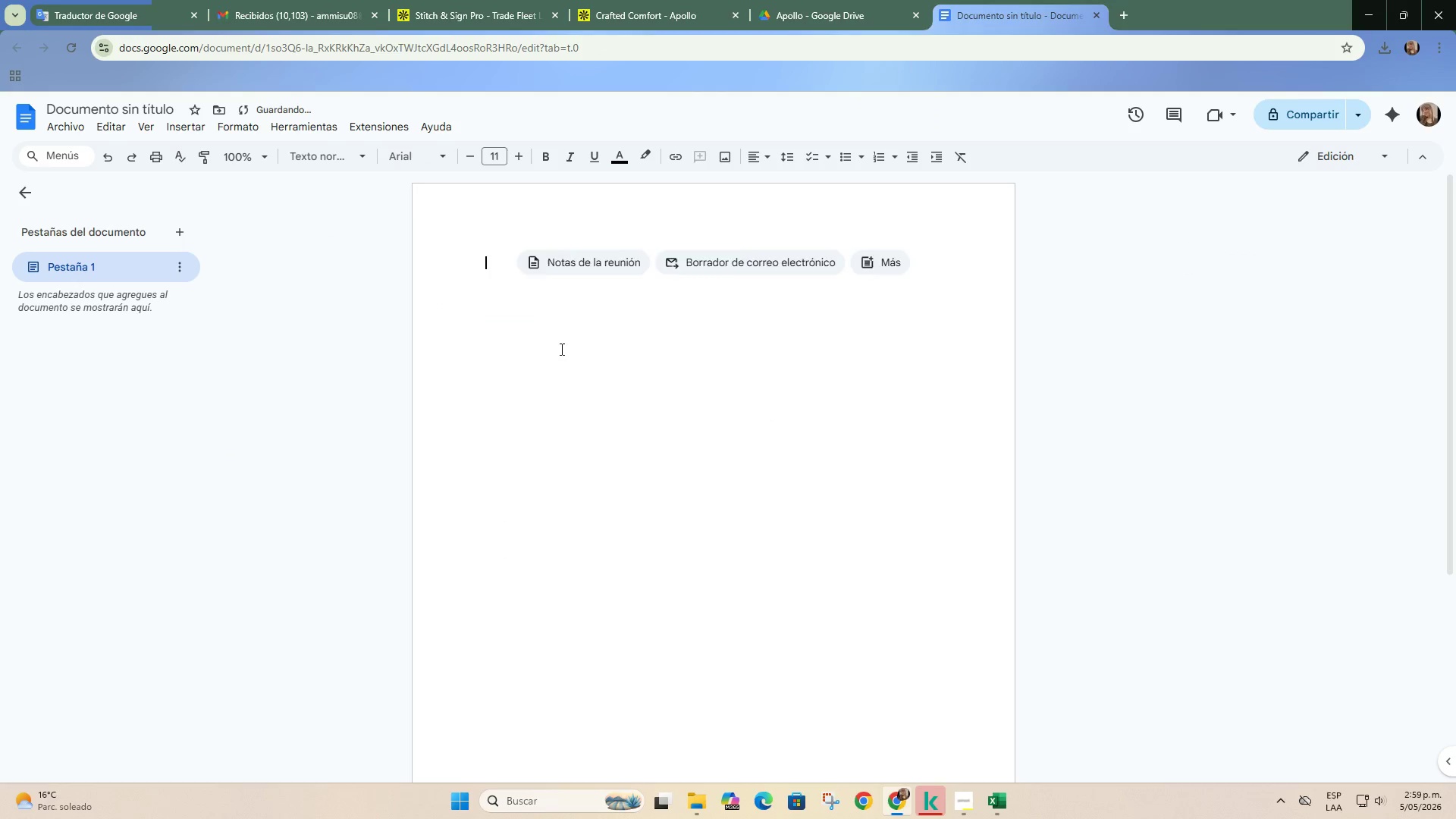 
key(Control+Shift+V)
 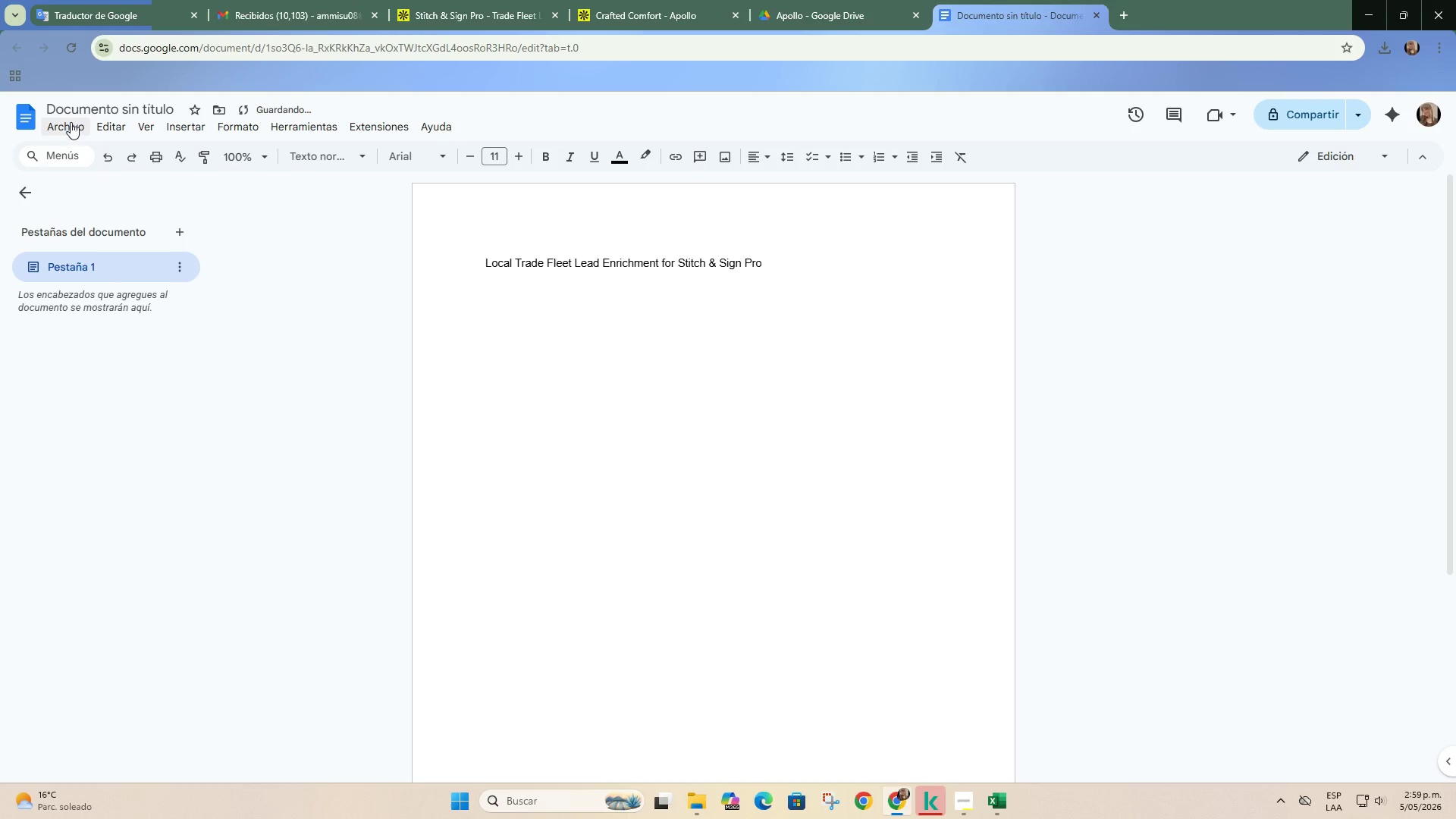 
double_click([73, 111])
 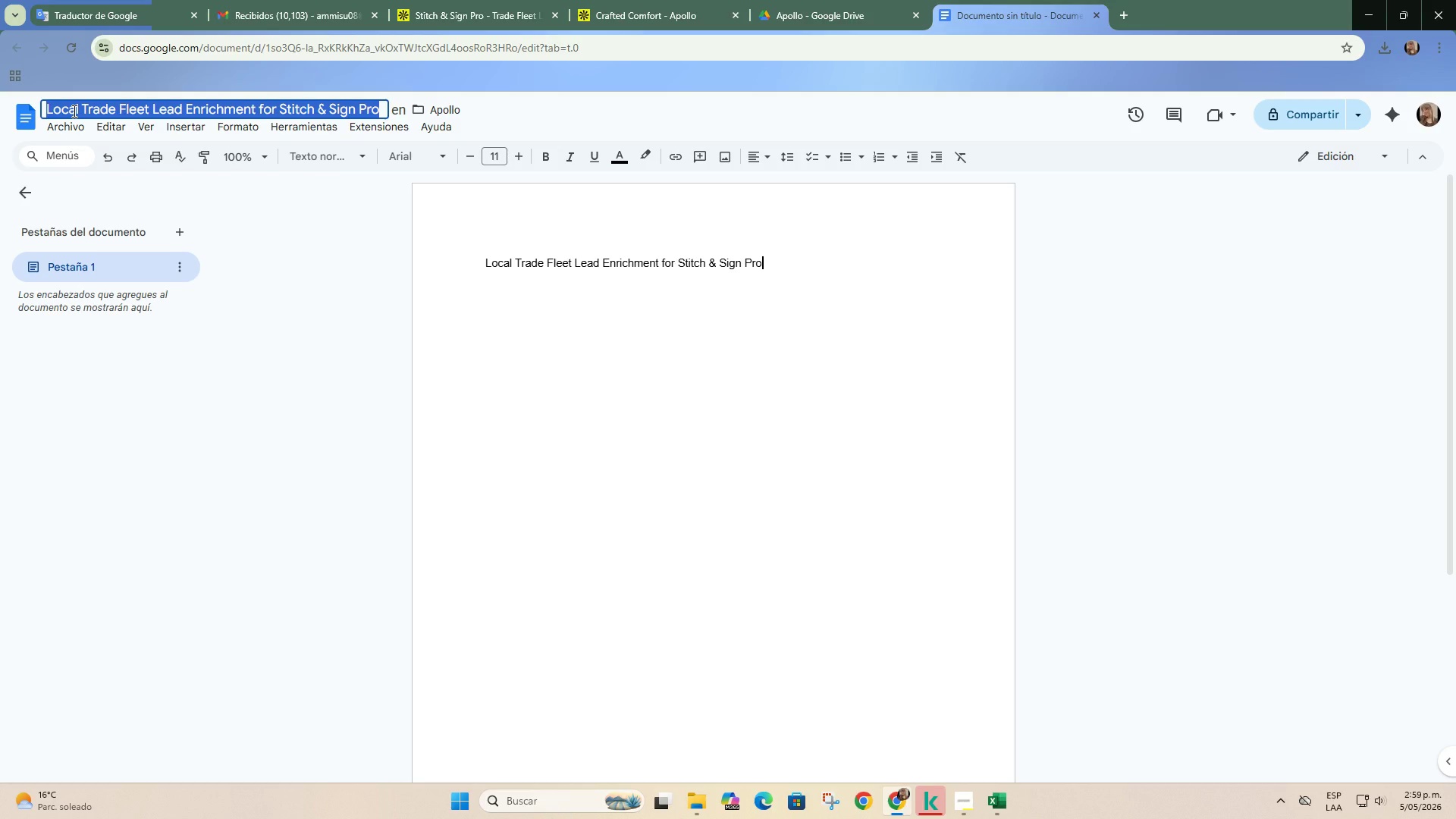 
key(Control+V)
 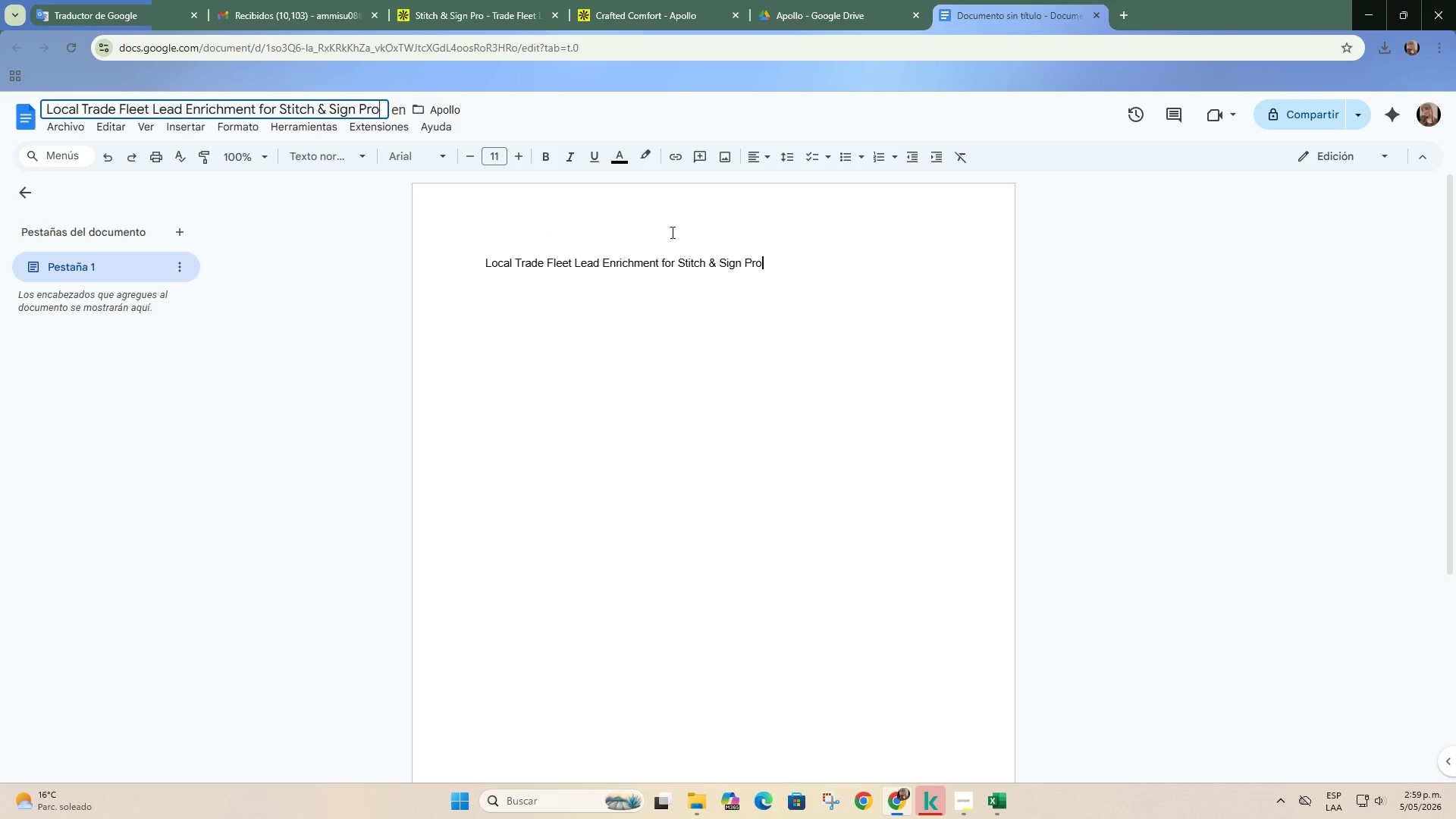 
left_click([778, 284])
 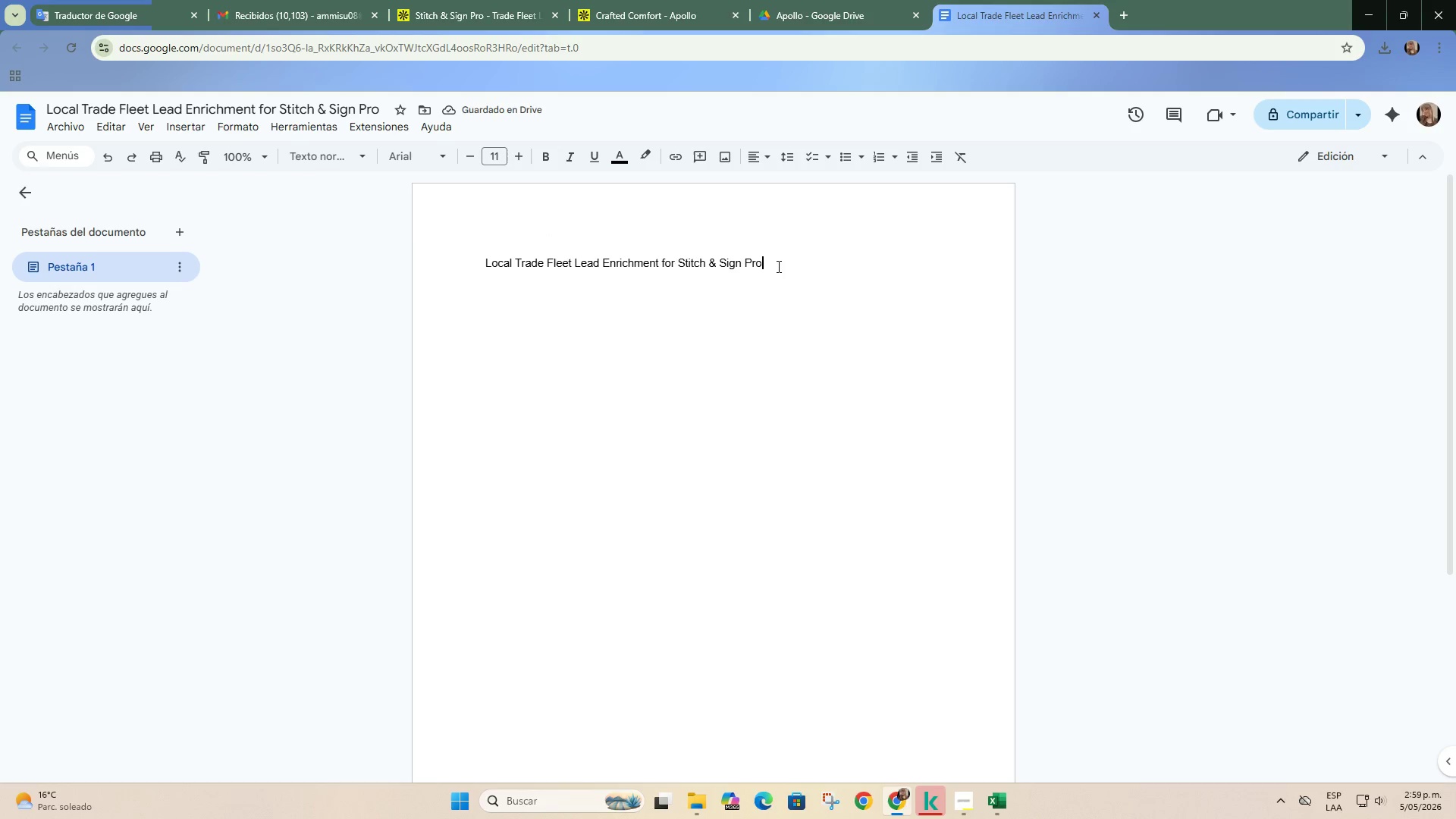 
key(Enter)
 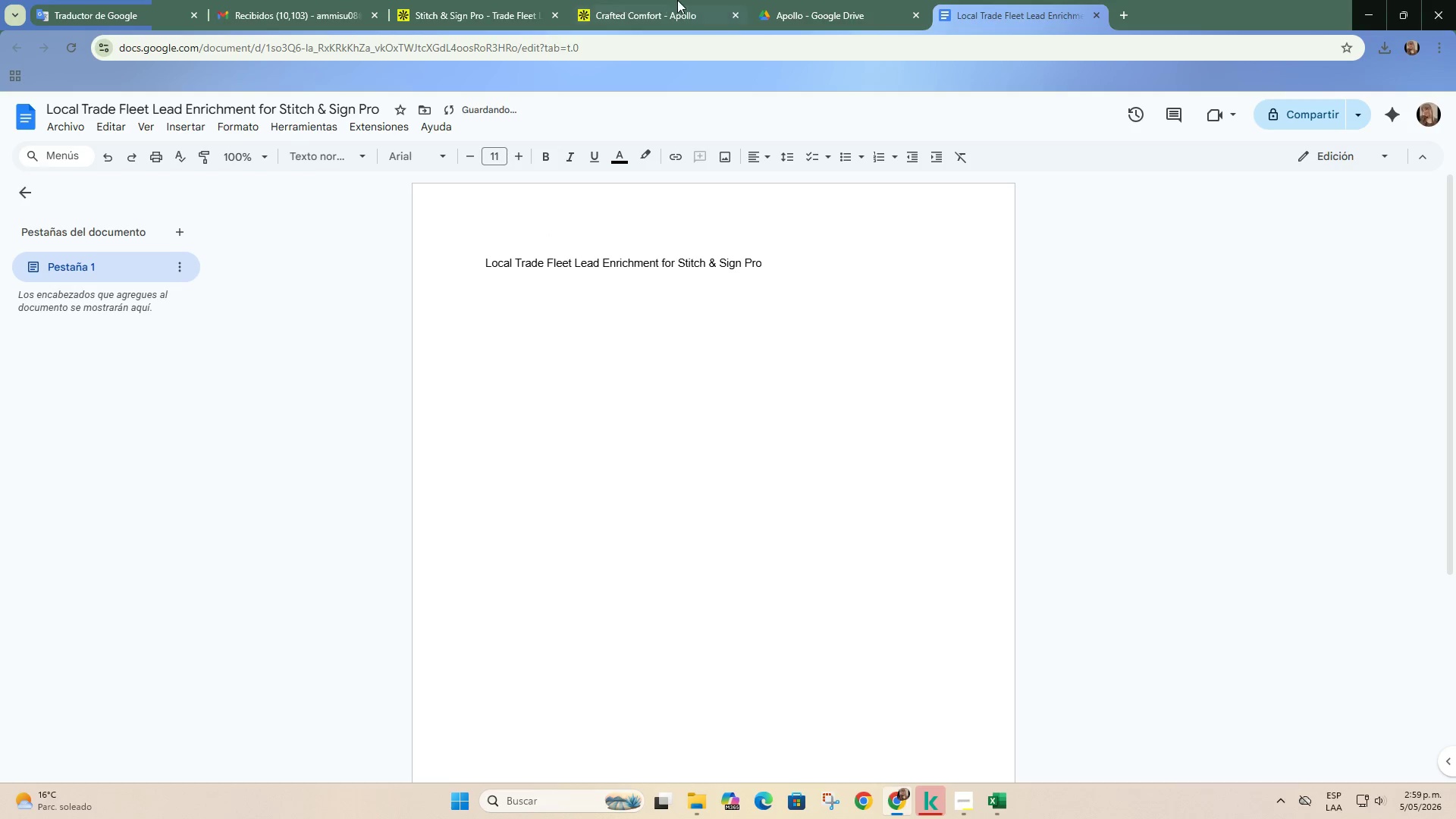 
left_click([451, 0])
 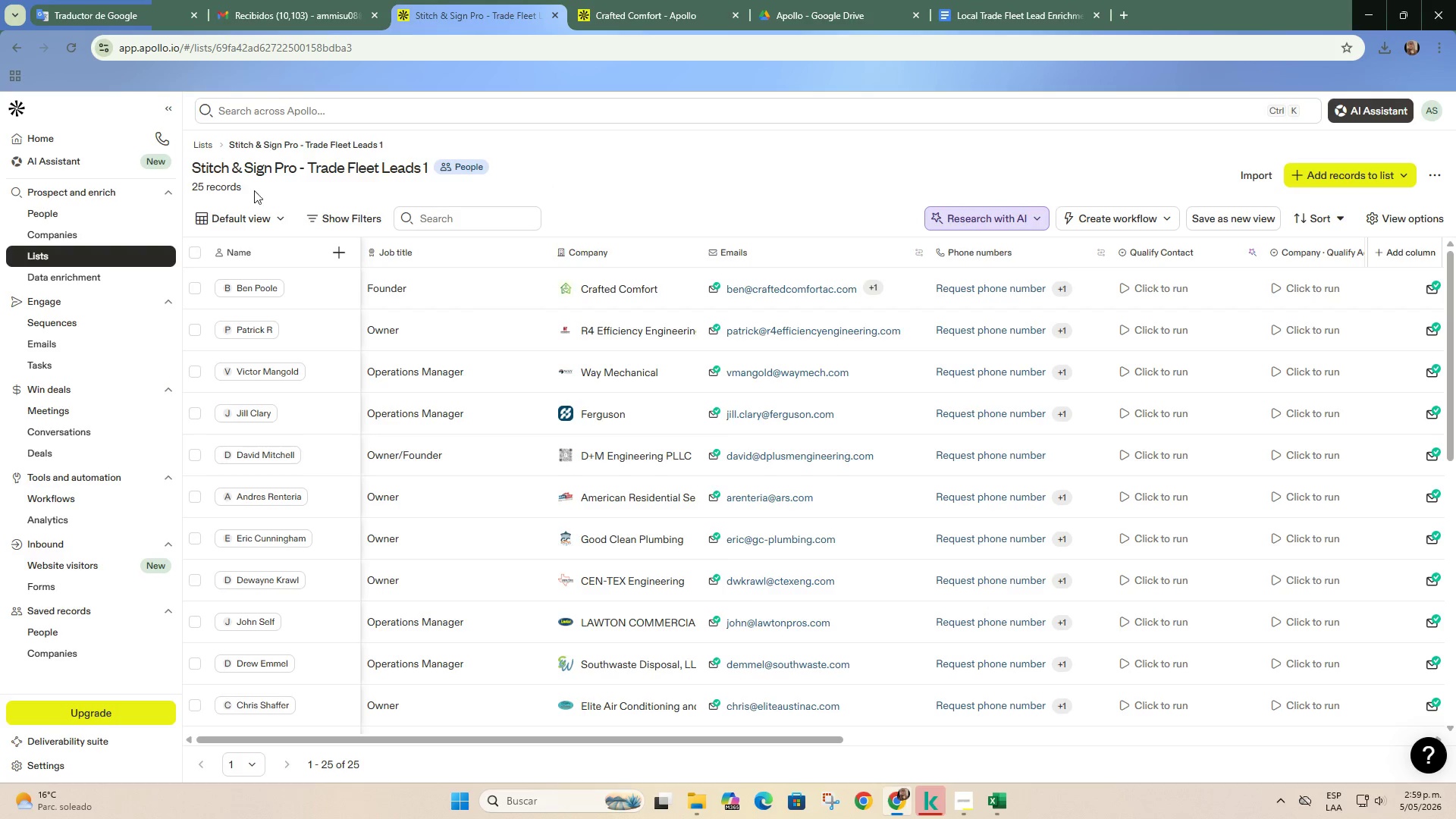 
left_click([350, 226])
 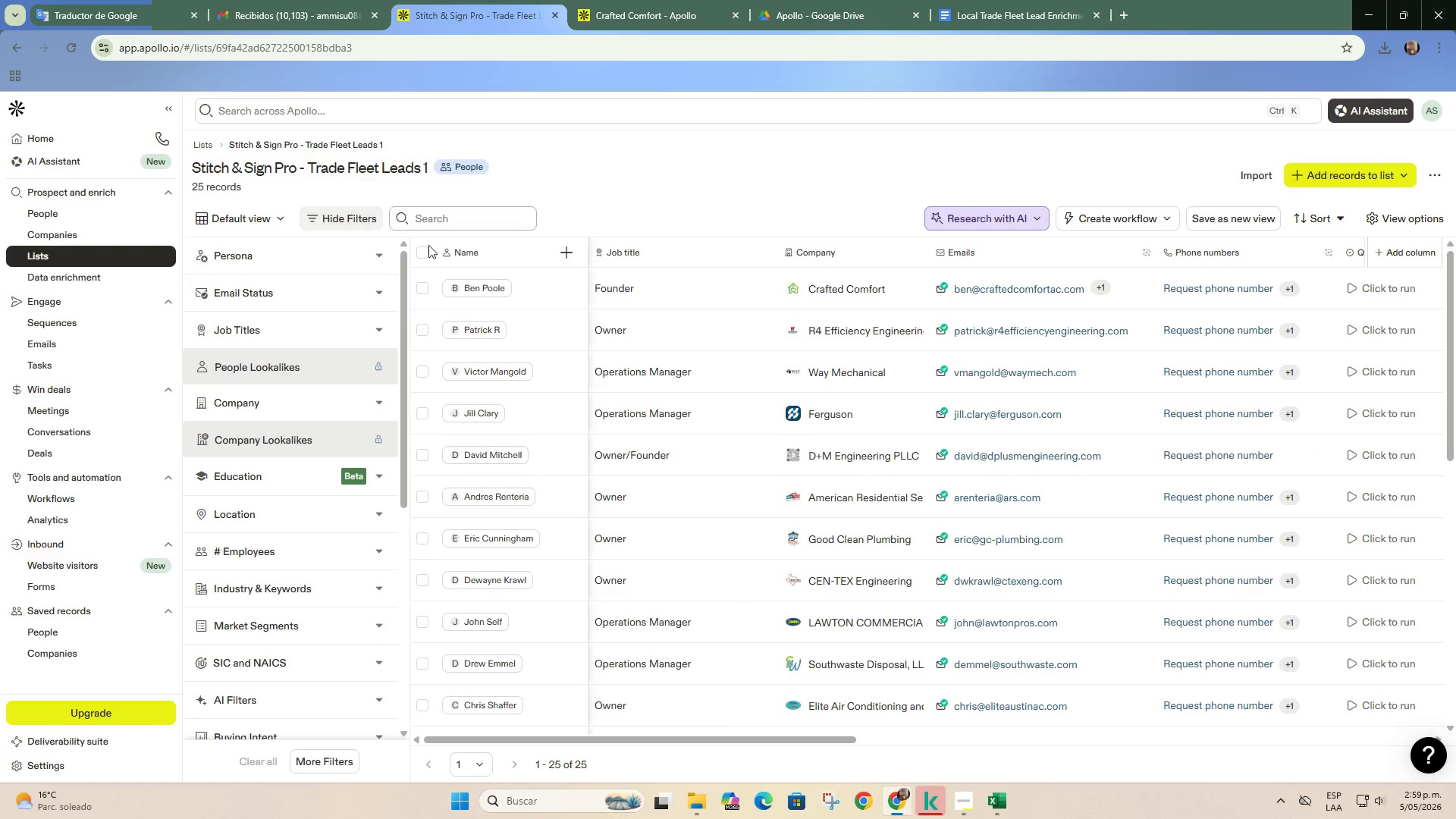 
scroll: coordinate [290, 403], scroll_direction: up, amount: 8.0
 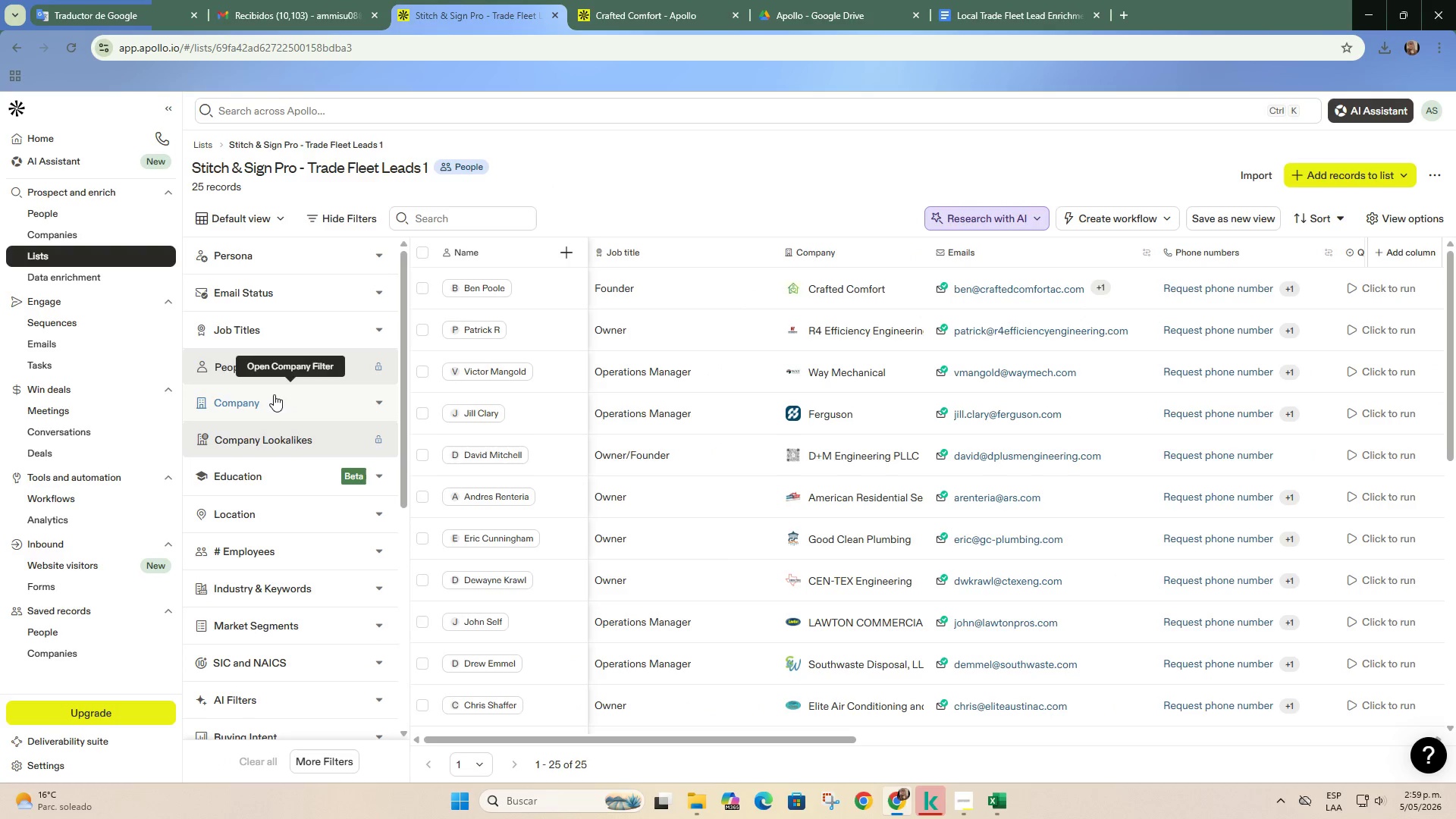 
mouse_move([240, 352])
 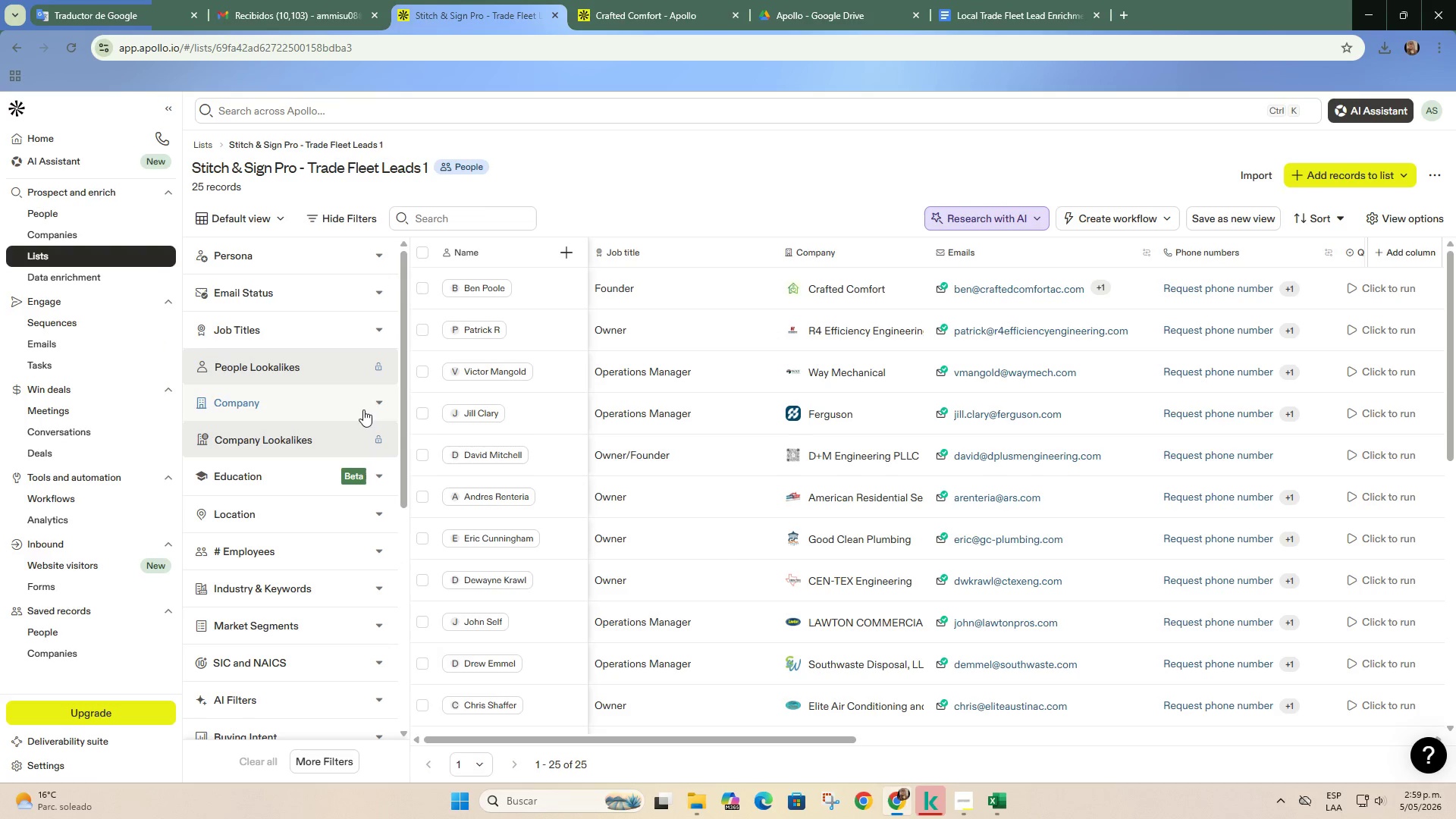 
left_click([115, 17])
 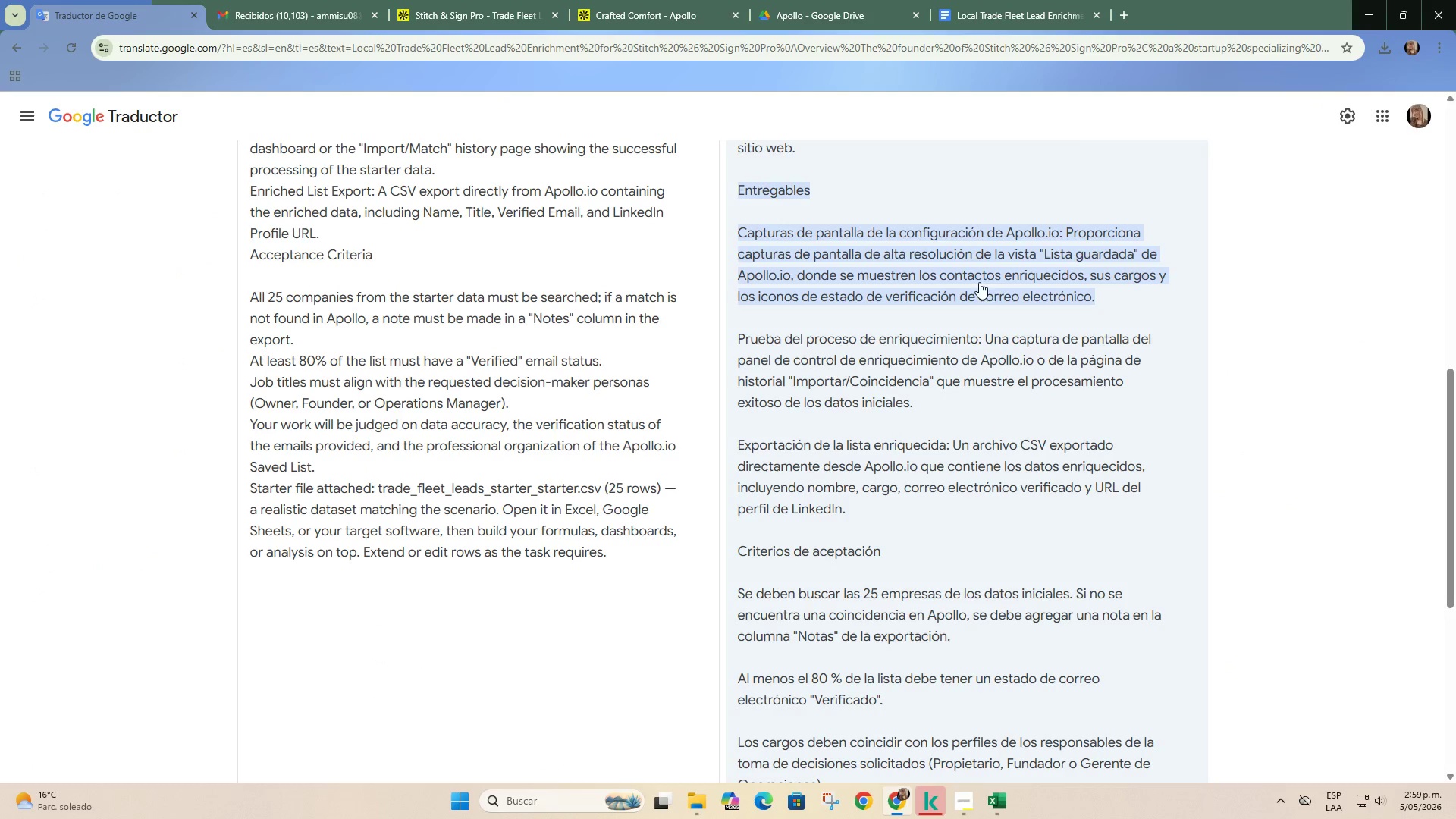 
wait(5.75)
 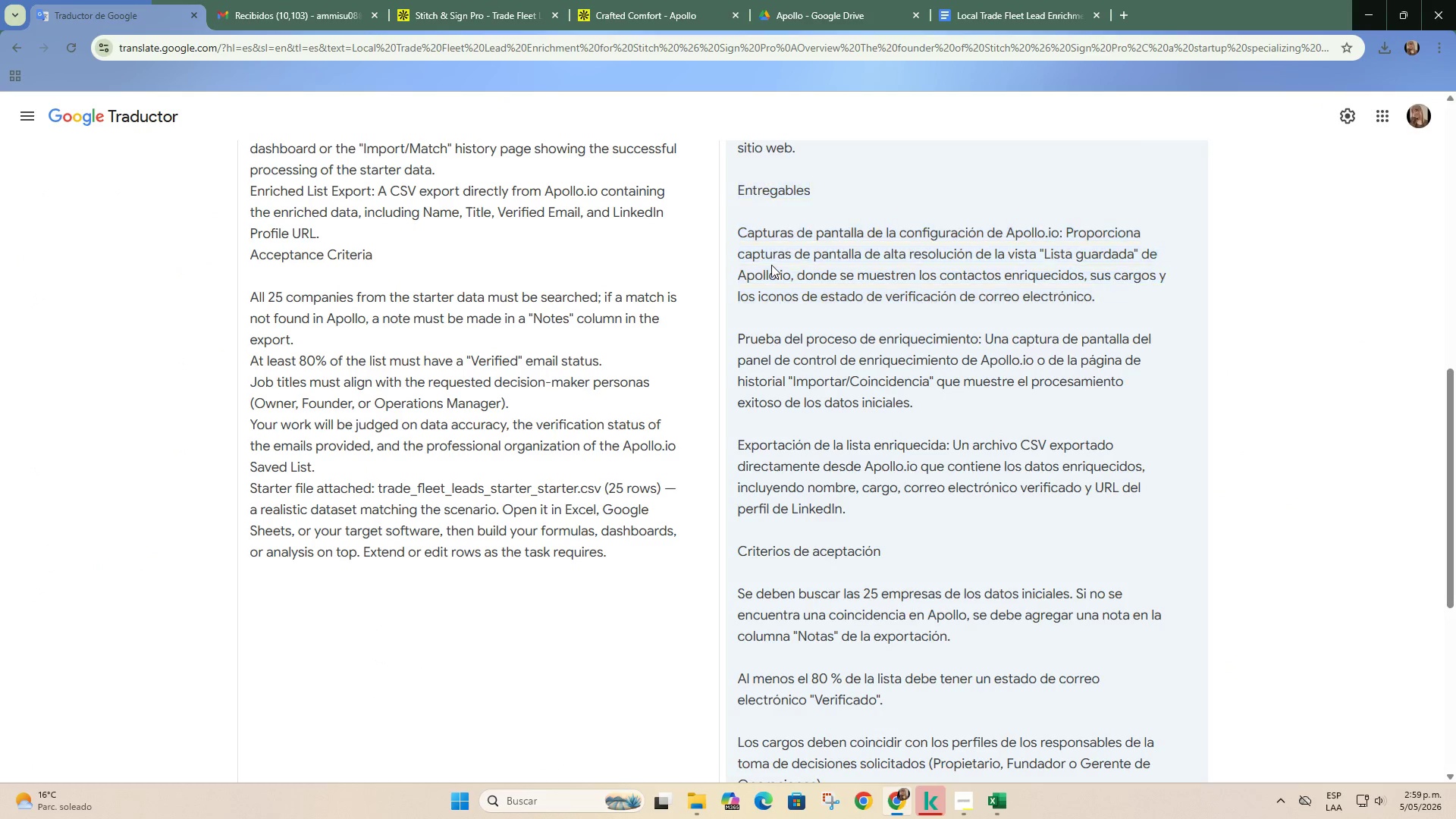 
left_click([774, 0])
 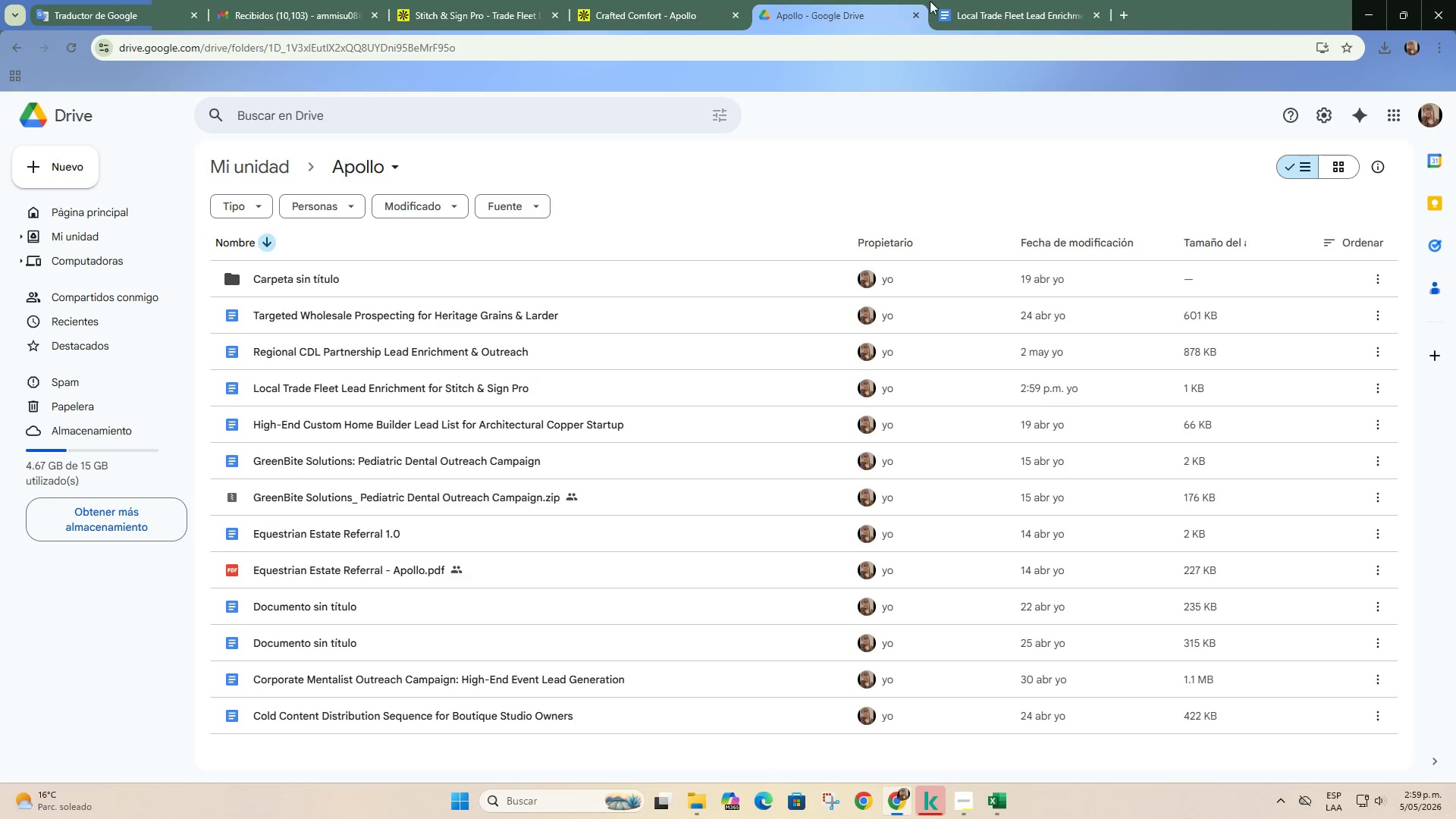 
left_click([990, 0])
 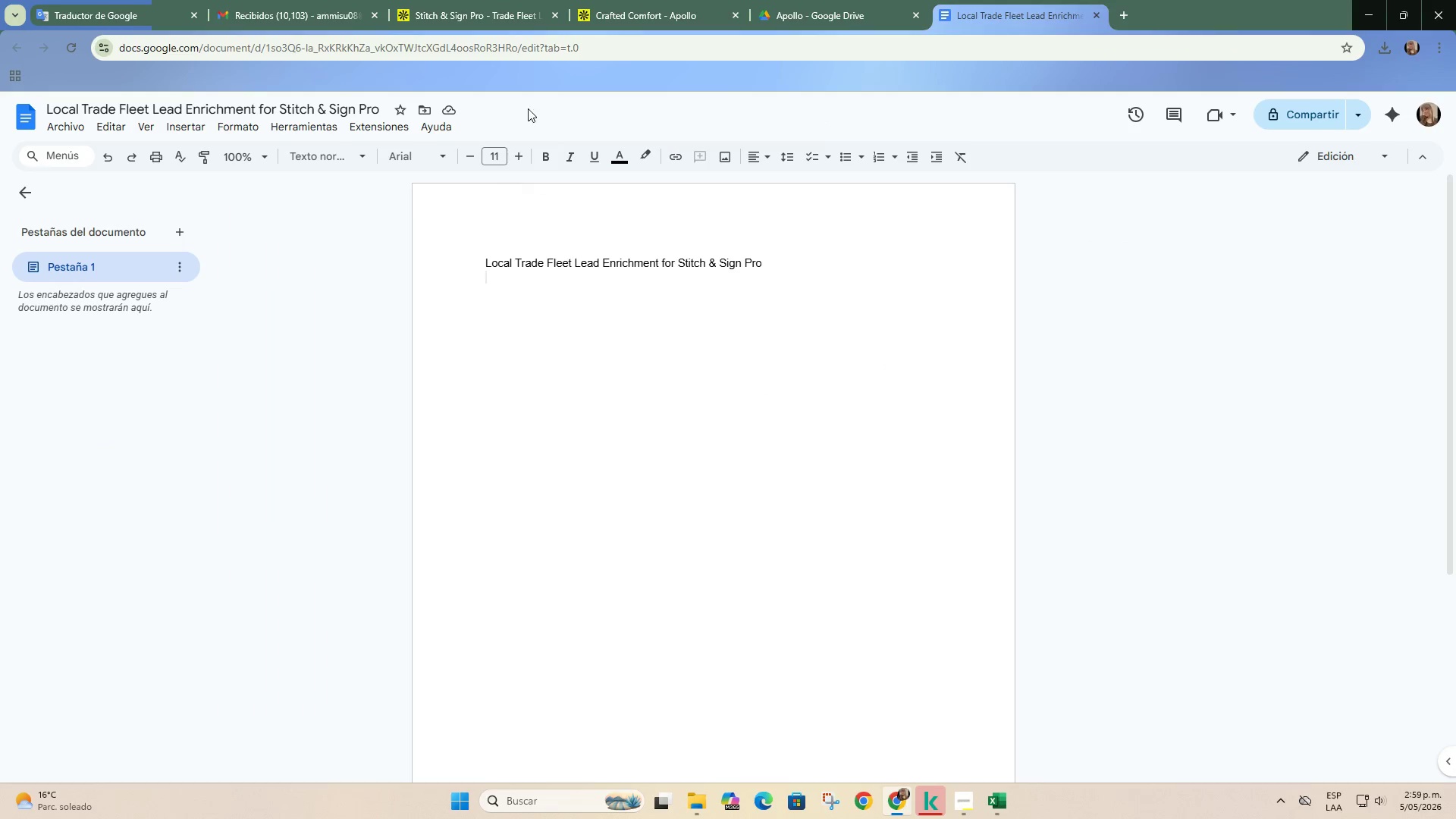 
left_click([509, 0])
 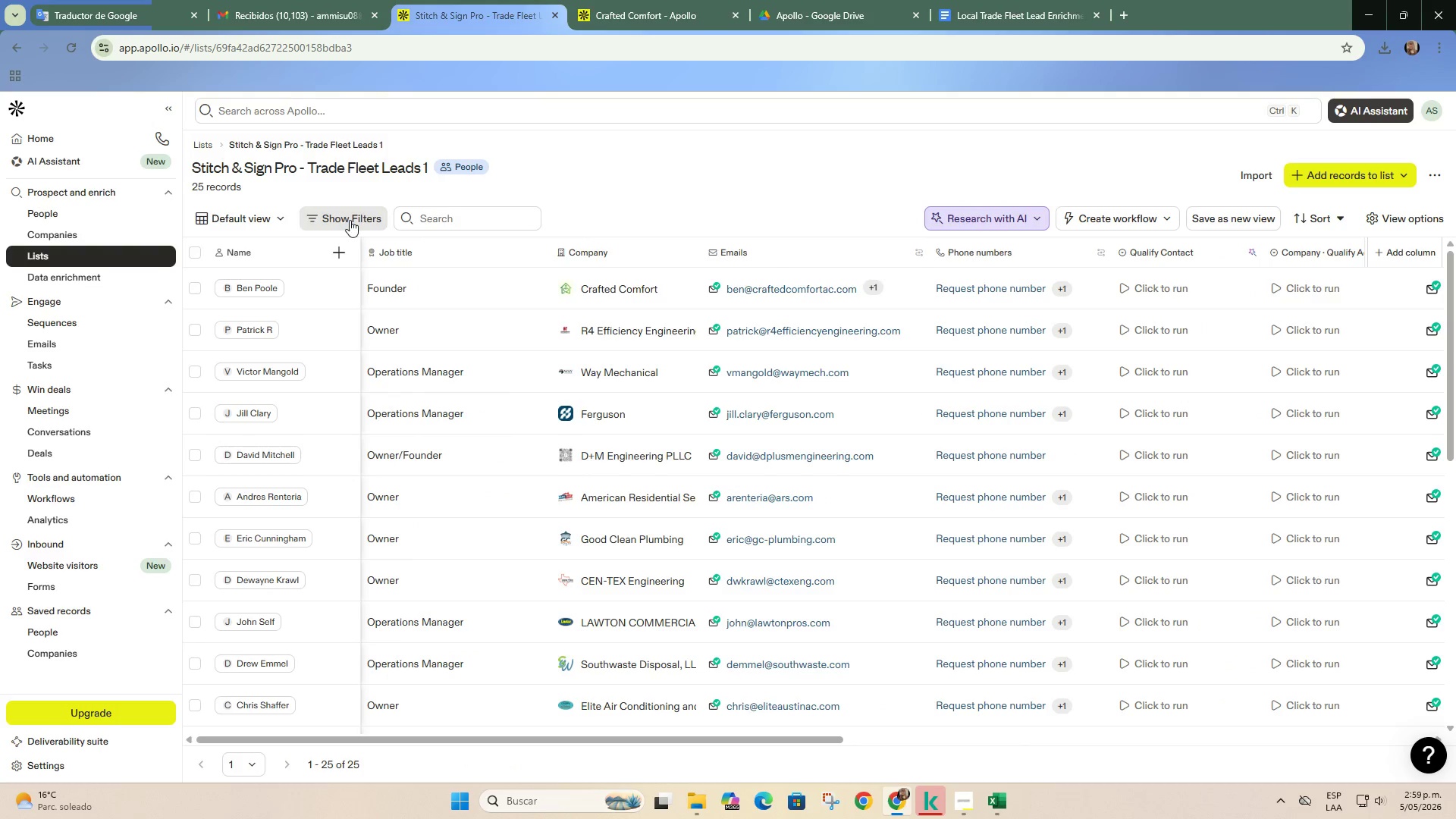 
wait(8.33)
 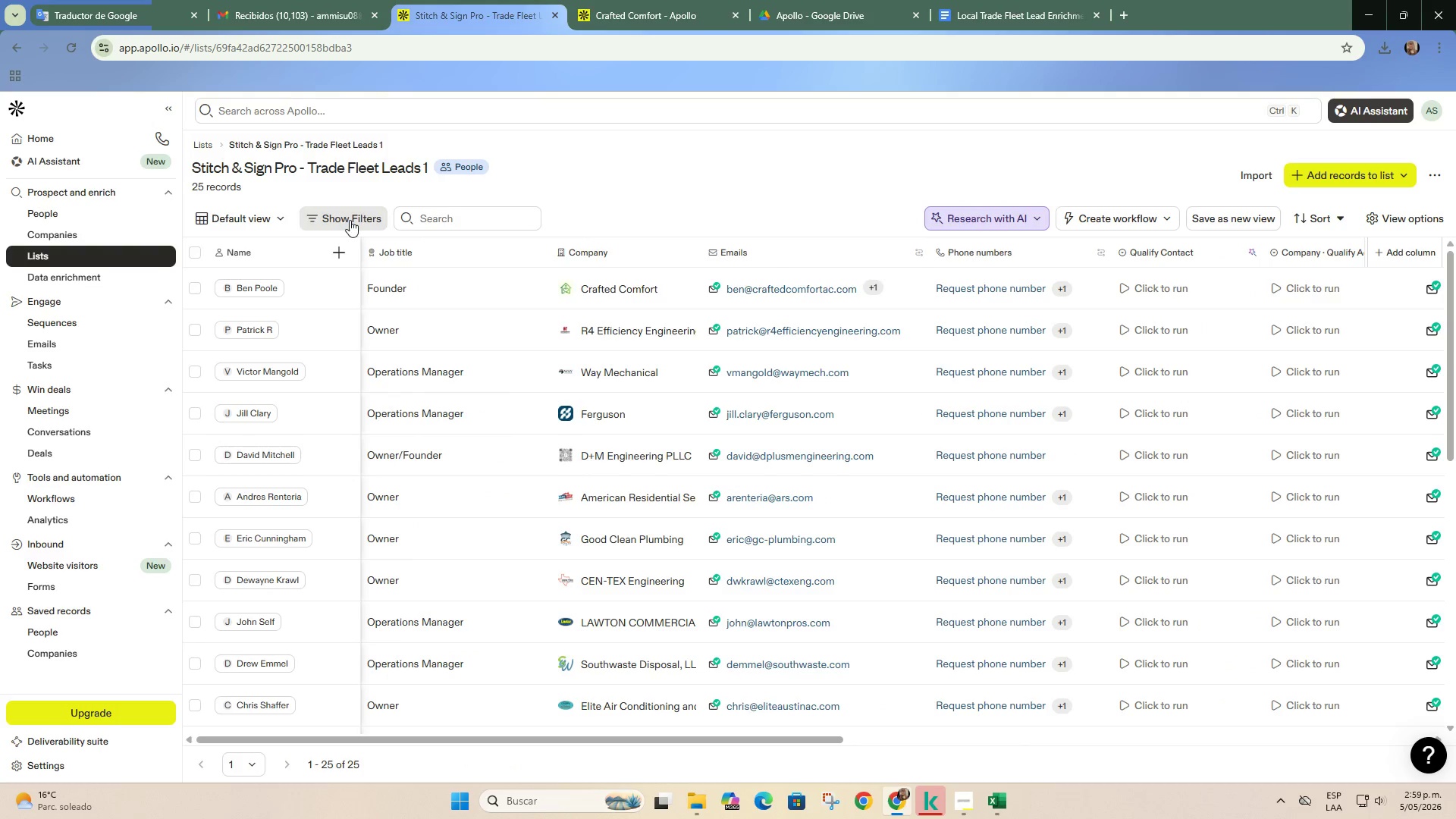 
left_click_drag(start_coordinate=[805, 745], to_coordinate=[965, 745])
 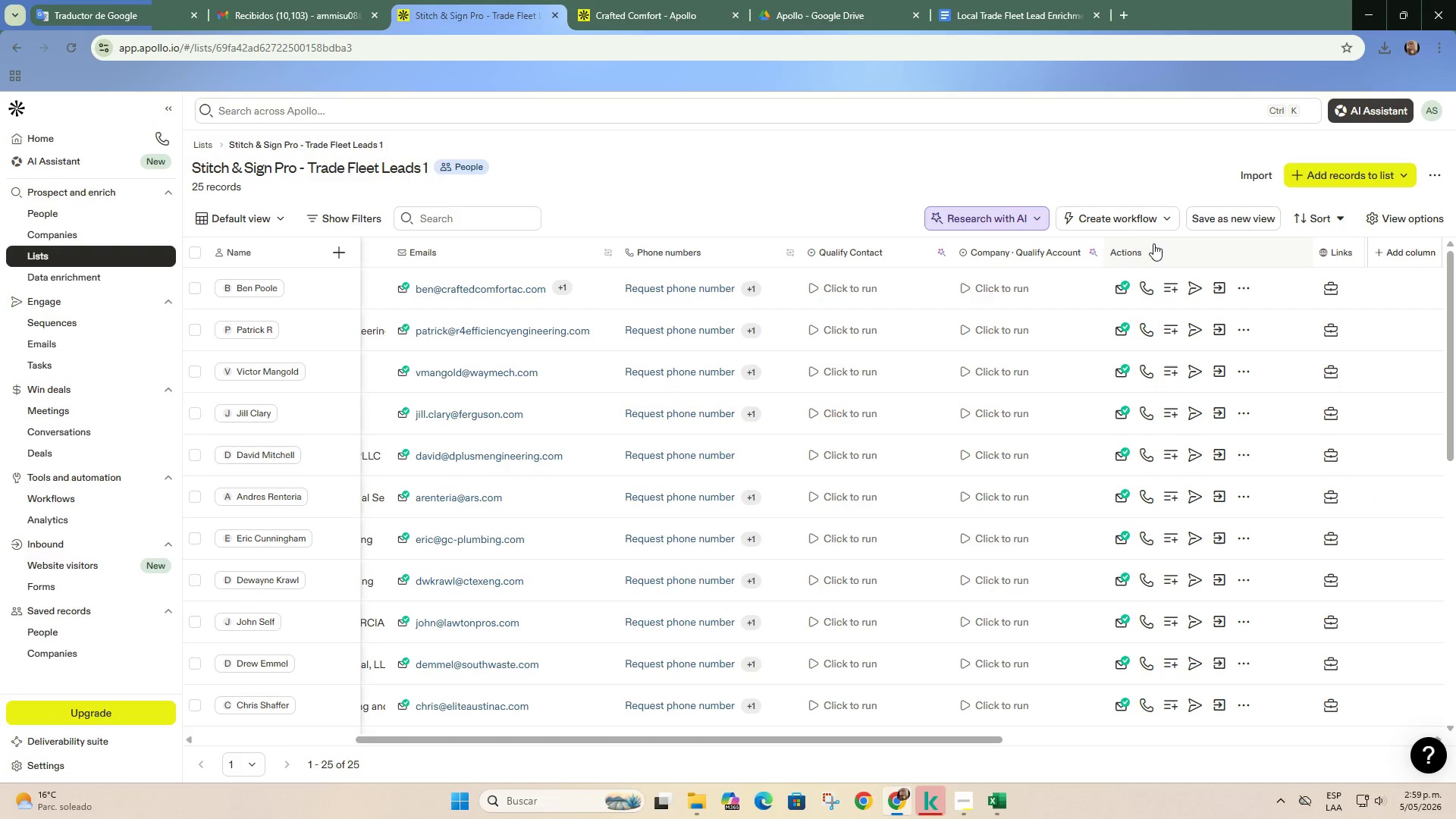 
left_click([1156, 247])
 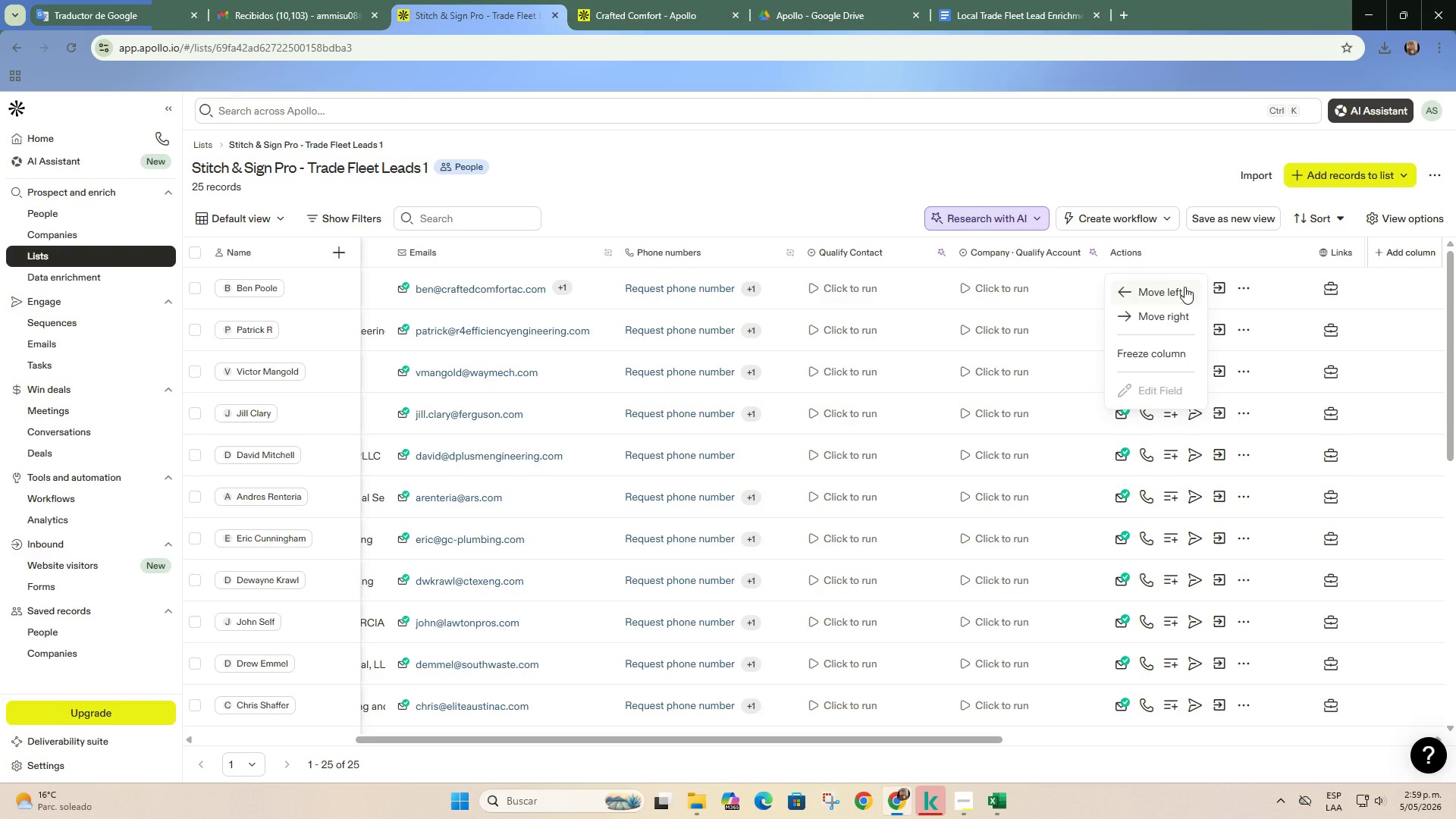 
left_click([1173, 292])
 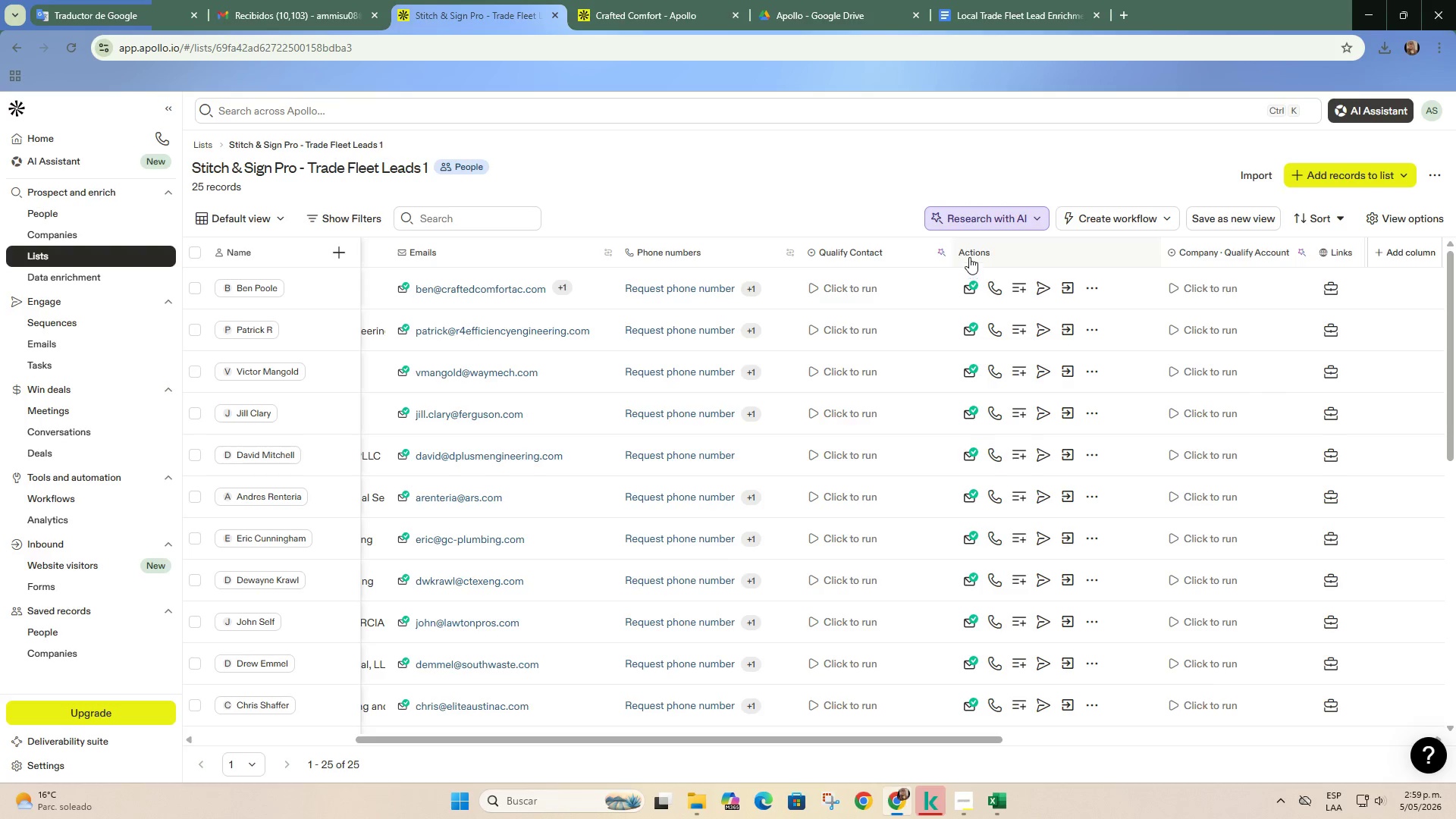 
left_click([981, 251])
 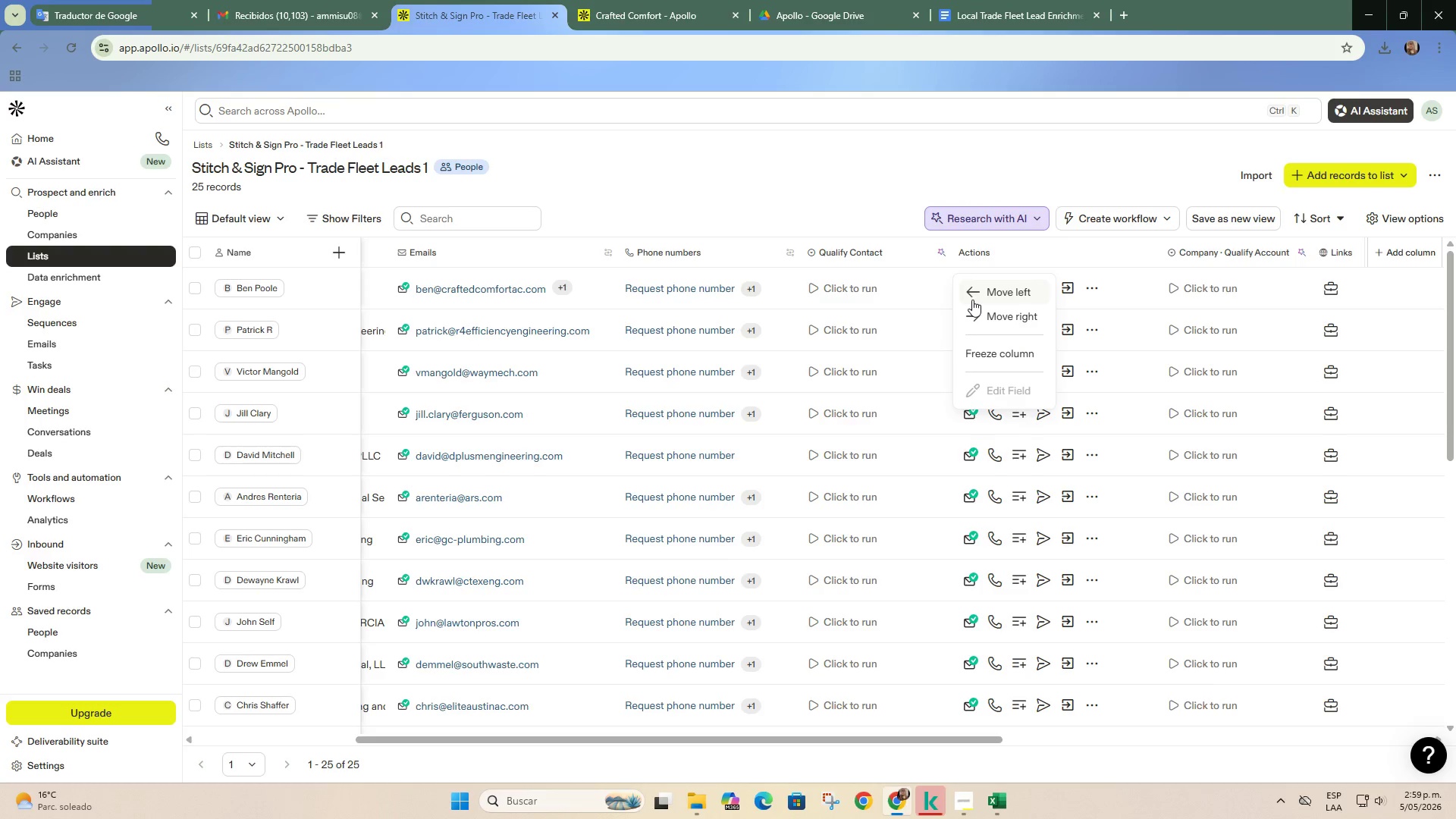 
left_click([974, 290])
 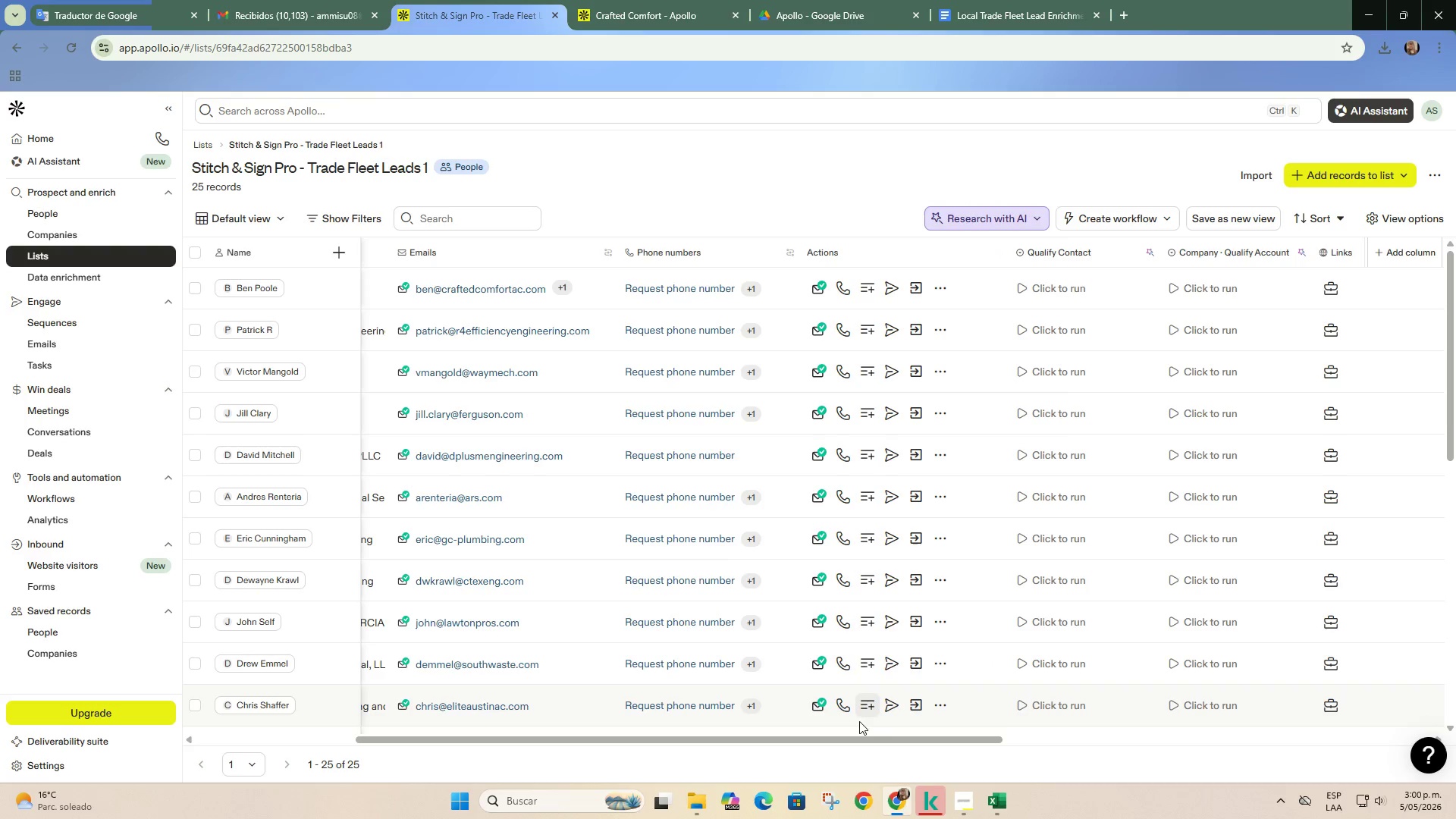 
left_click_drag(start_coordinate=[862, 743], to_coordinate=[538, 709])
 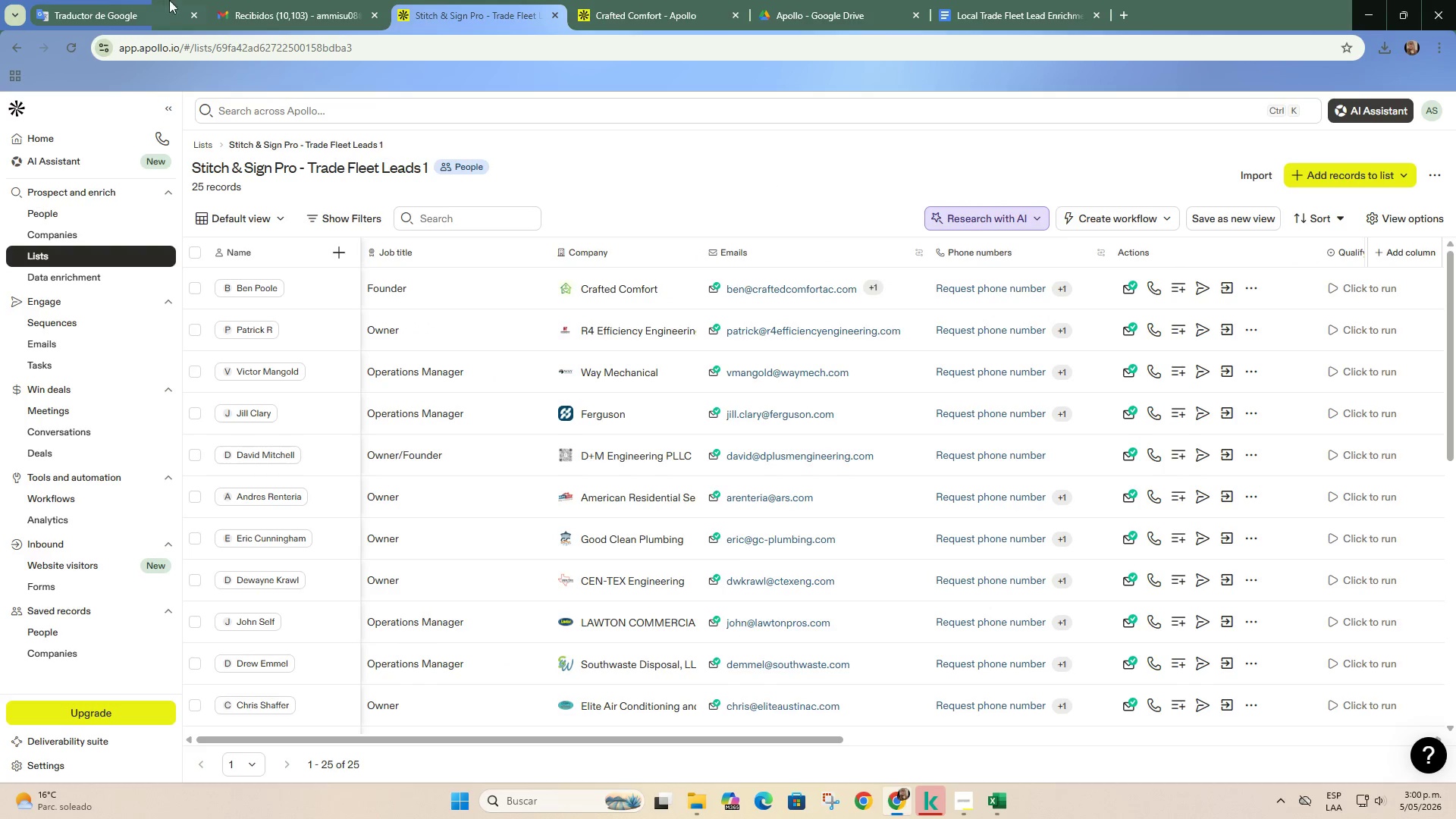 
left_click([151, 0])
 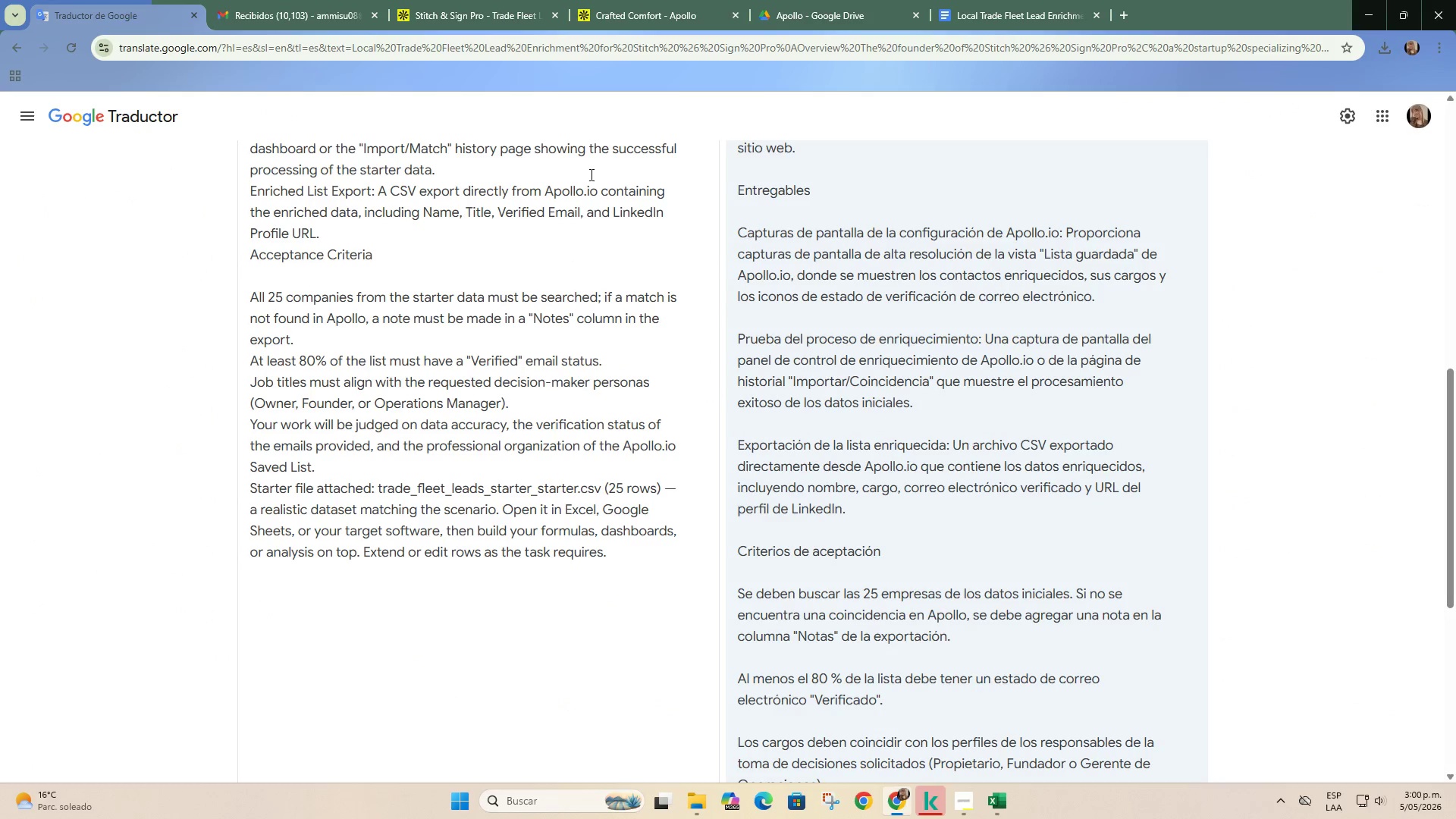 
double_click([594, 9])
 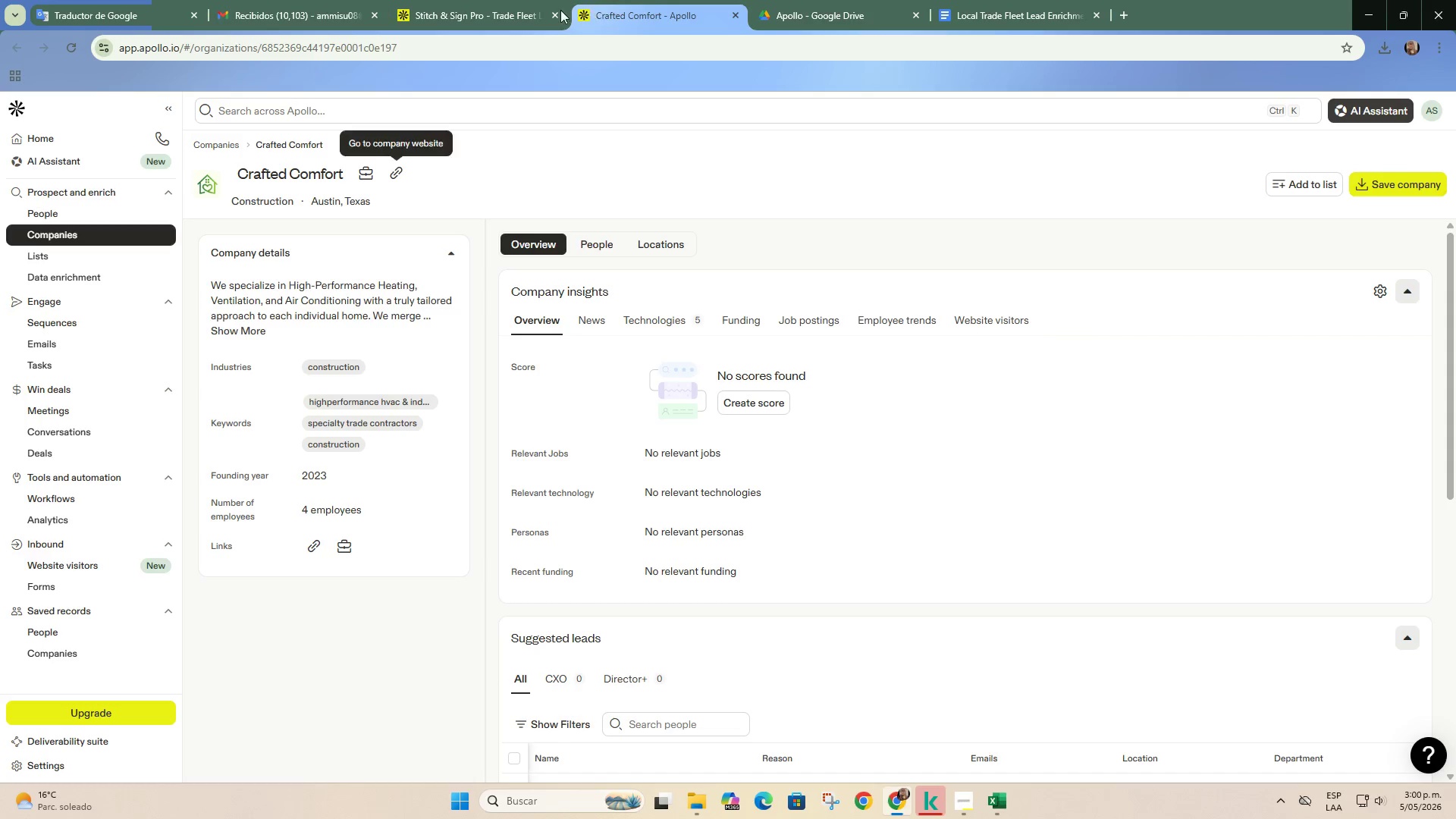 
left_click([507, 0])
 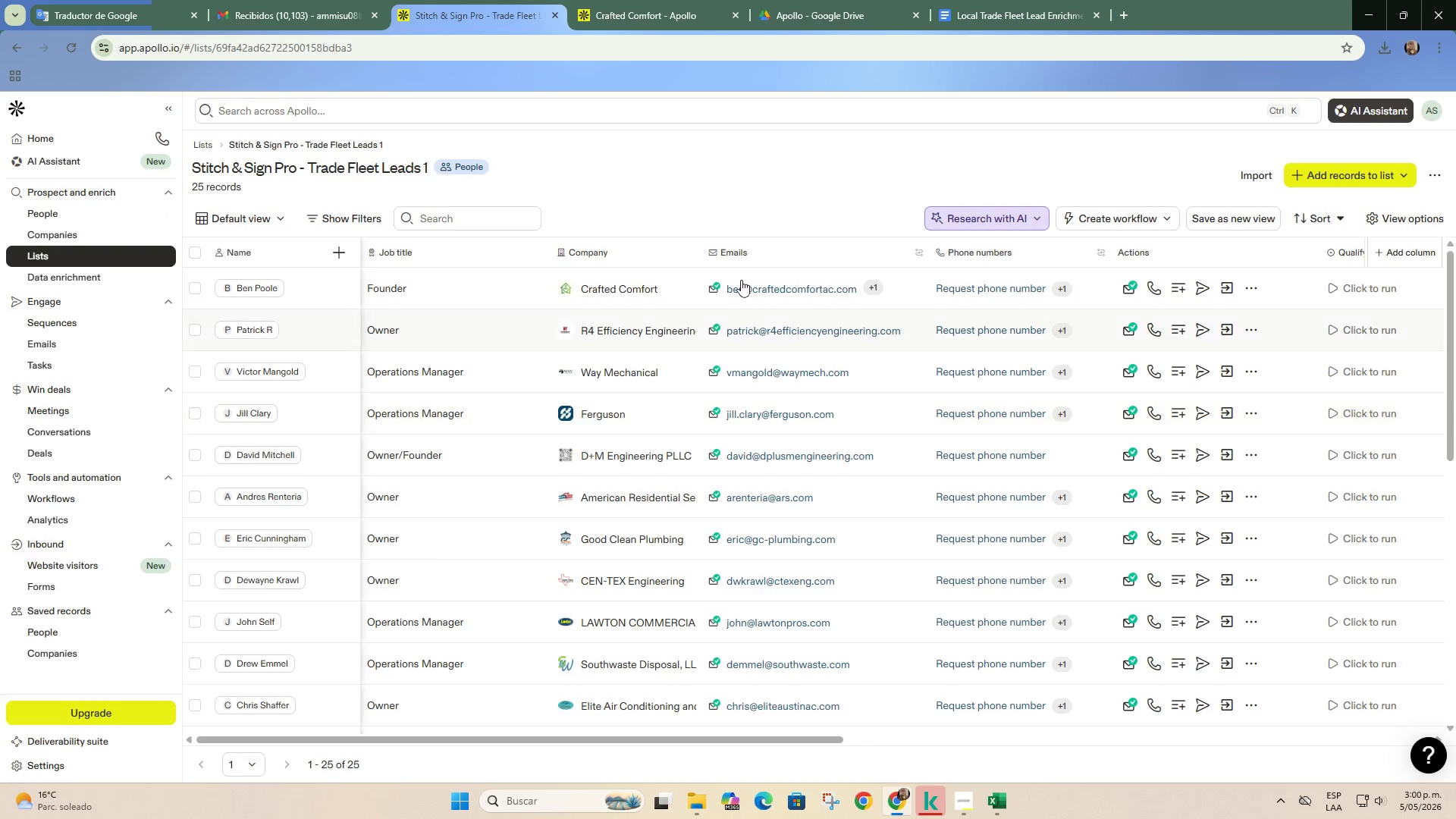 
key(PrintScreen)
 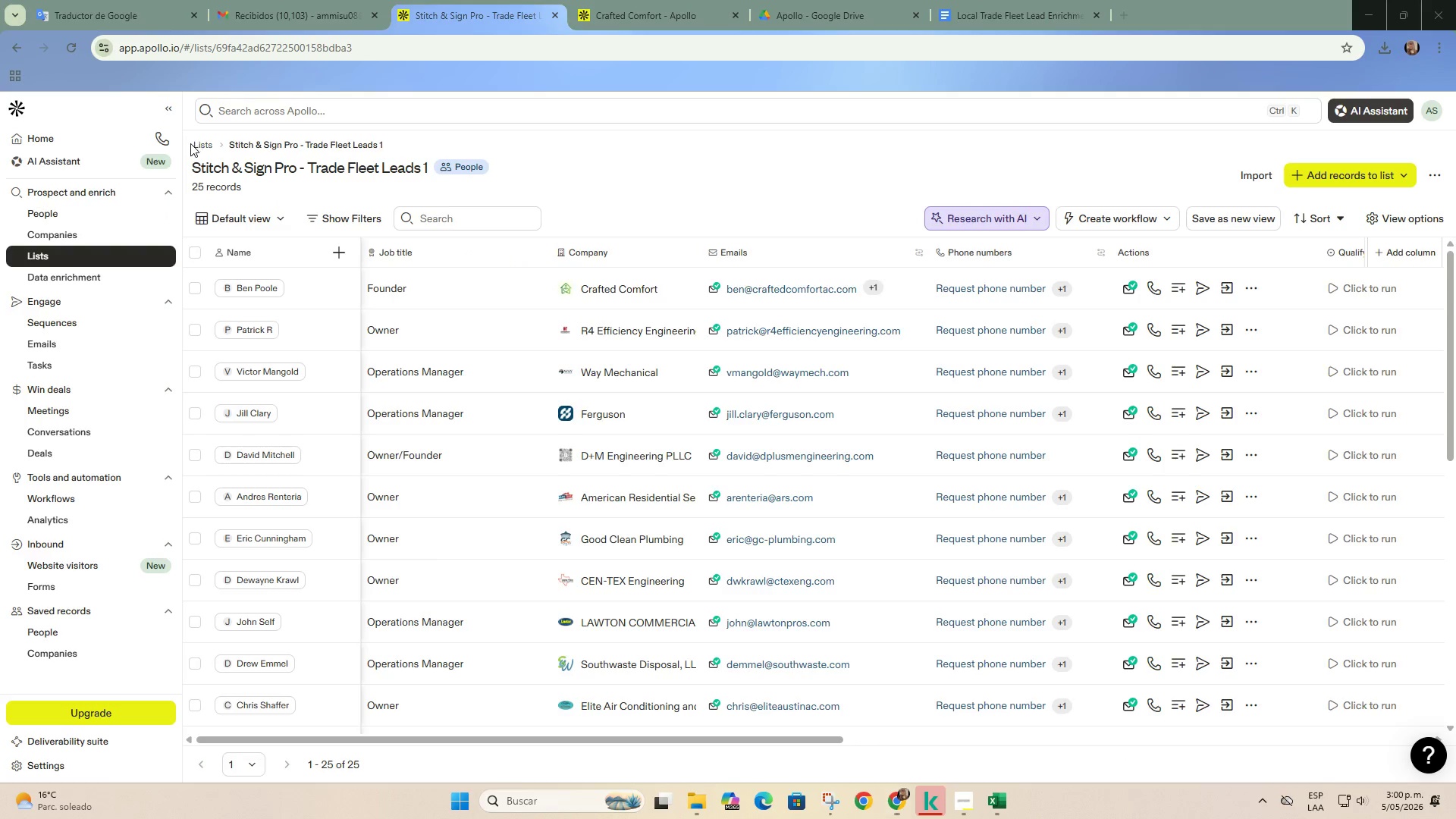 
left_click_drag(start_coordinate=[184, 93], to_coordinate=[1455, 781])
 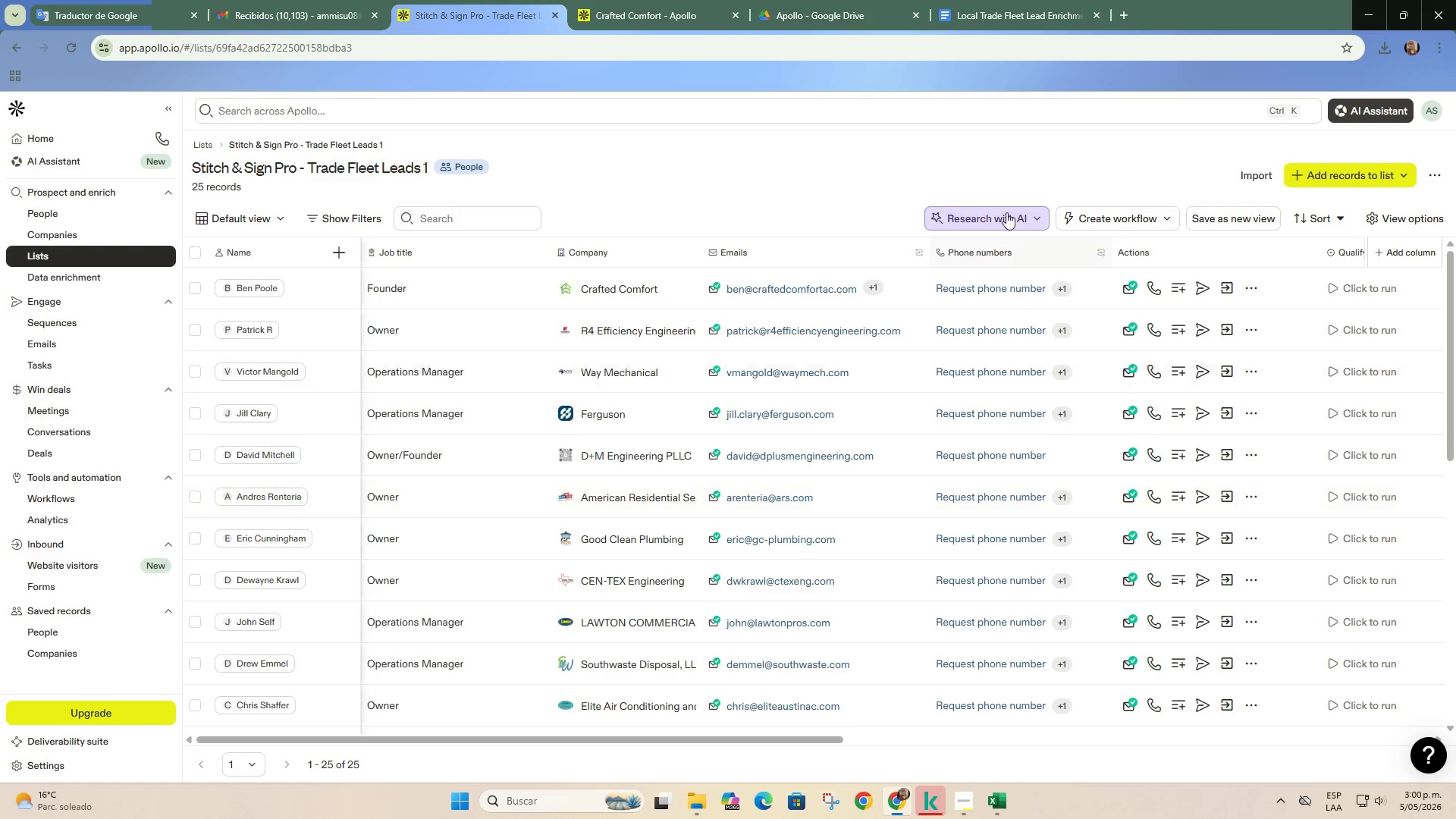 
left_click([995, 12])
 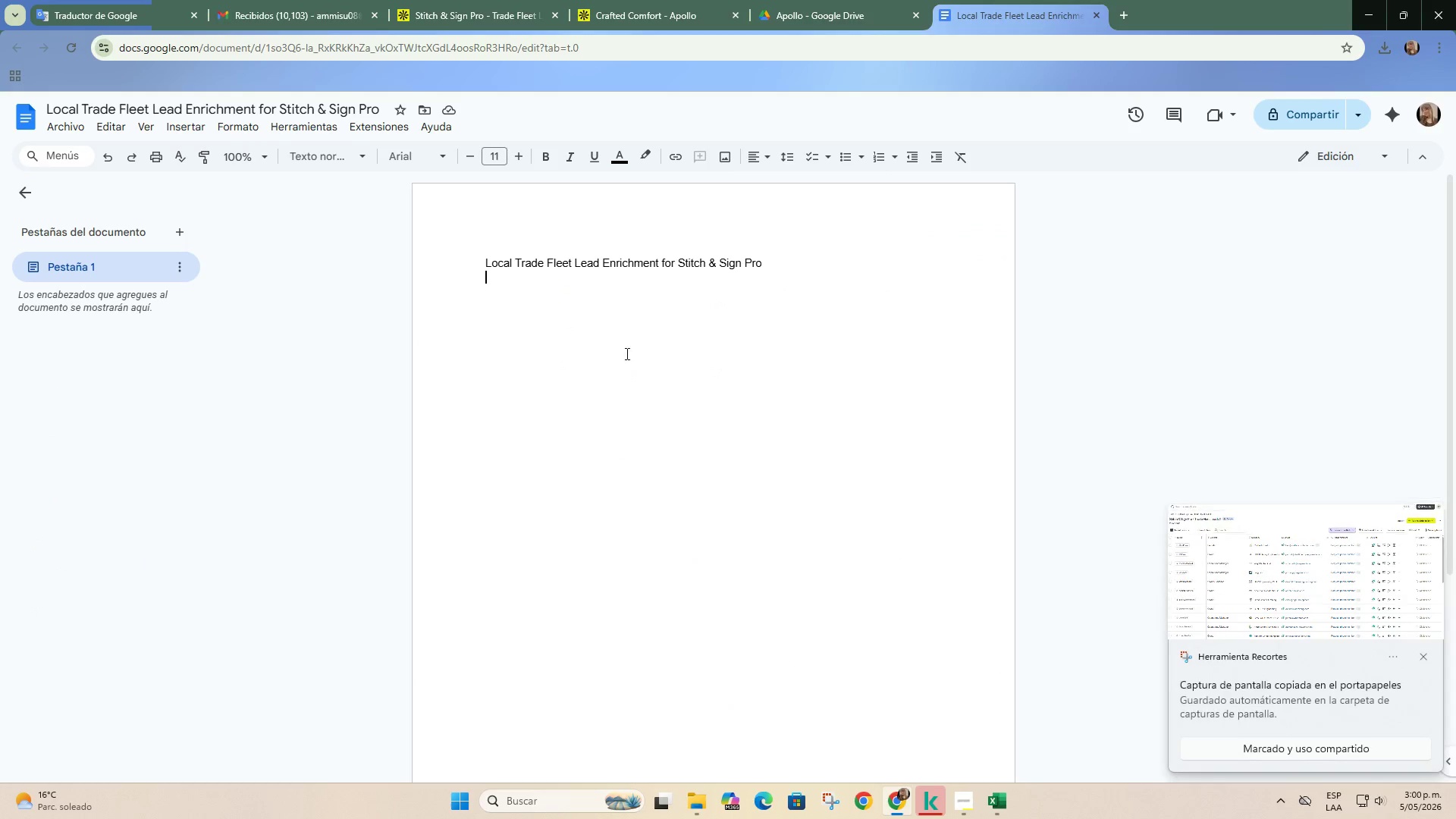 
left_click([664, 344])
 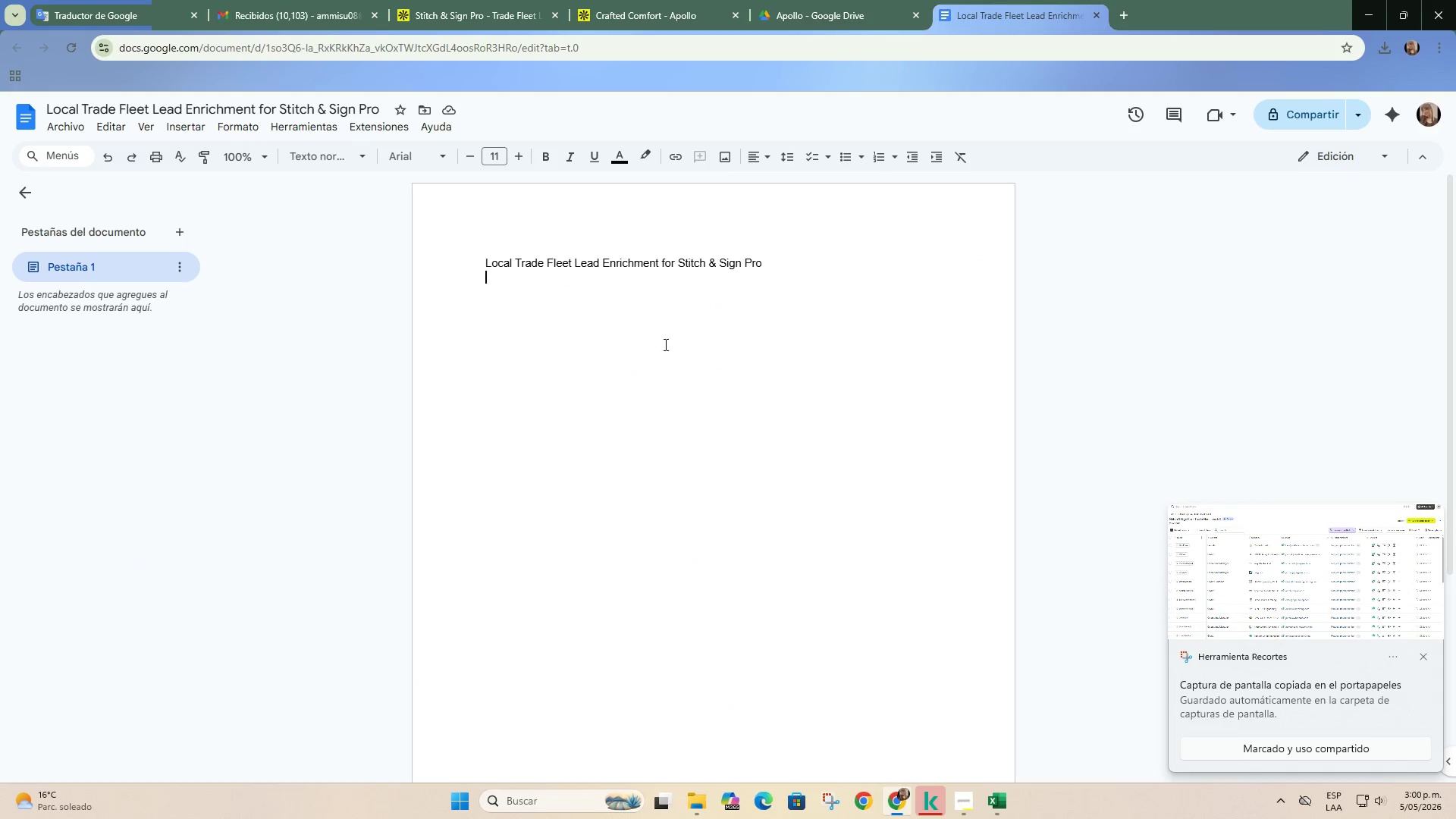 
key(Control+ControlLeft)
 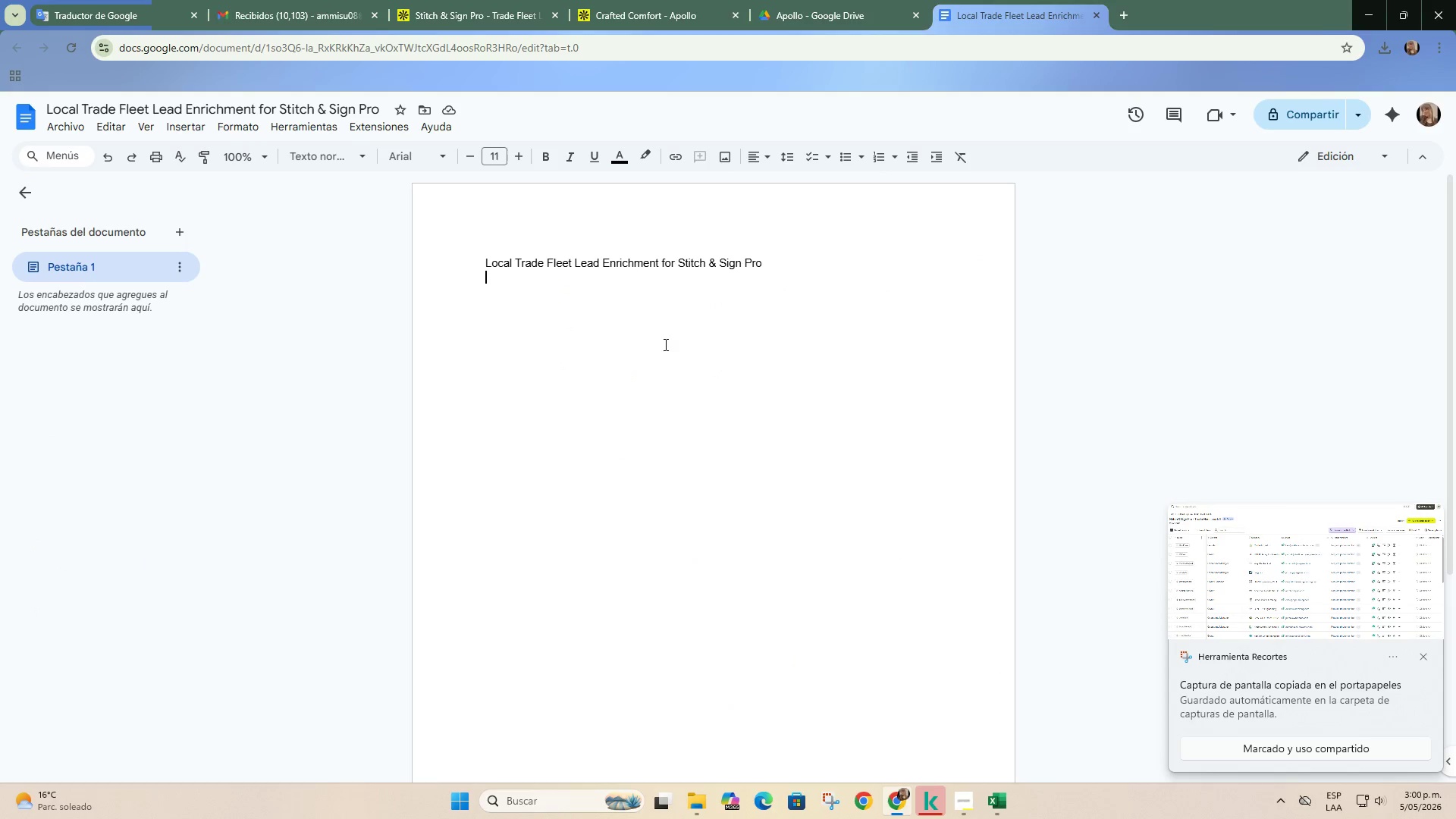 
key(Control+V)
 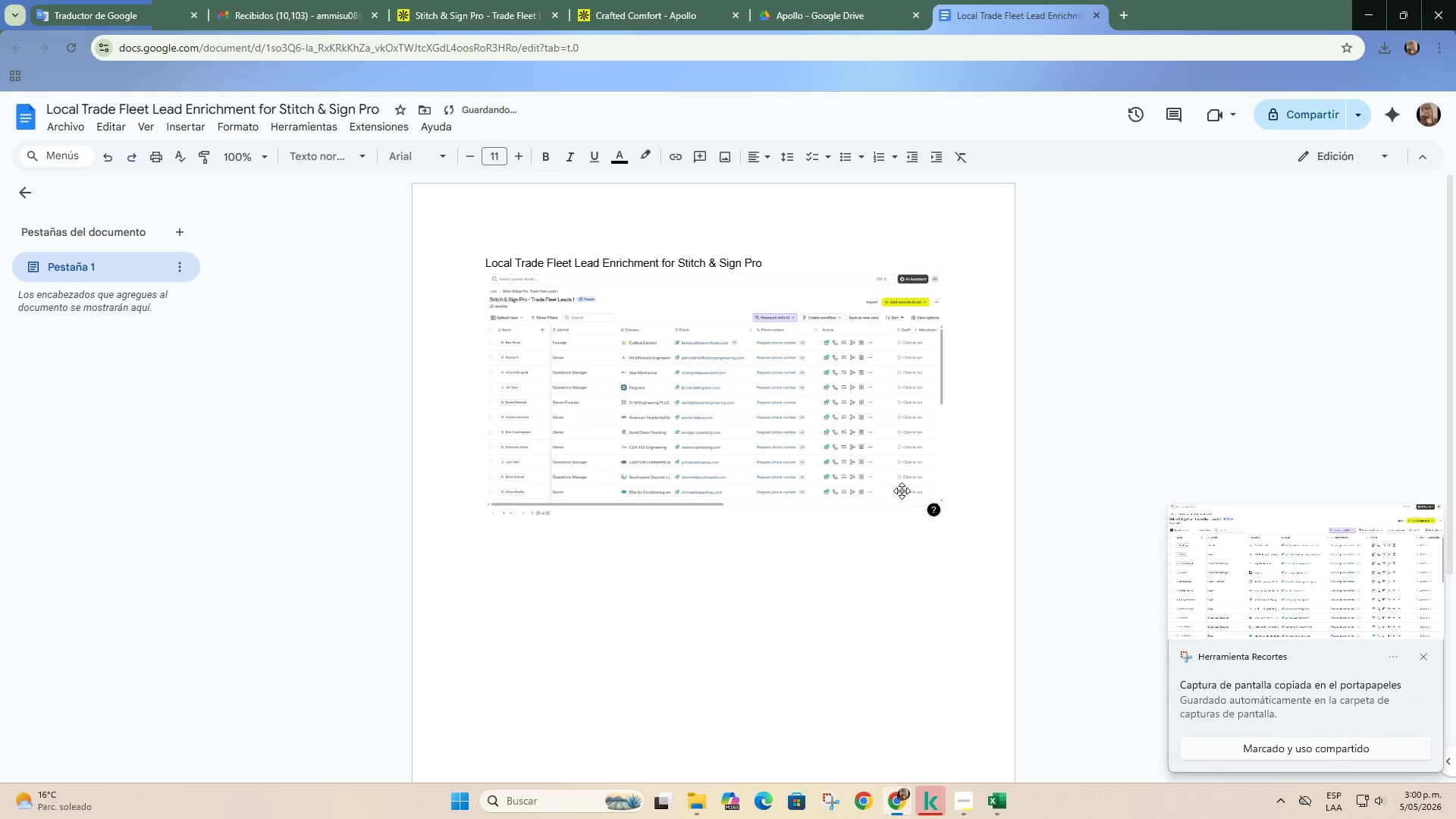 
key(Enter)
 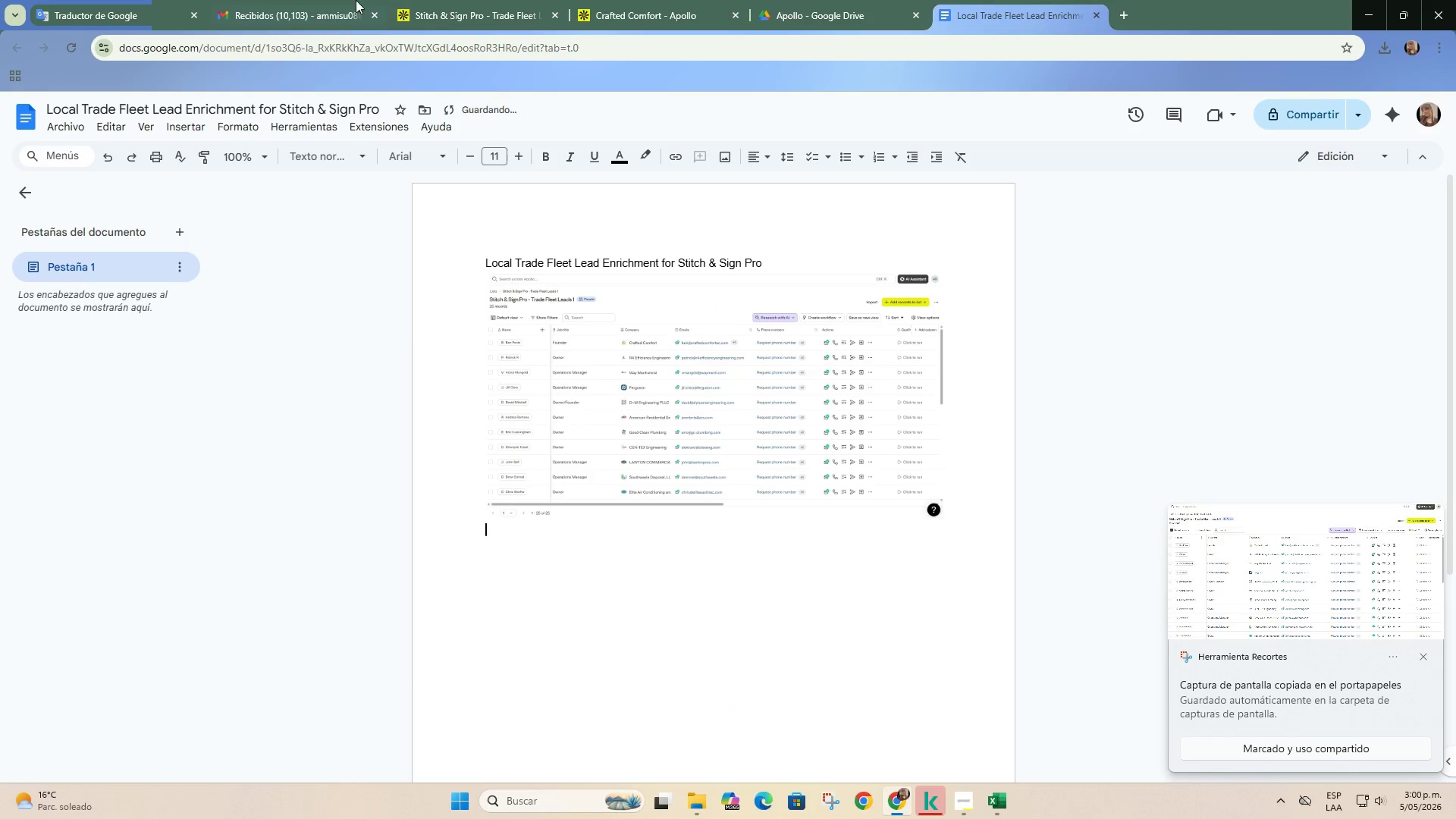 
left_click([365, 0])
 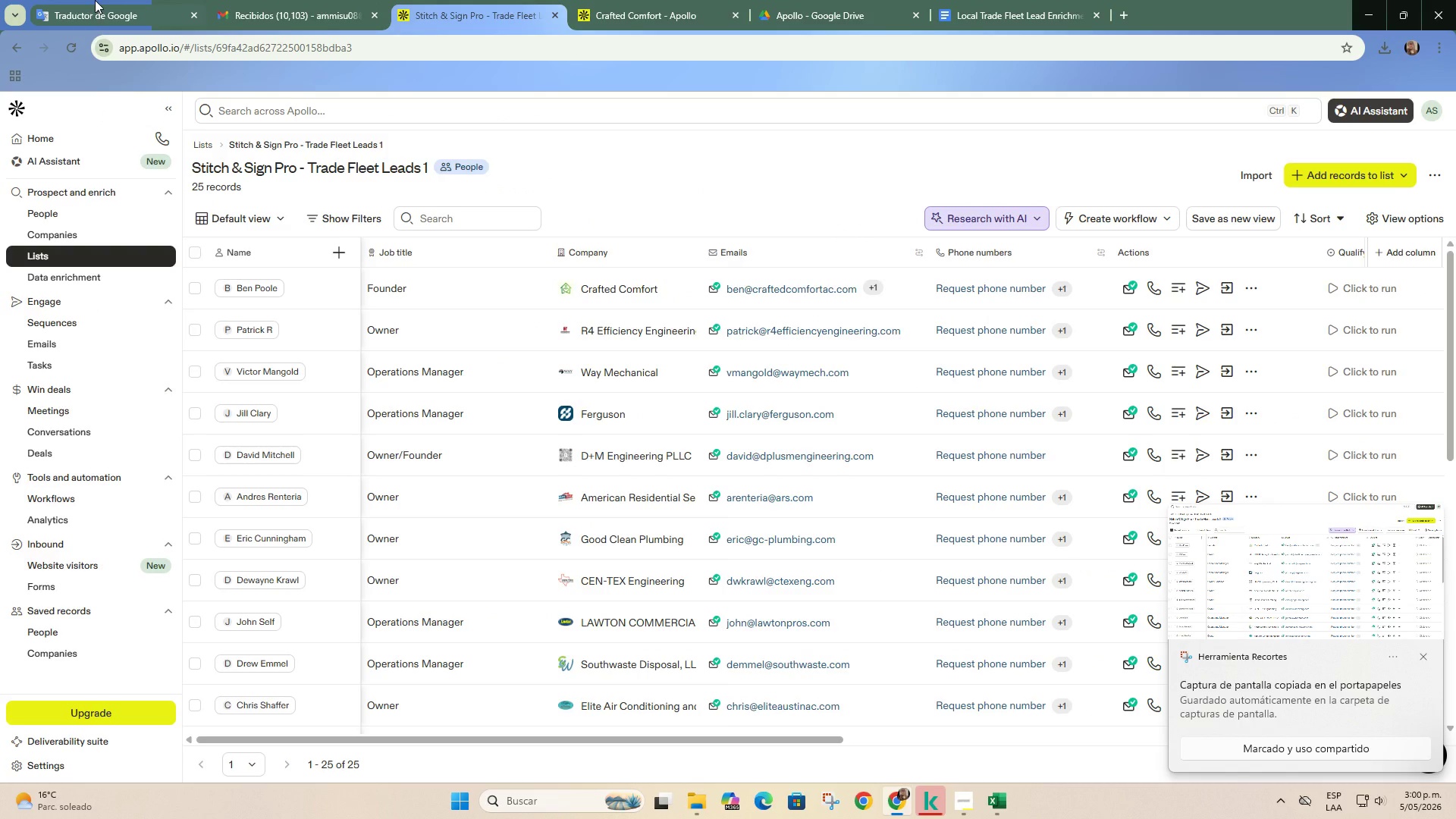 
left_click([608, 0])
 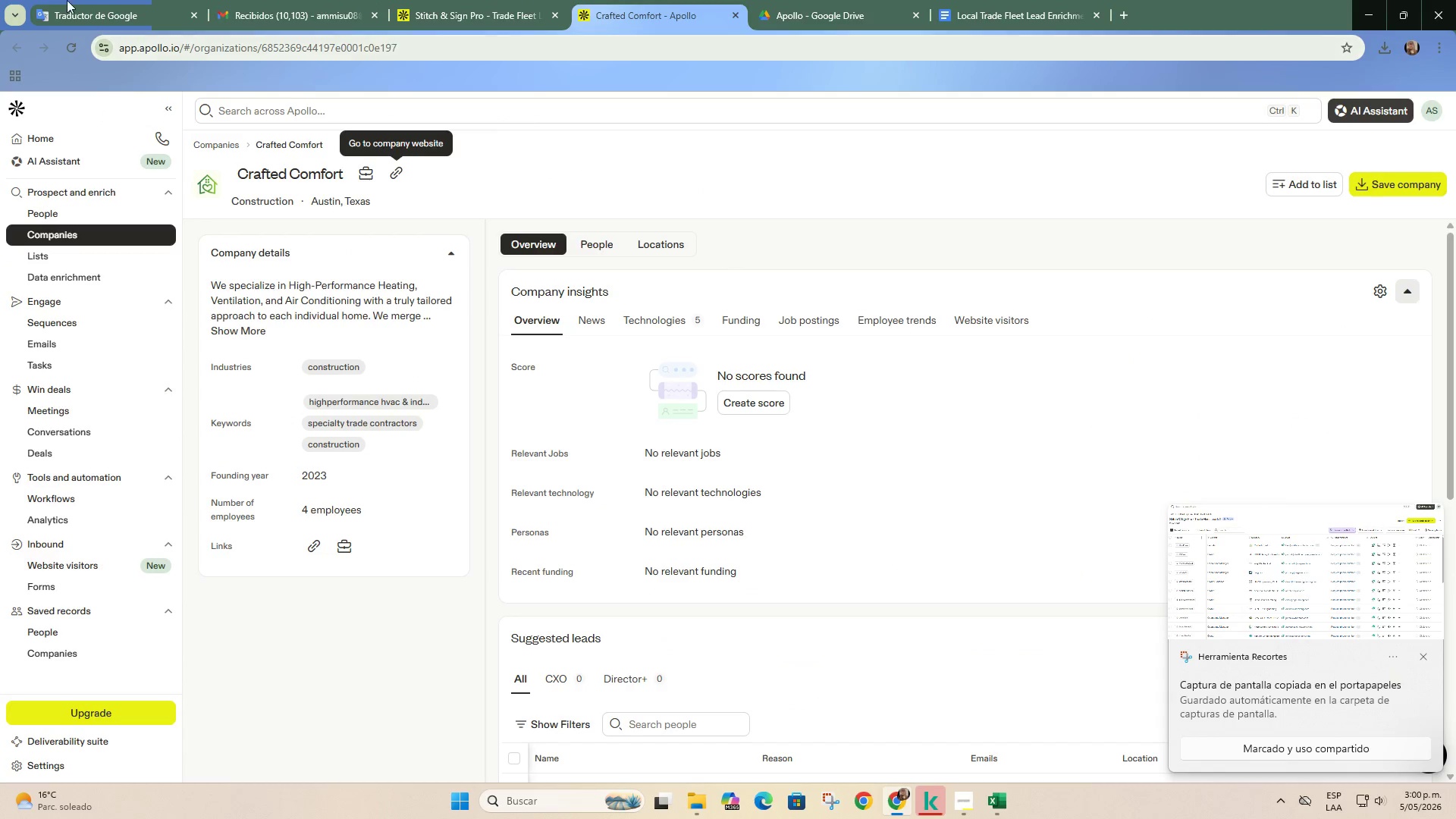 
left_click([80, 0])
 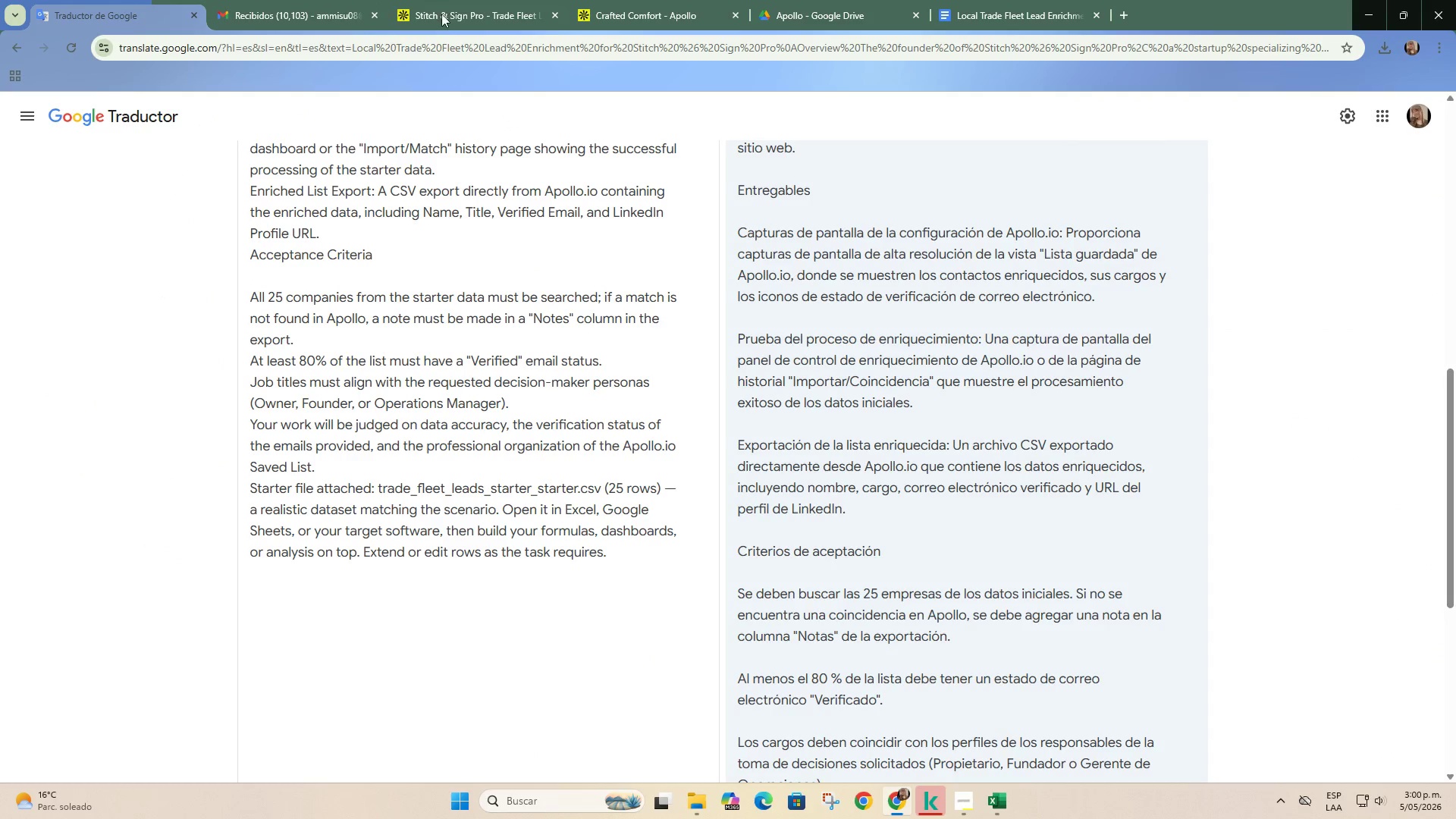 
left_click([451, 0])
 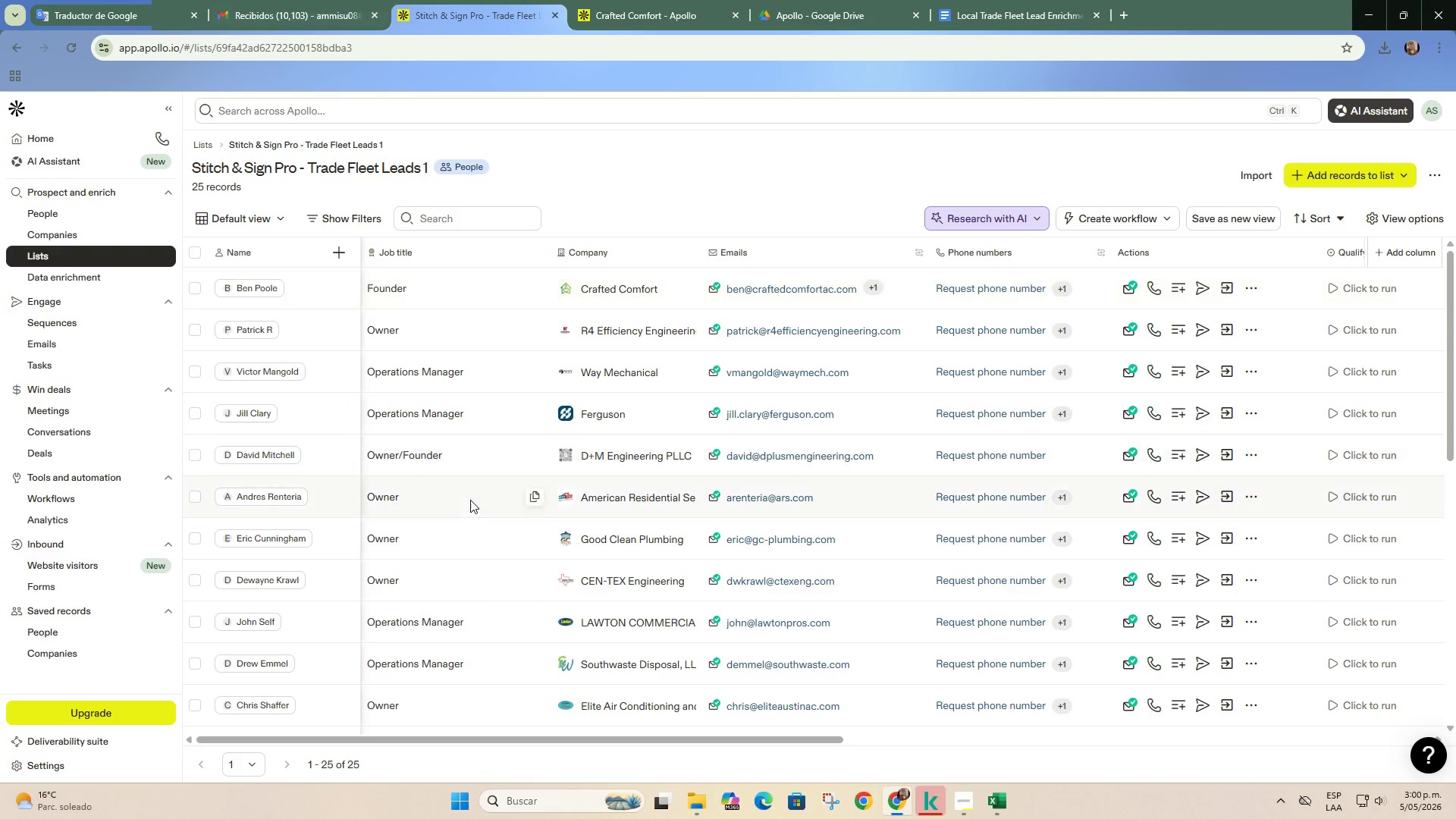 
scroll: coordinate [472, 500], scroll_direction: up, amount: 5.0
 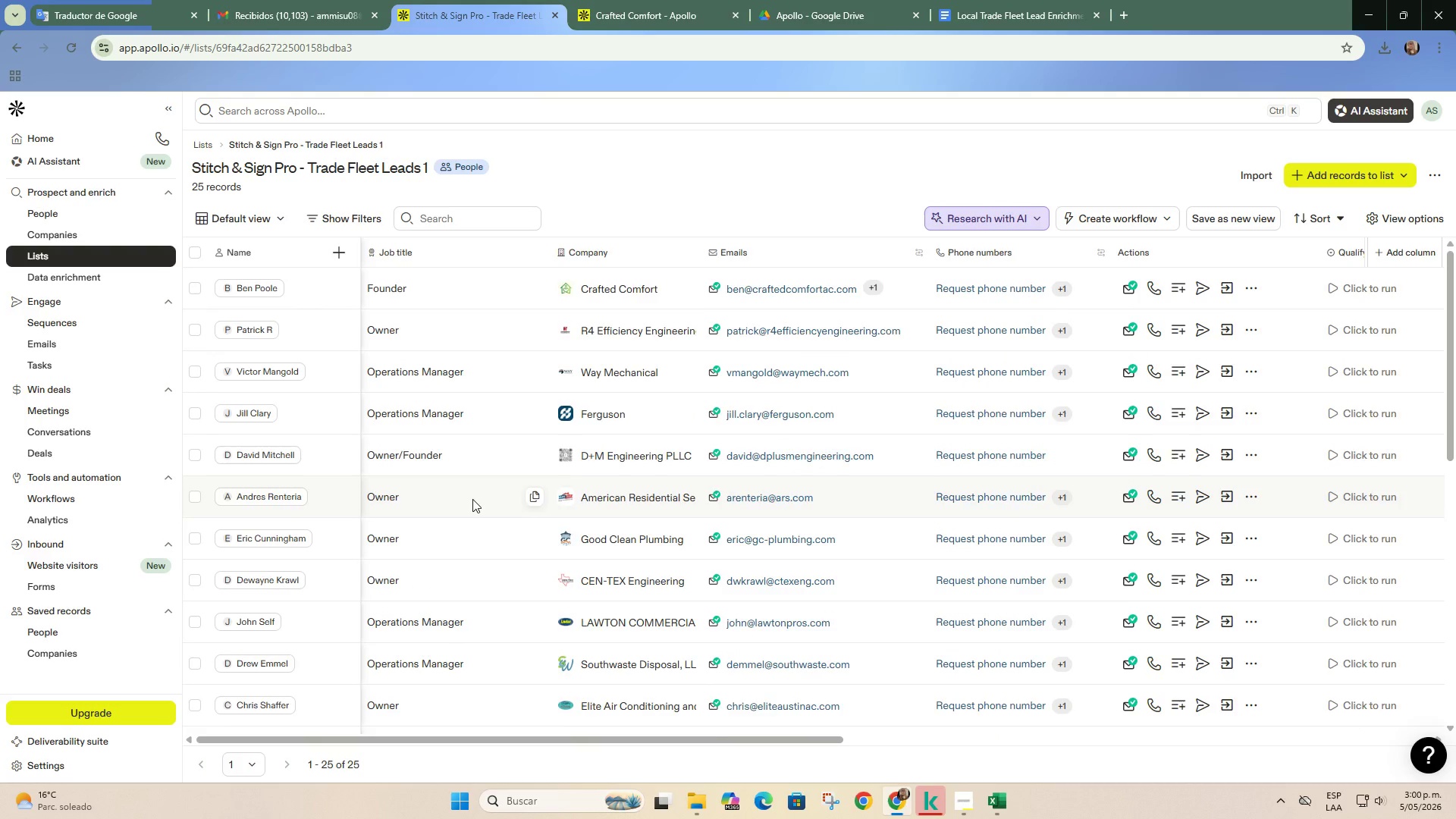 
scroll: coordinate [472, 499], scroll_direction: down, amount: 1.0
 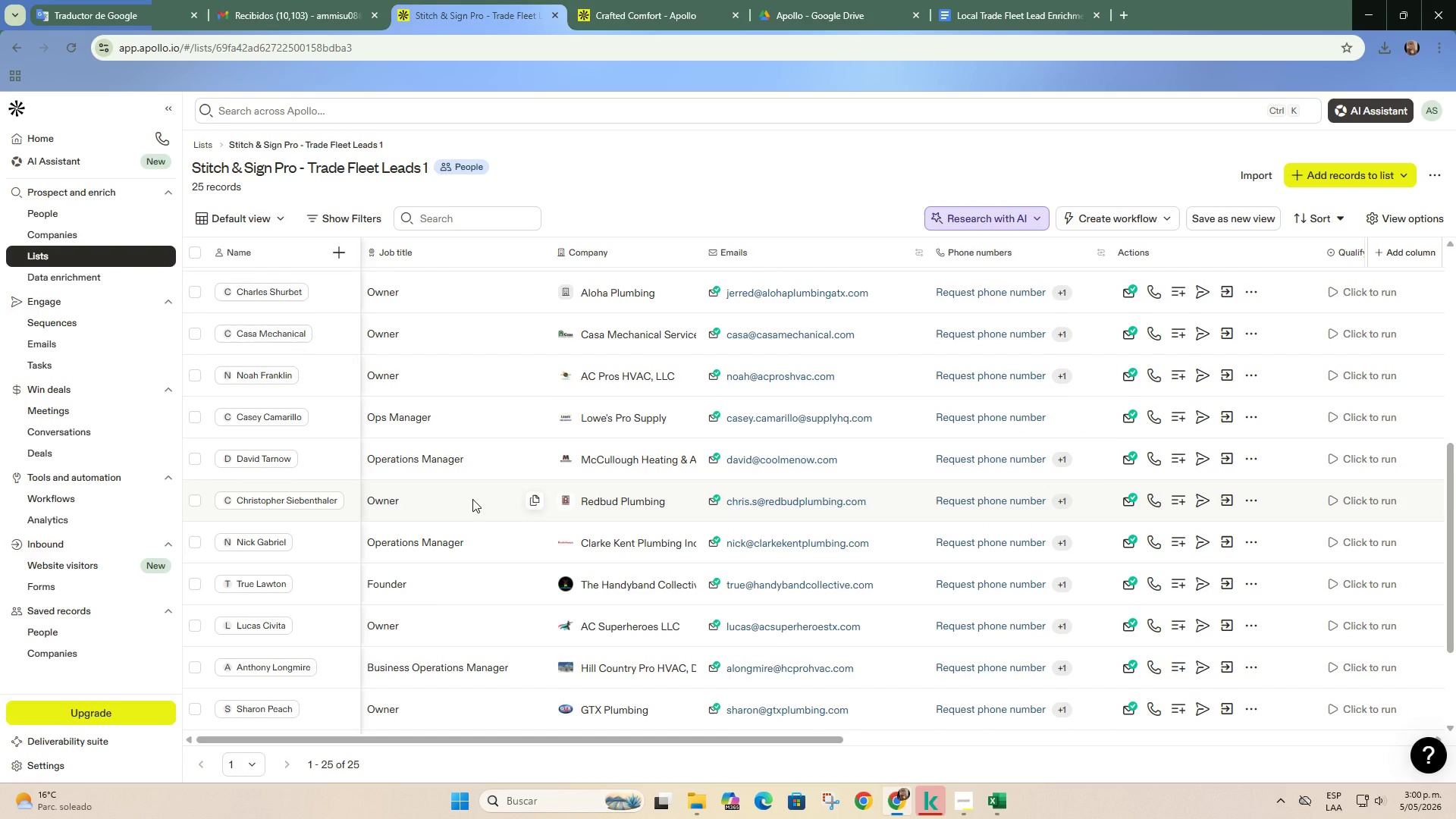 
key(PrintScreen)
 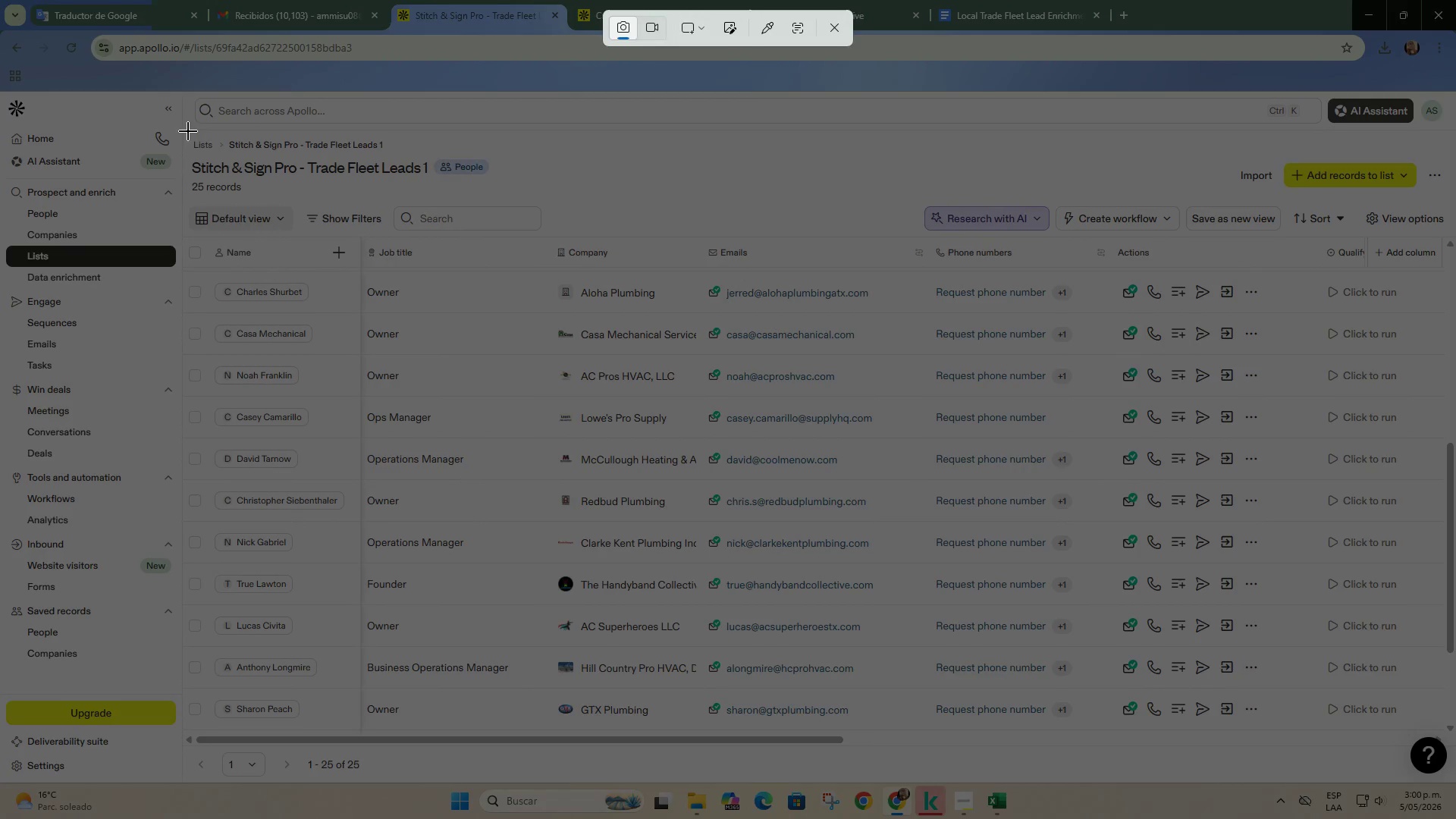 
left_click_drag(start_coordinate=[184, 129], to_coordinate=[1455, 780])
 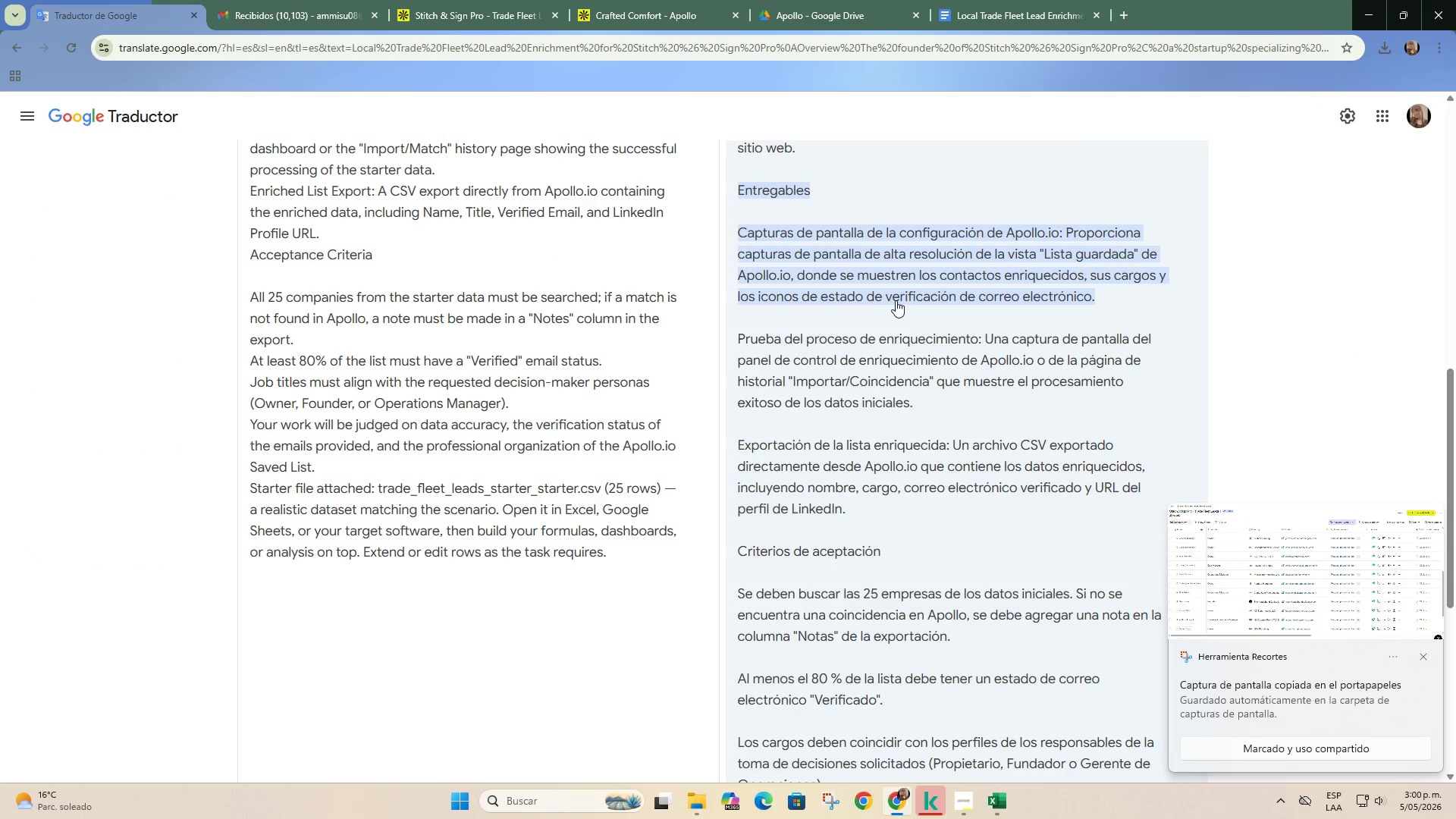 
wait(5.11)
 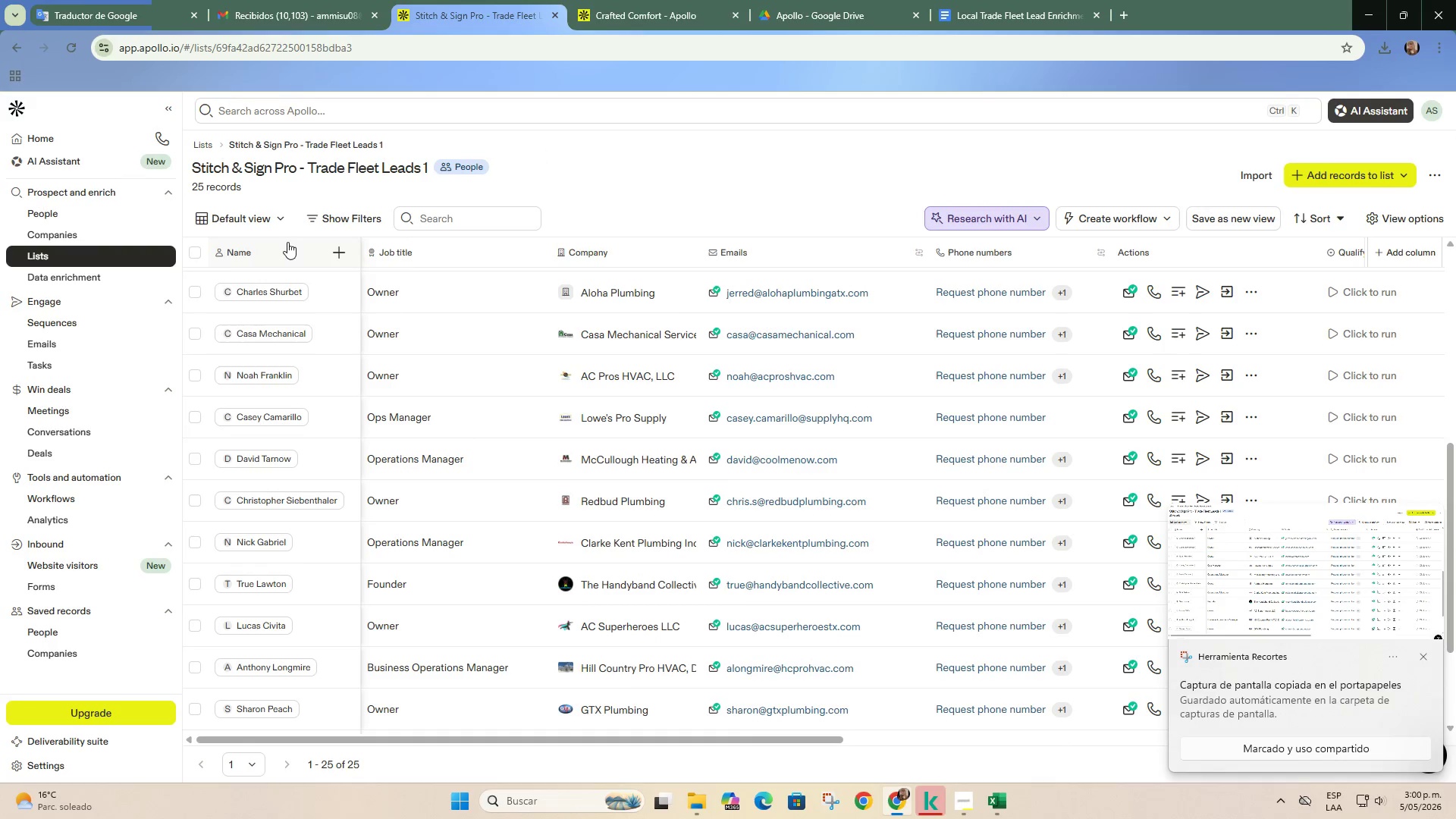 
left_click([965, 0])
 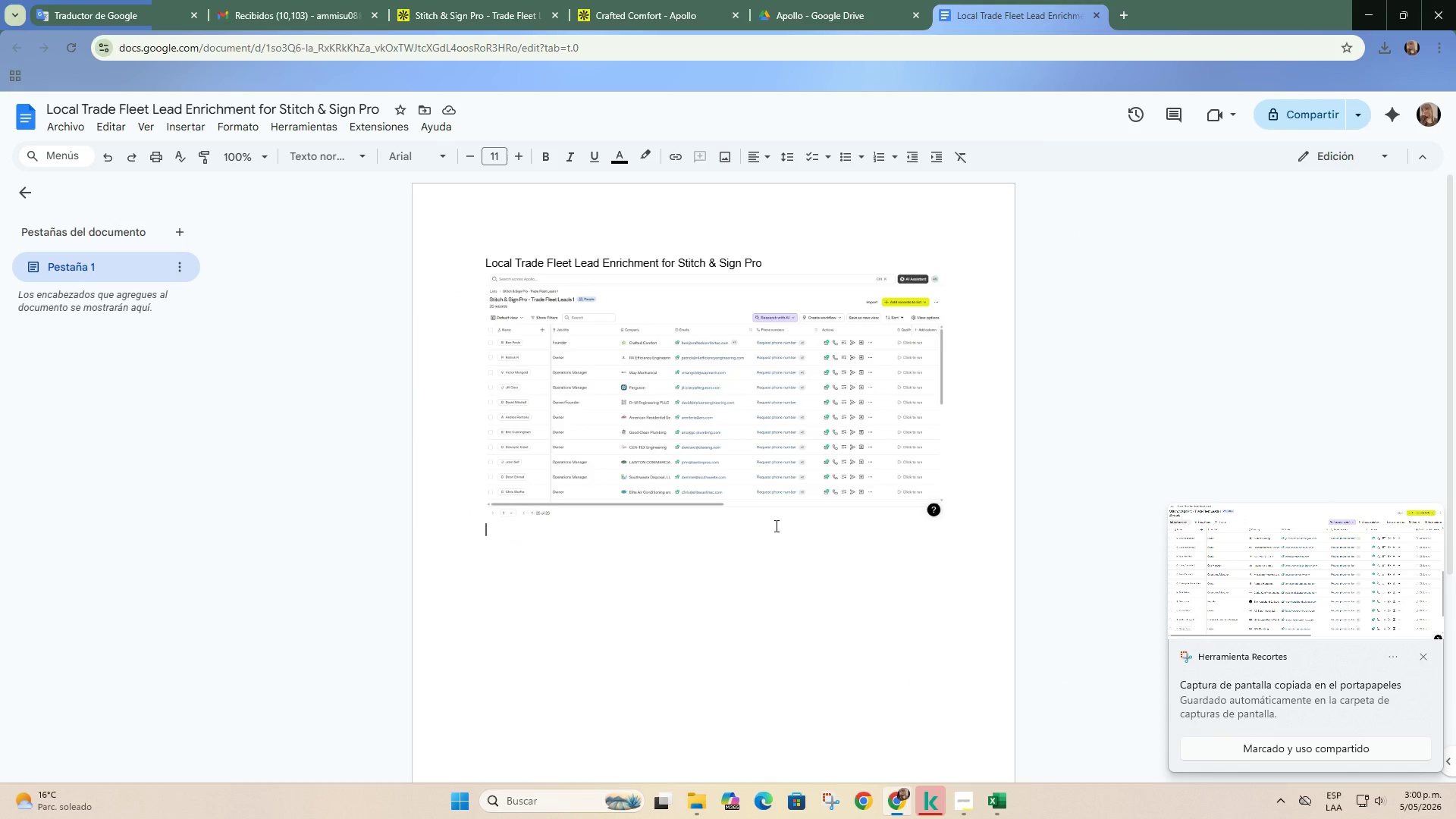 
key(Control+V)
 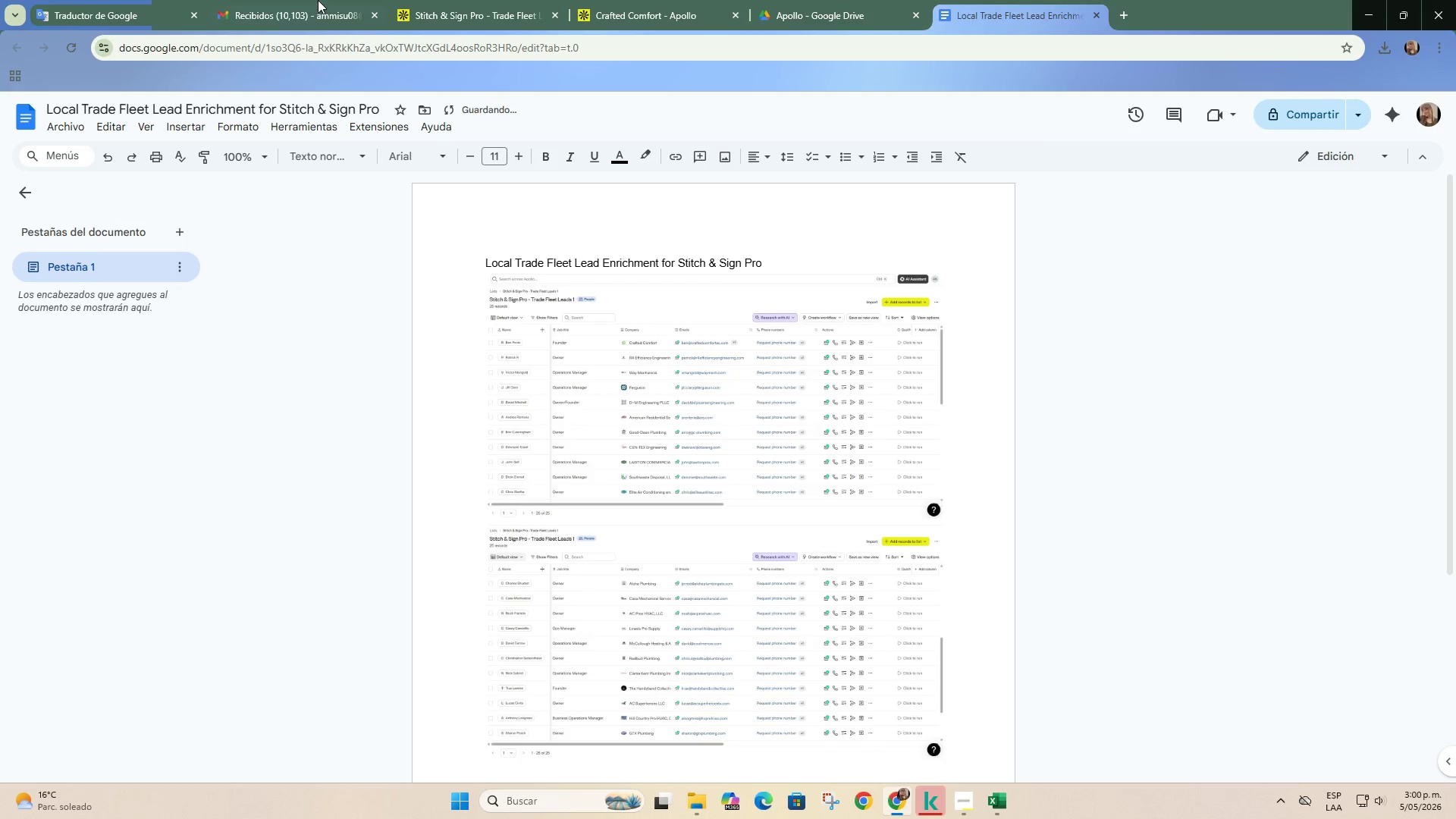 
left_click([383, 0])
 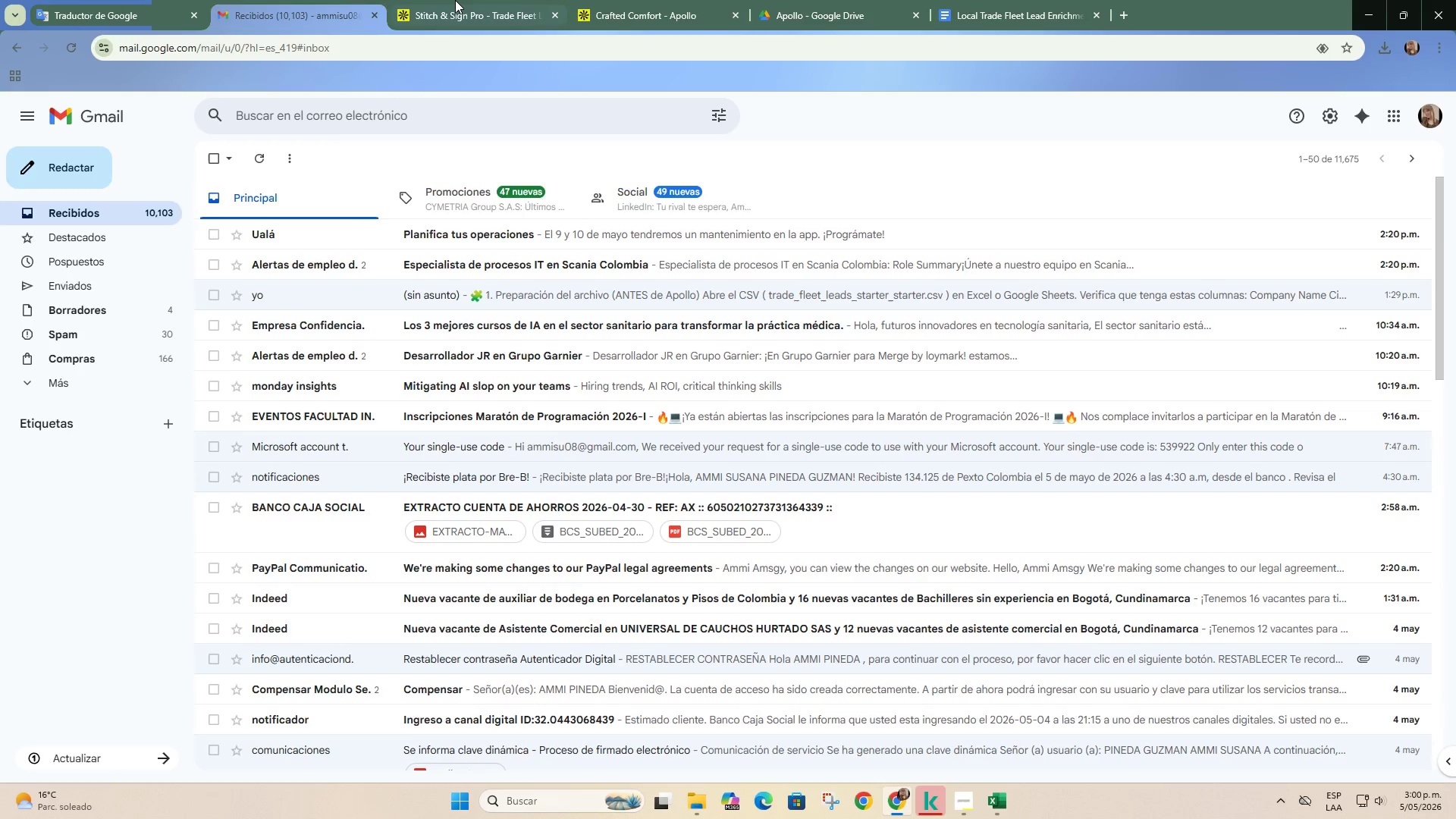 
left_click([455, 0])
 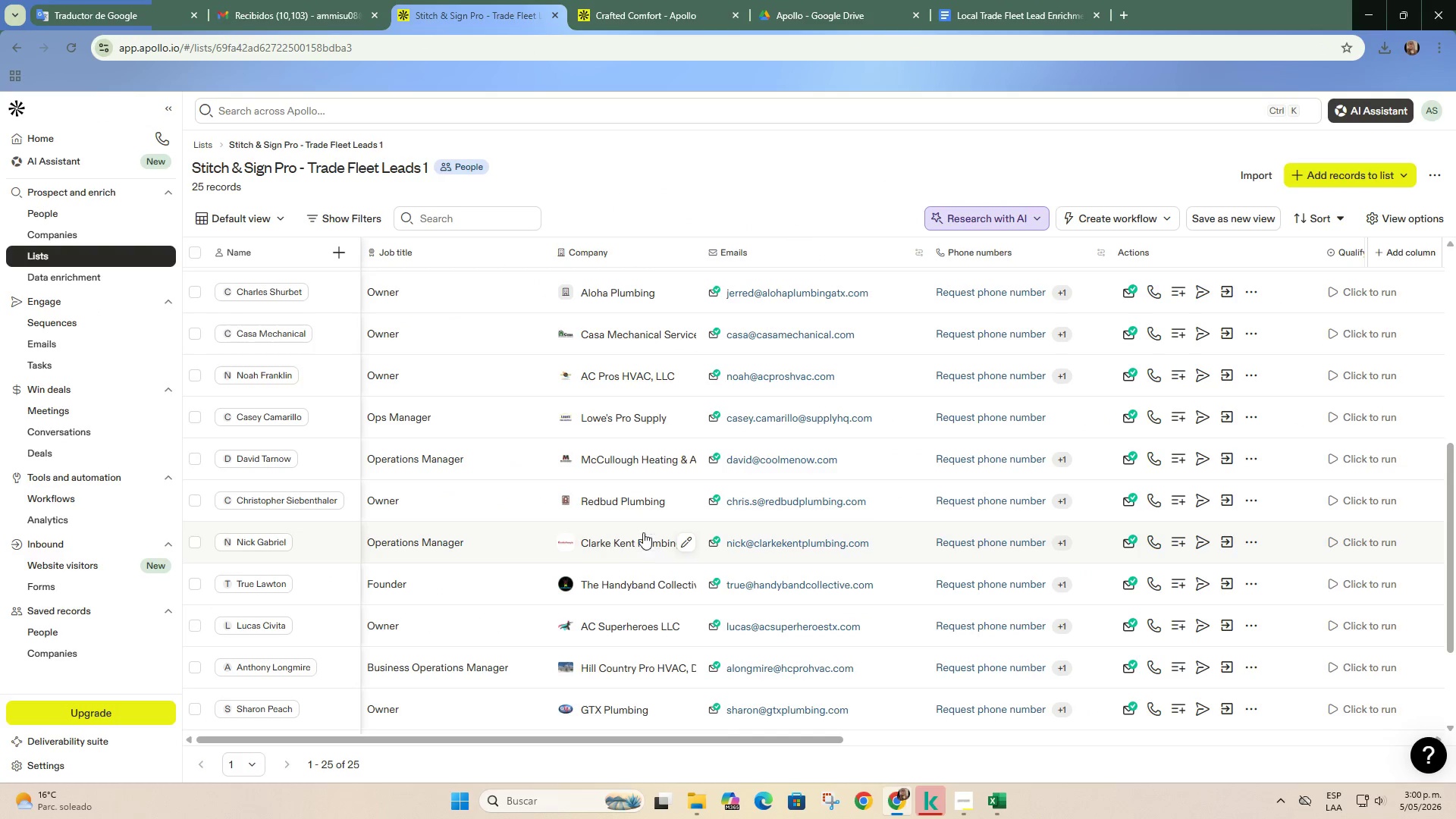 
scroll: coordinate [642, 516], scroll_direction: down, amount: 6.0
 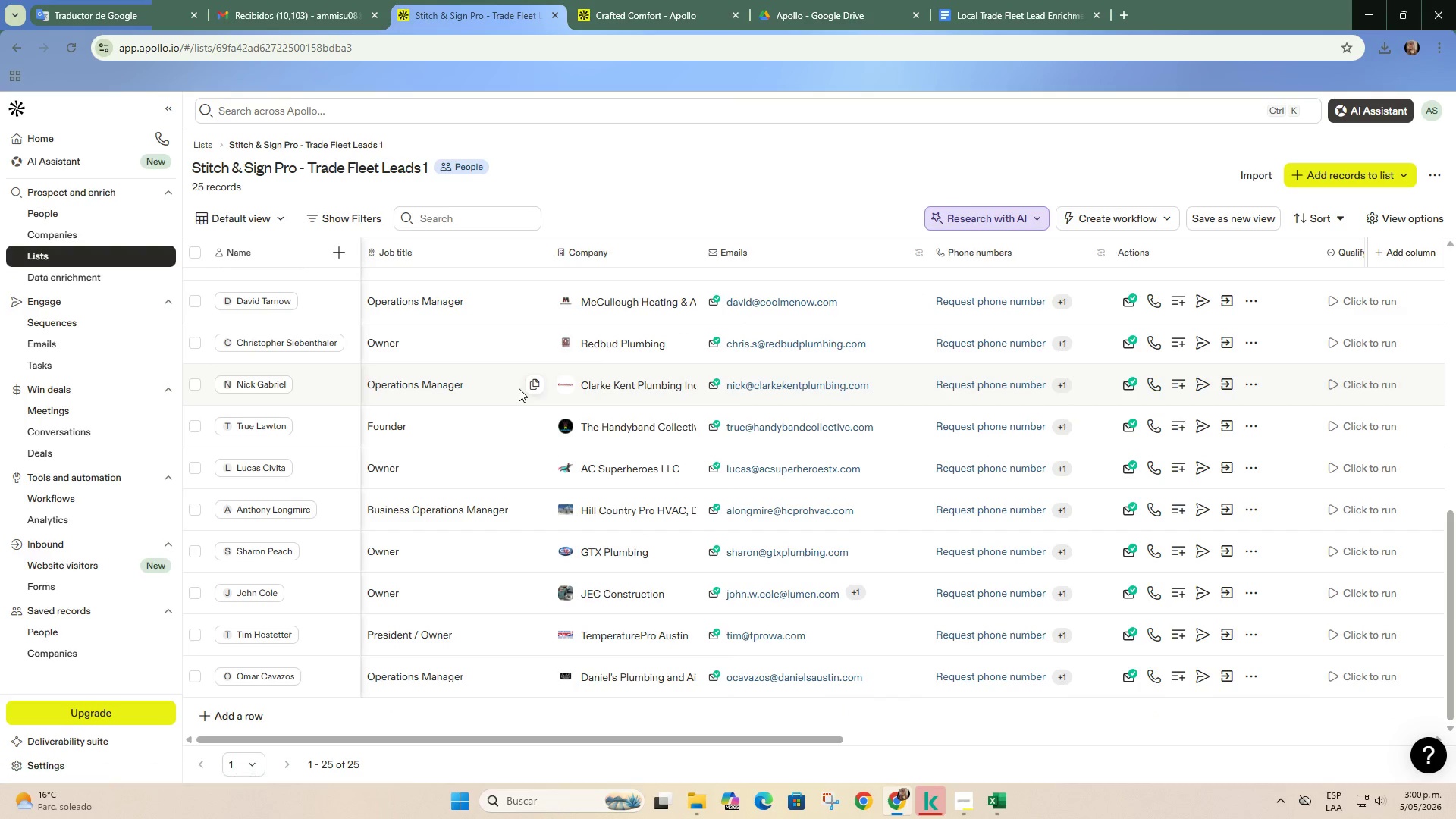 
key(PrintScreen)
 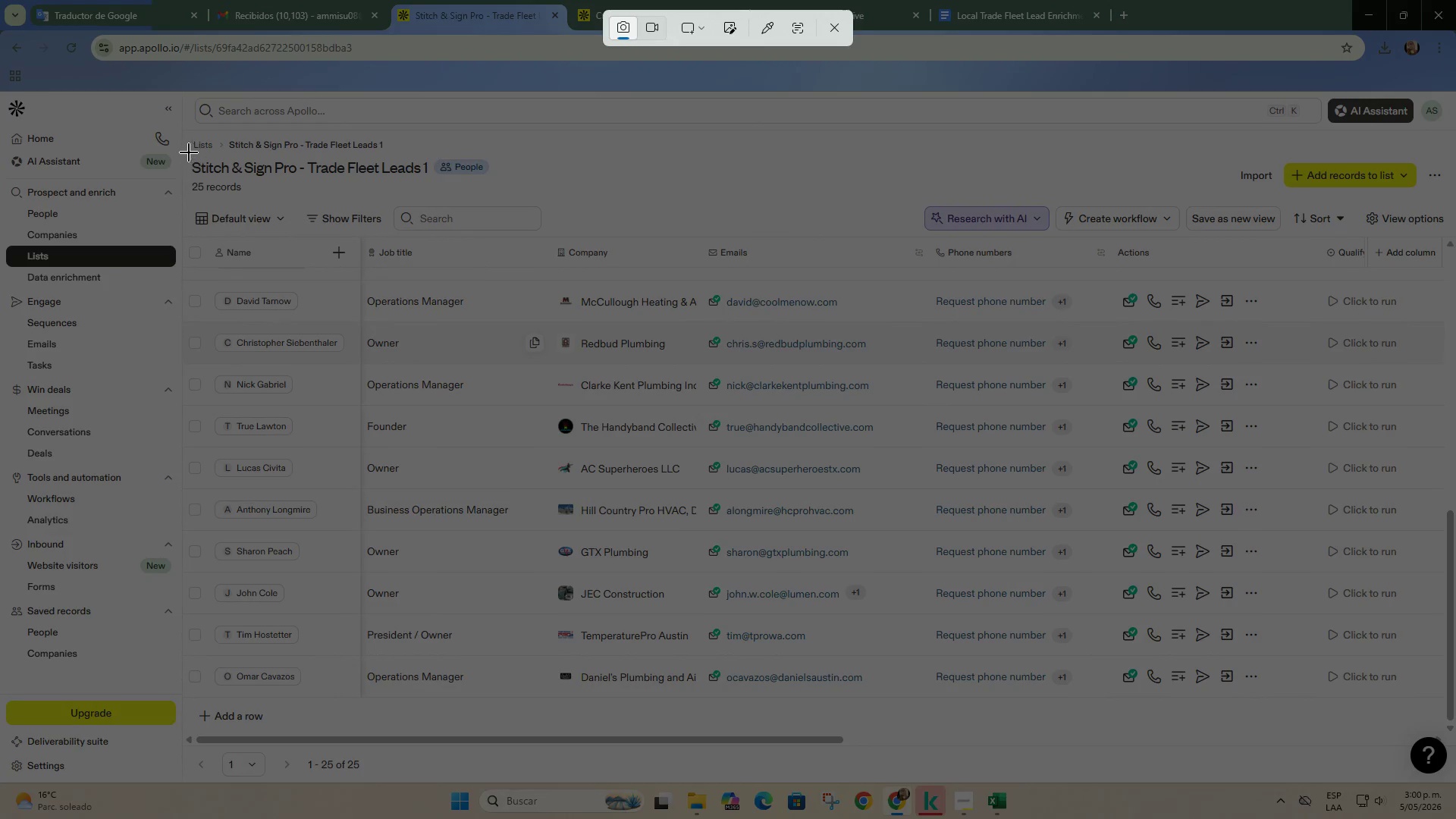 
left_click_drag(start_coordinate=[188, 134], to_coordinate=[1453, 782])
 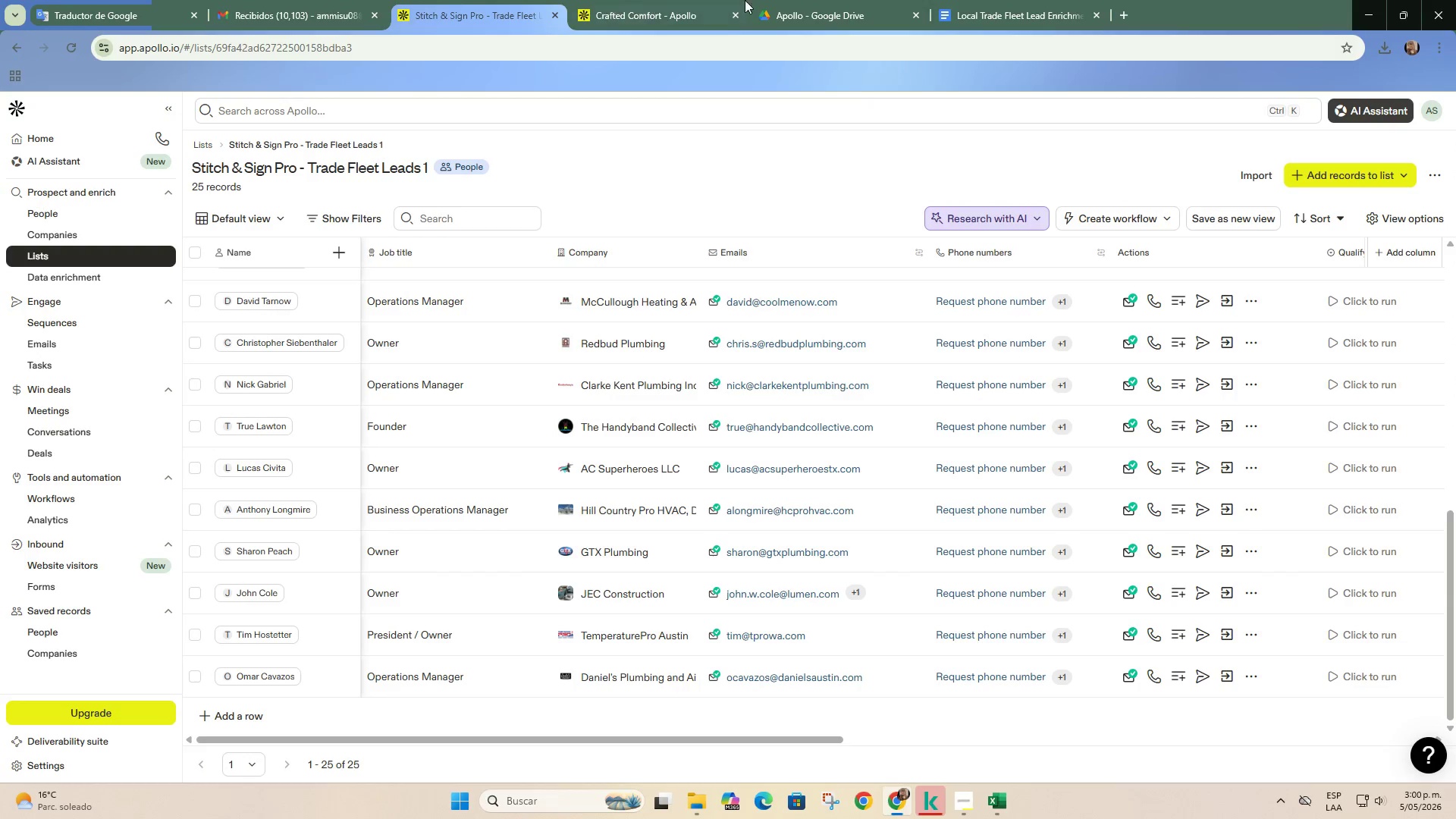 
left_click([786, 0])
 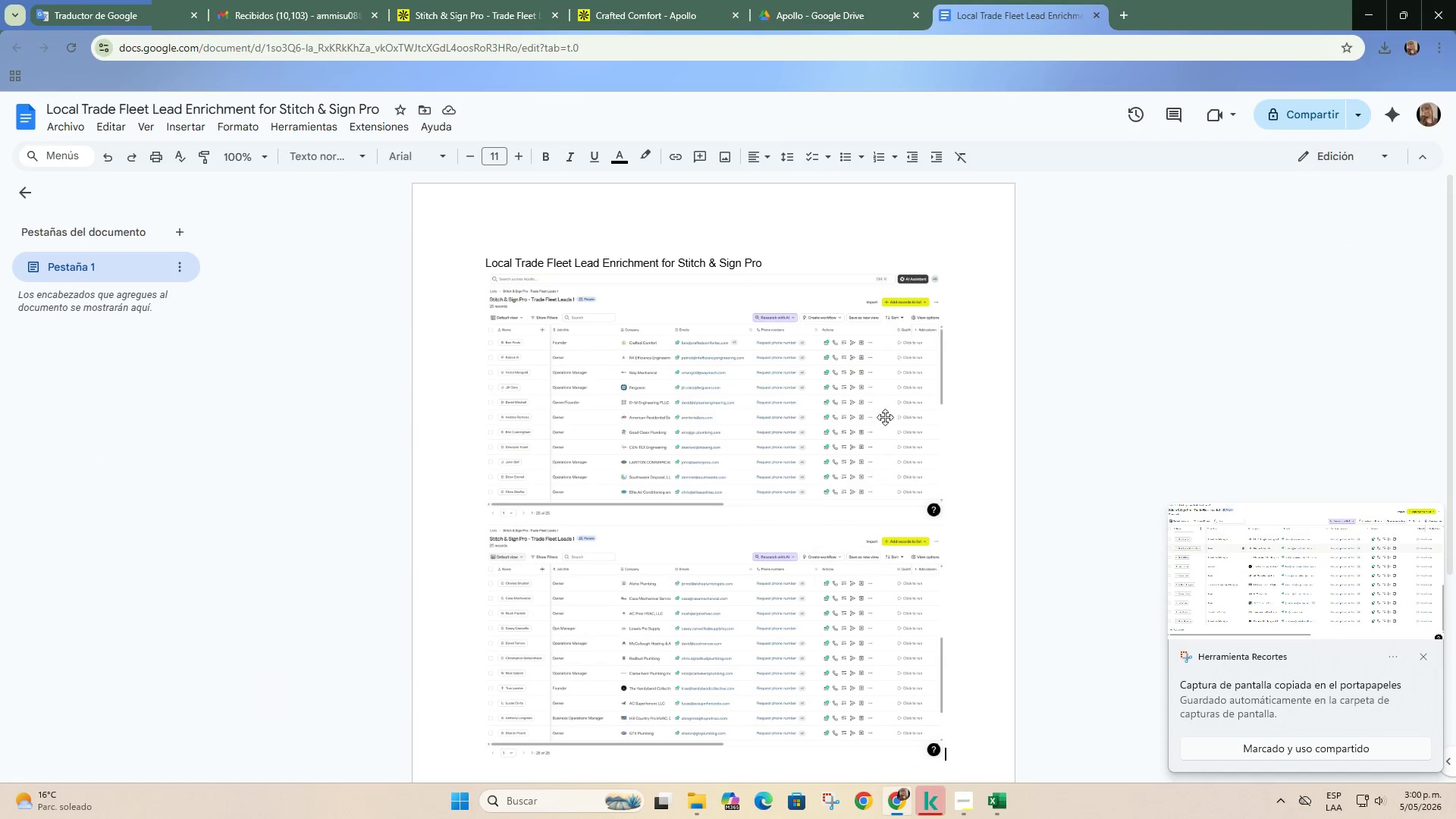 
scroll: coordinate [833, 524], scroll_direction: down, amount: 1.0
 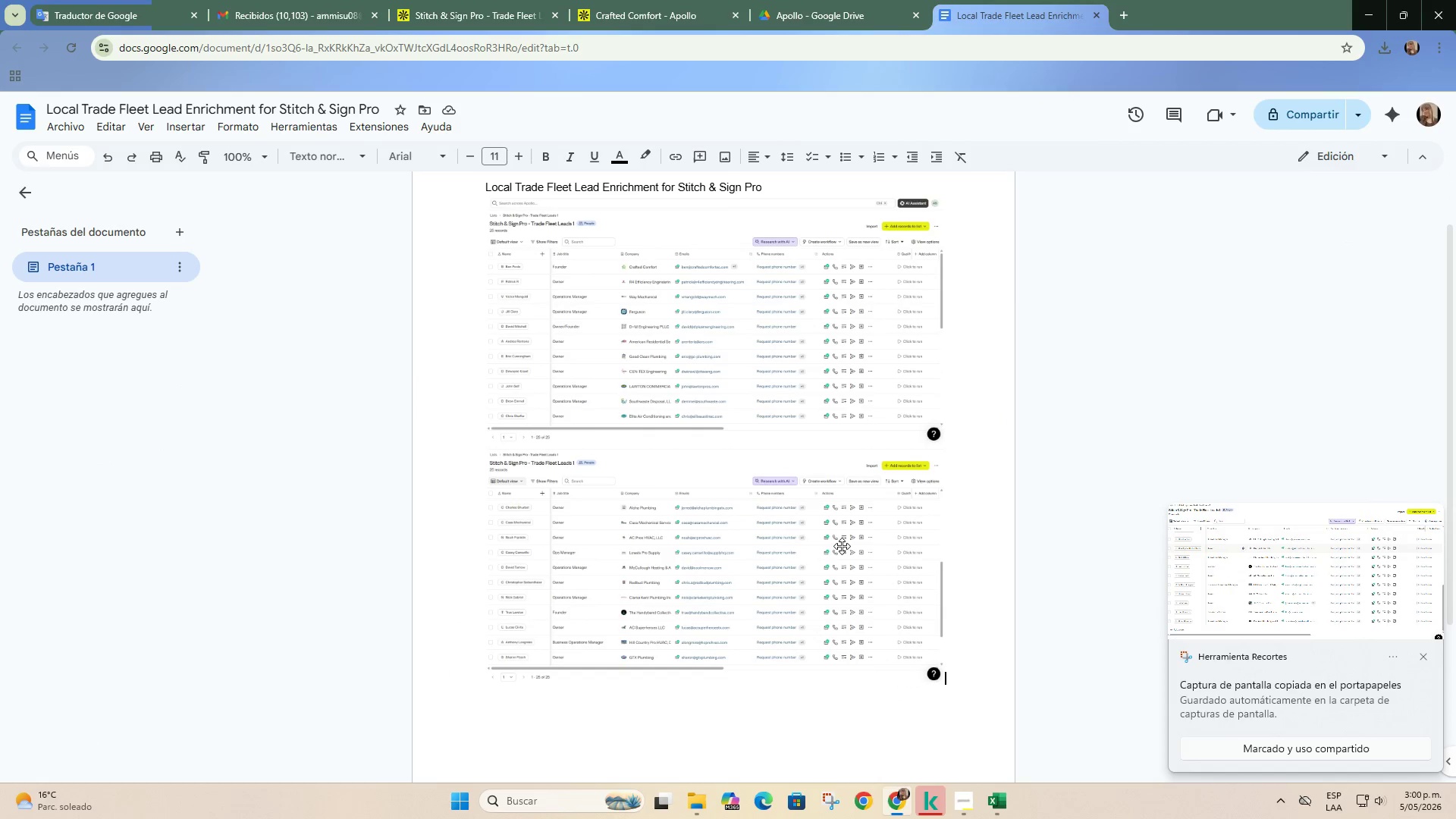 
key(Enter)
 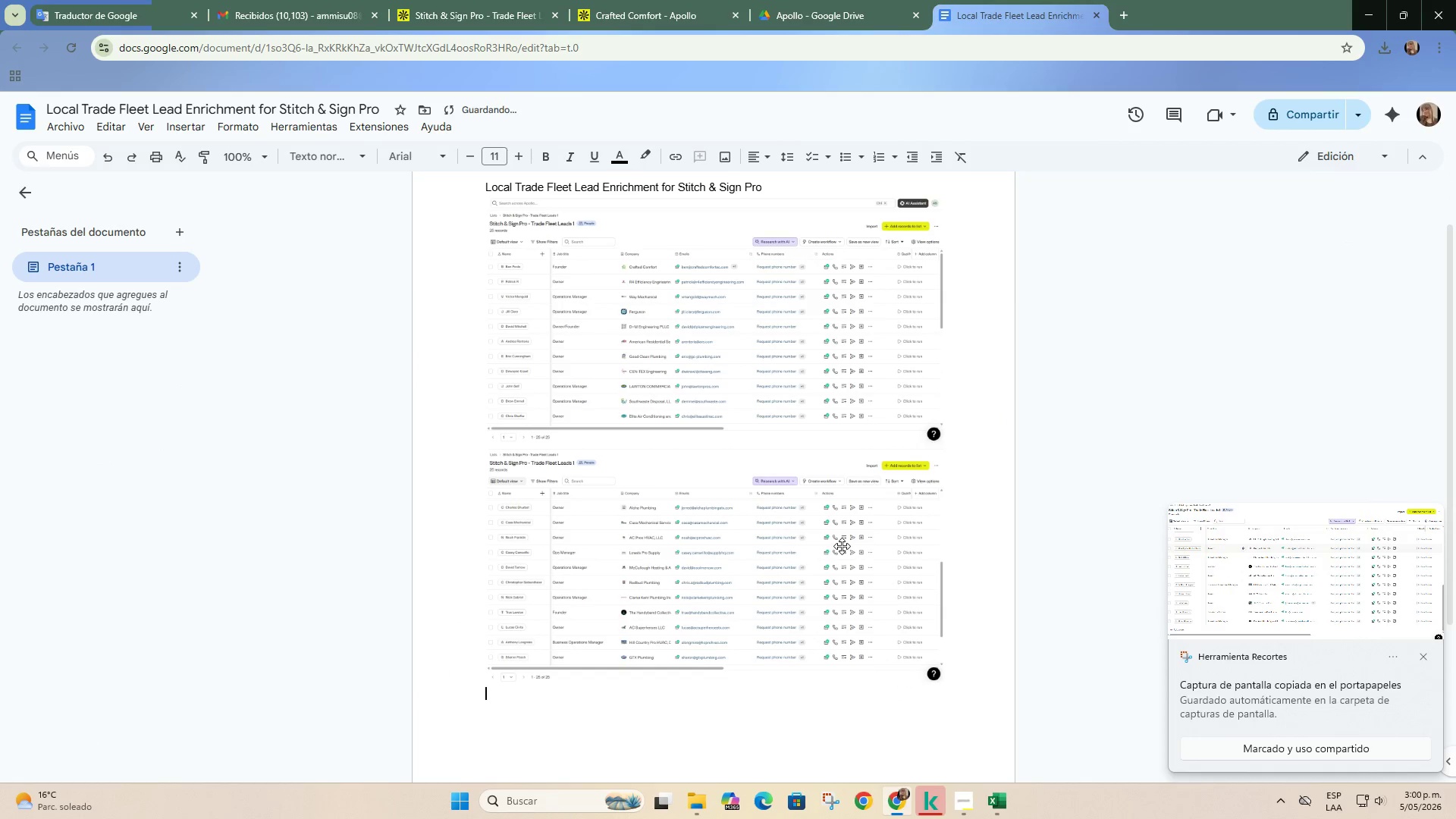 
key(Control+ControlLeft)
 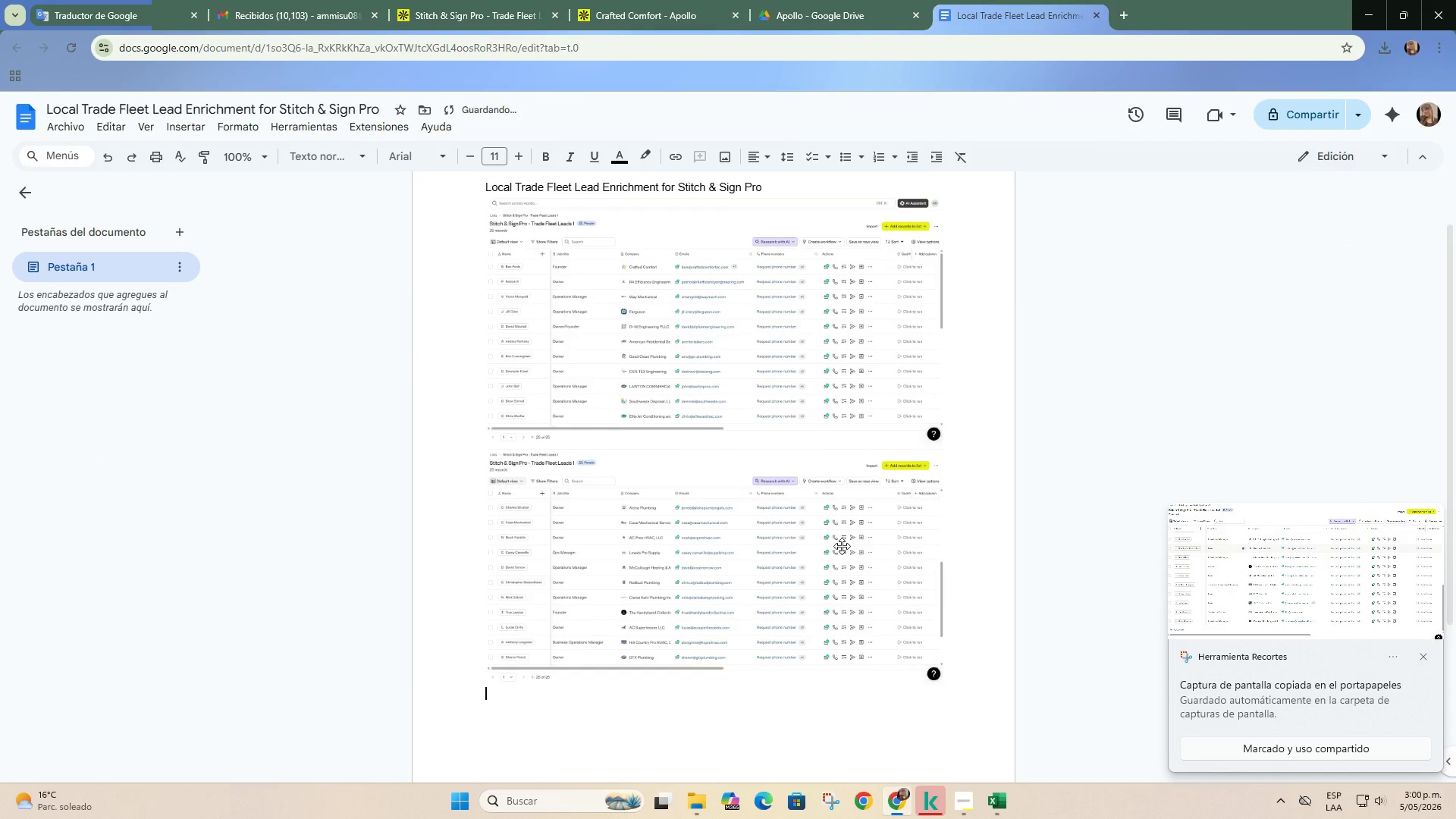 
key(Control+V)
 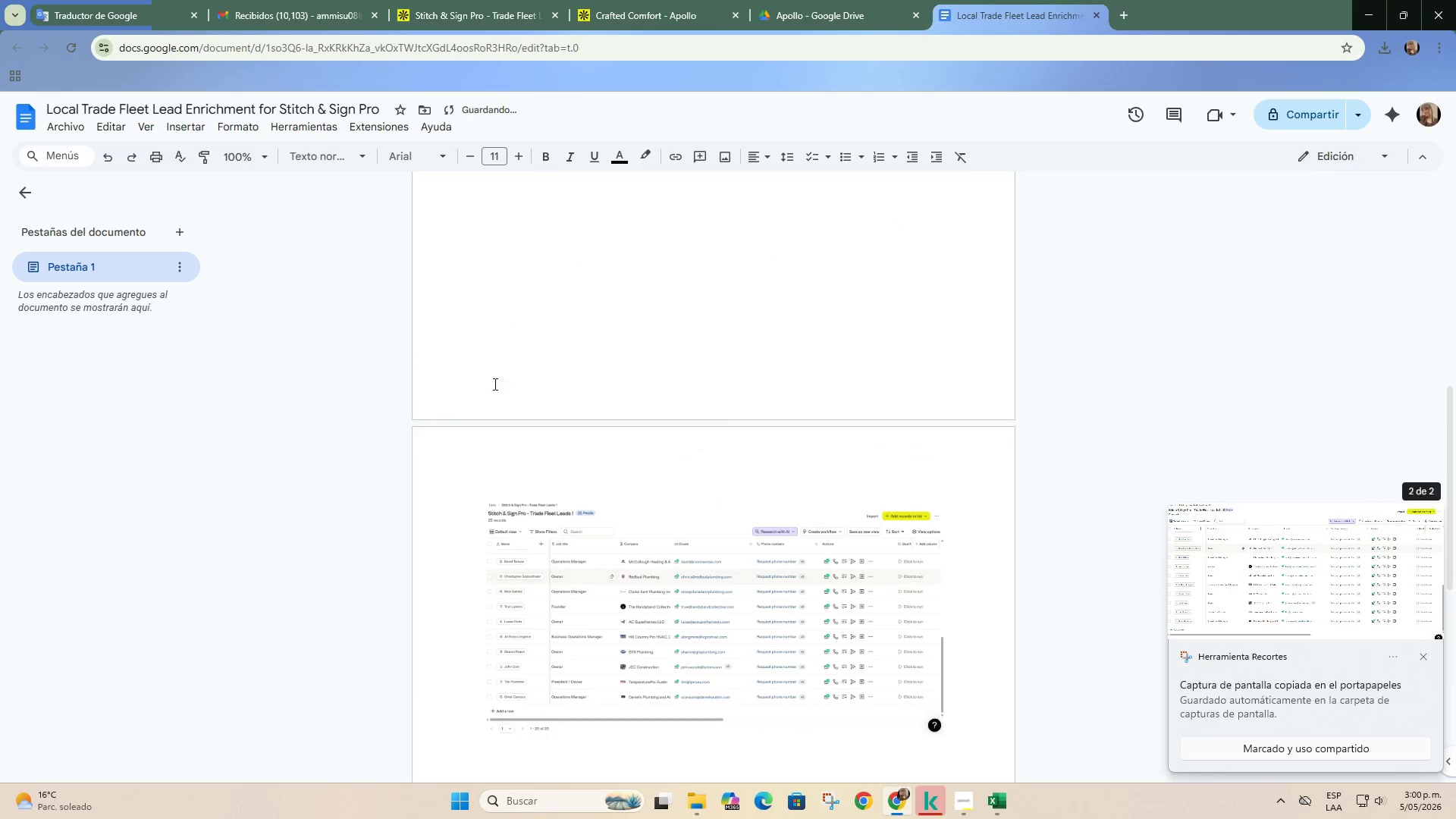 
scroll: coordinate [588, 458], scroll_direction: up, amount: 4.0
 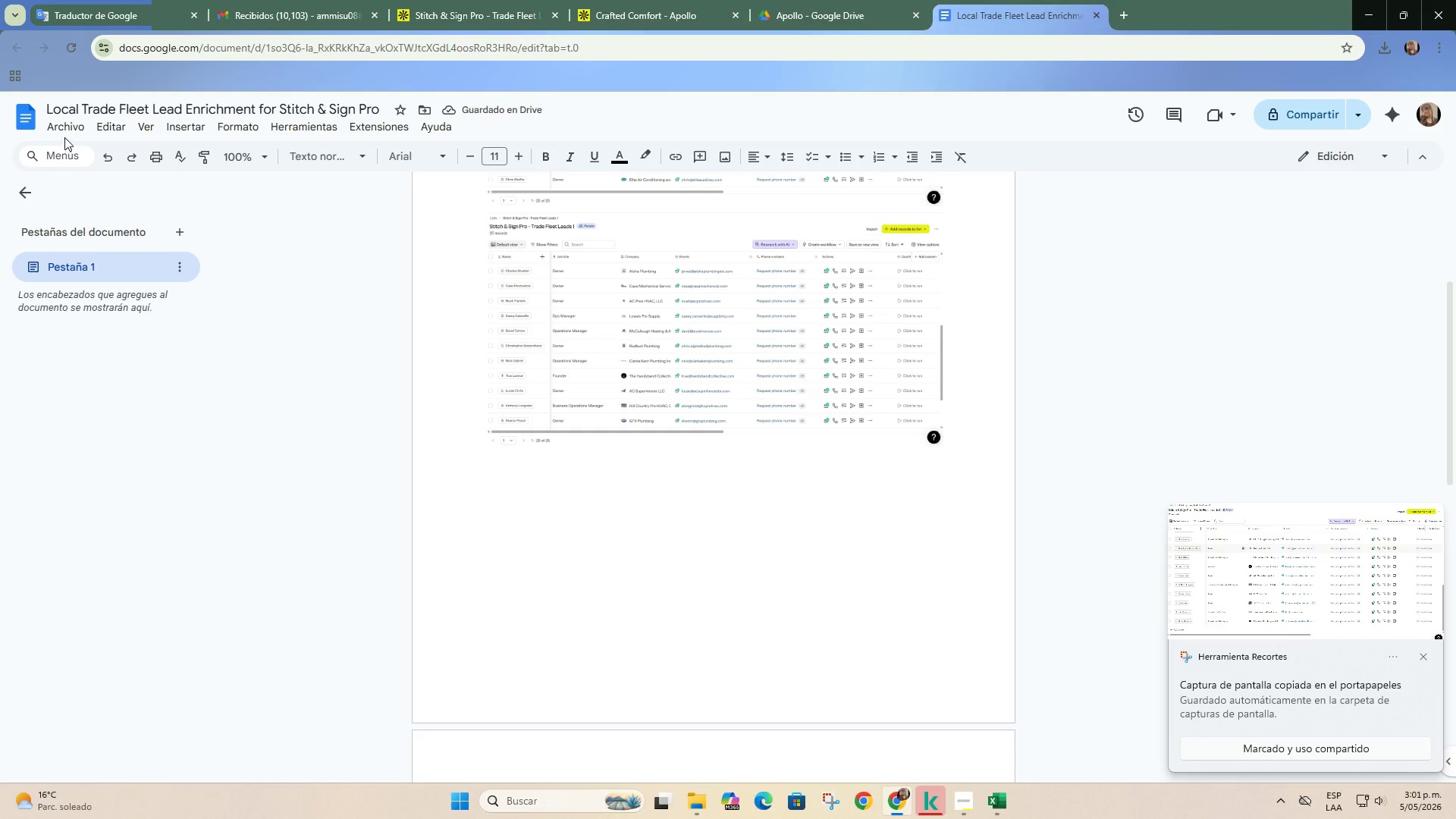 
double_click([68, 125])
 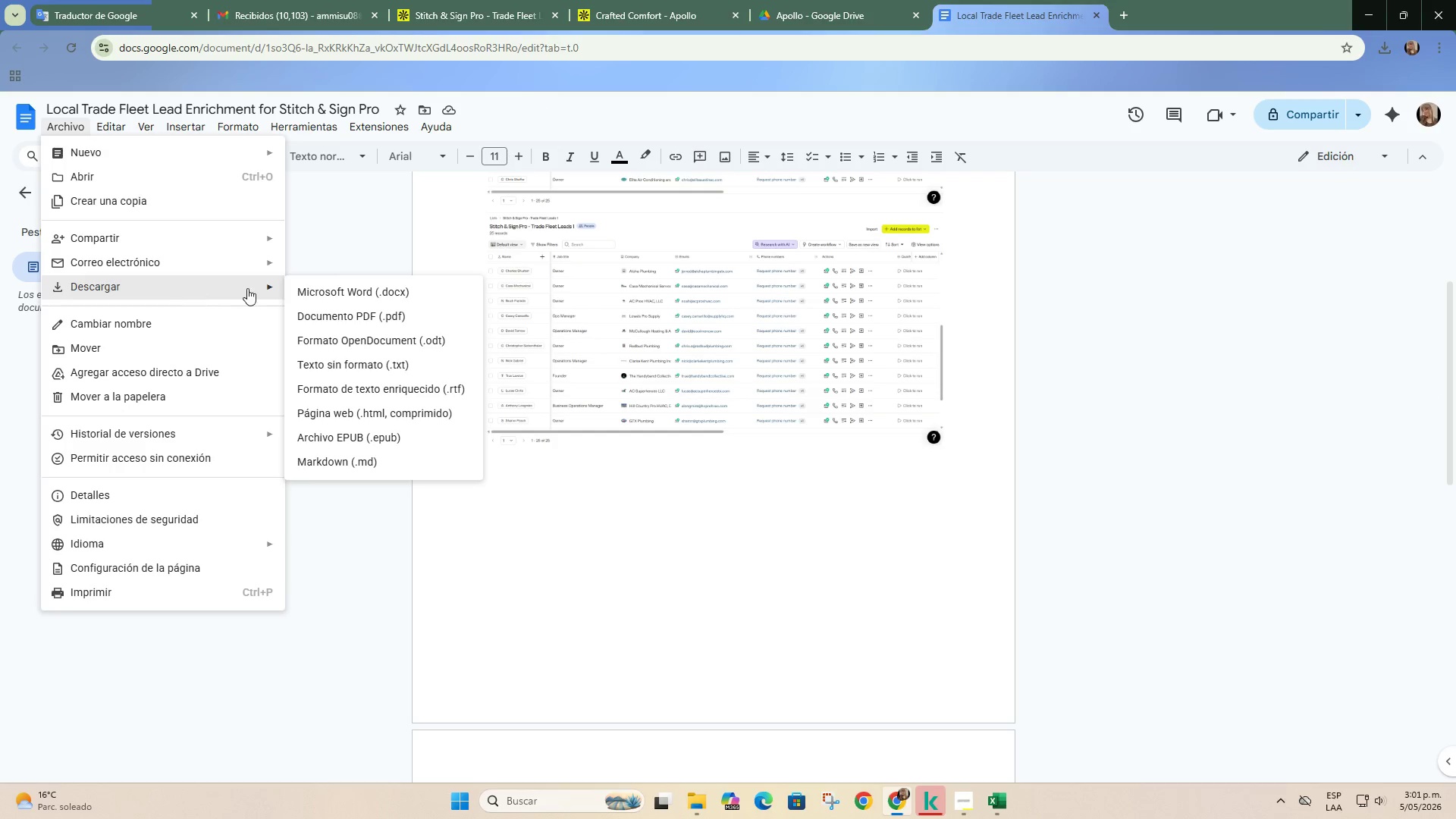 
left_click([343, 314])
 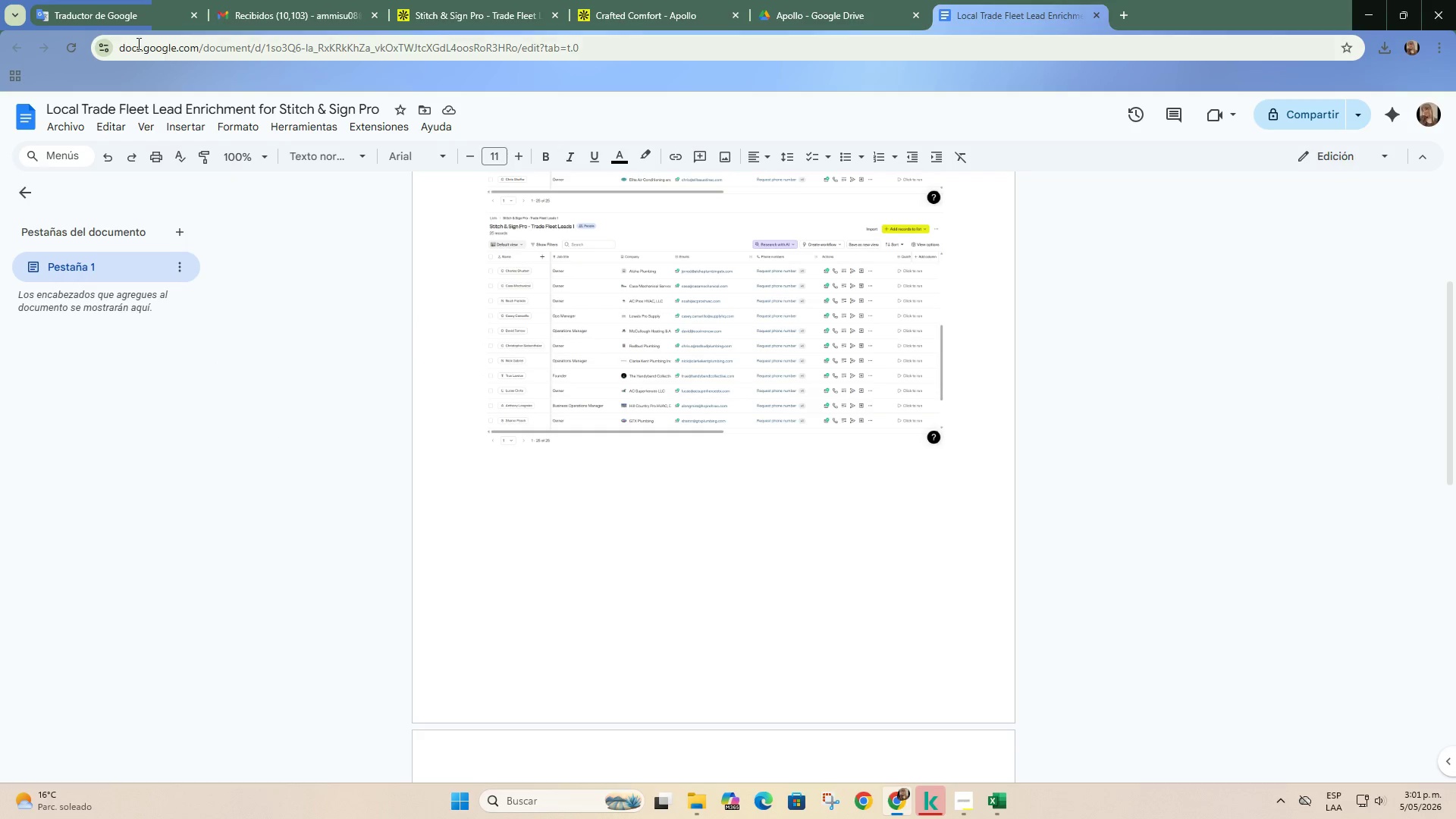 
left_click([121, 24])
 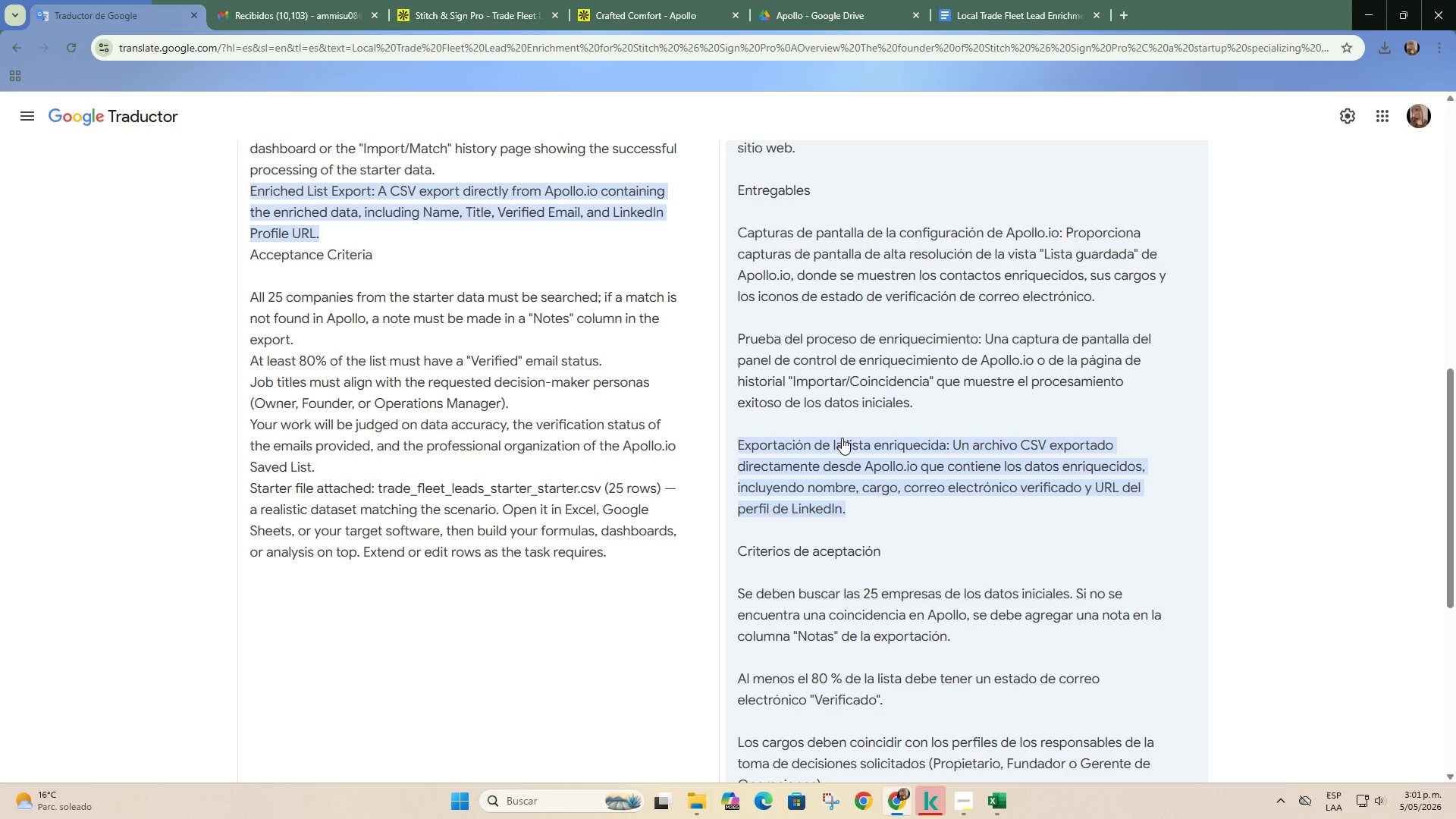 
wait(17.17)
 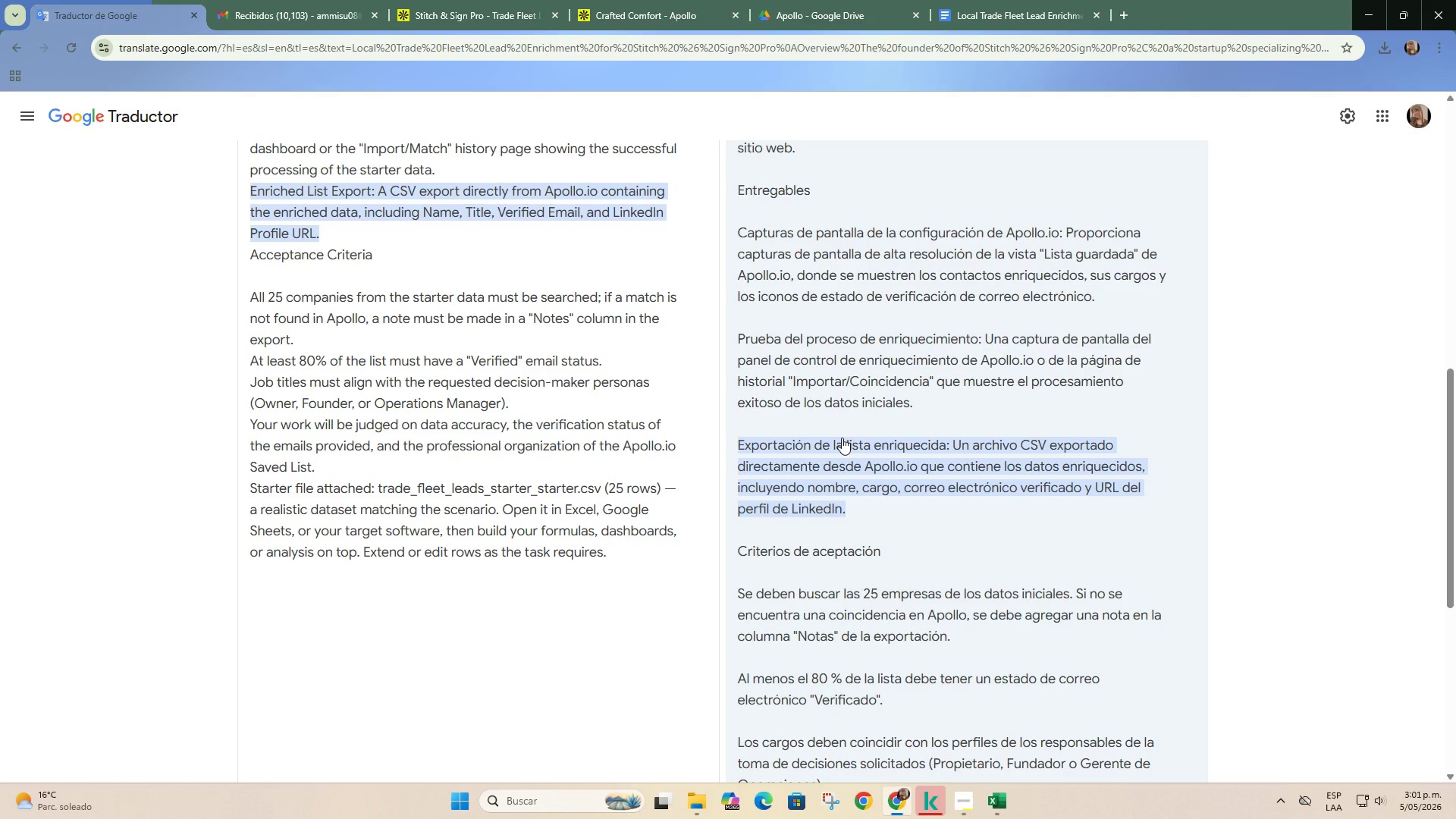 
scroll: coordinate [888, 394], scroll_direction: down, amount: 1.0
 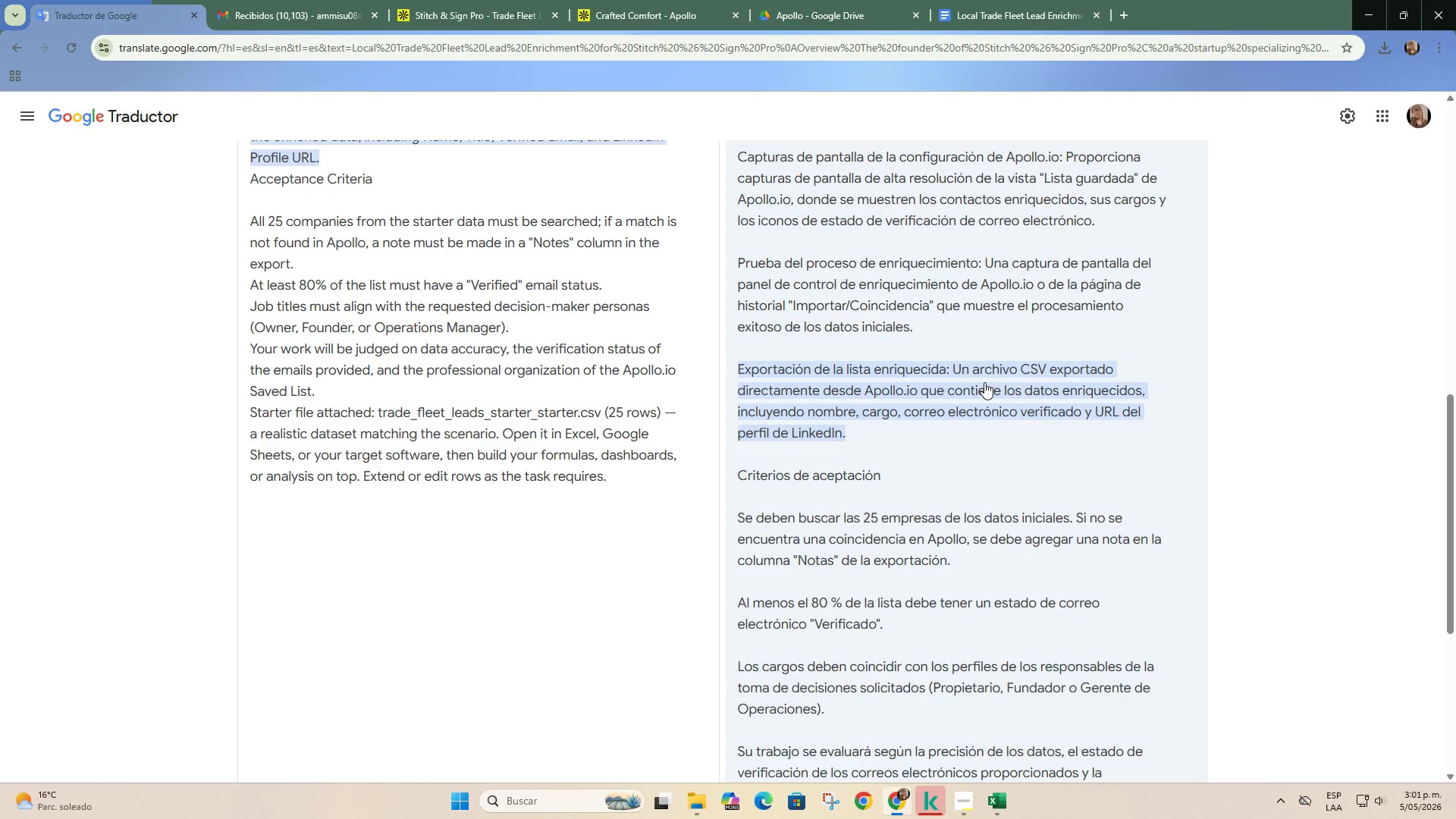 
left_click([1068, 0])
 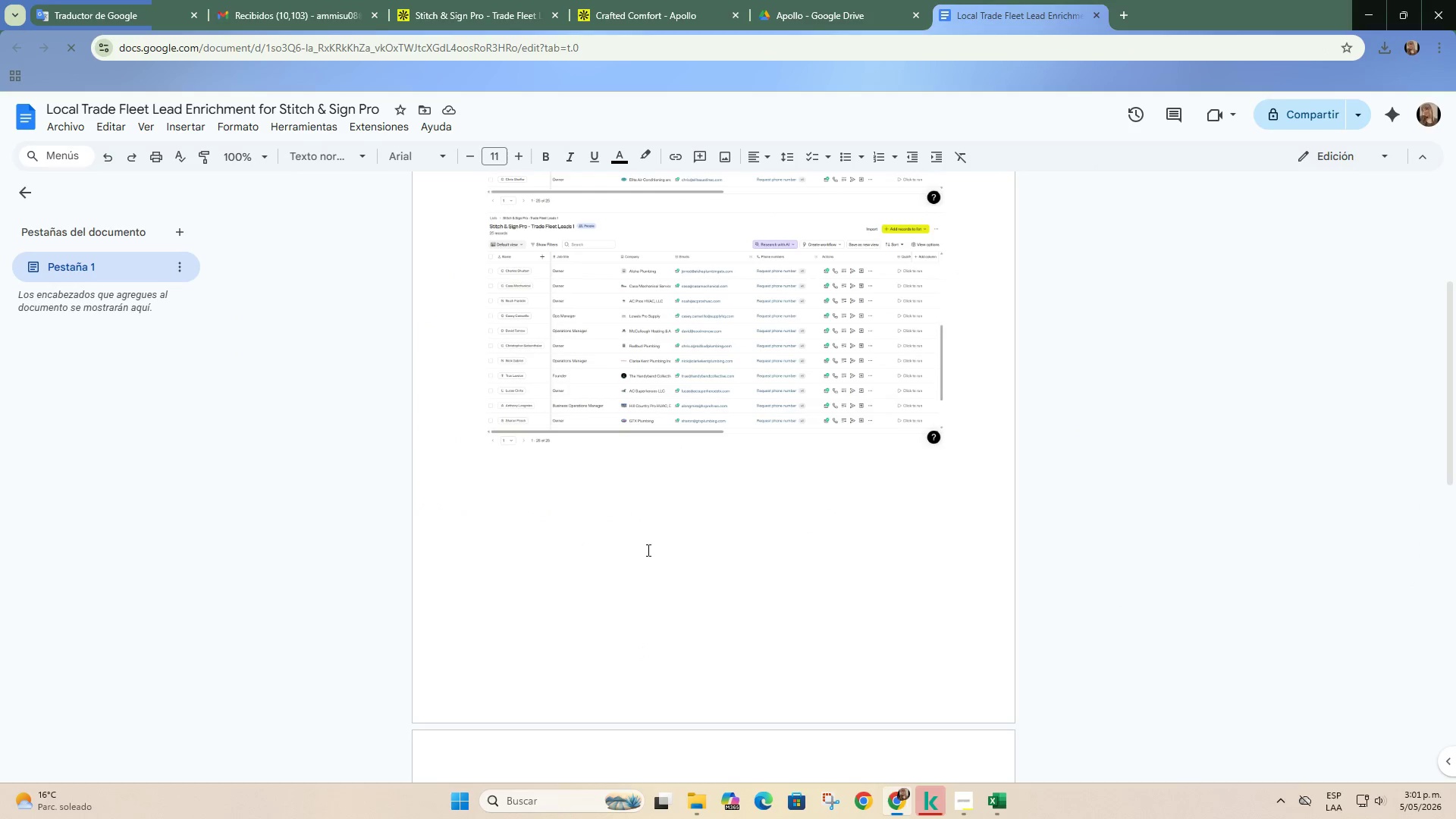 
scroll: coordinate [732, 498], scroll_direction: up, amount: 3.0
 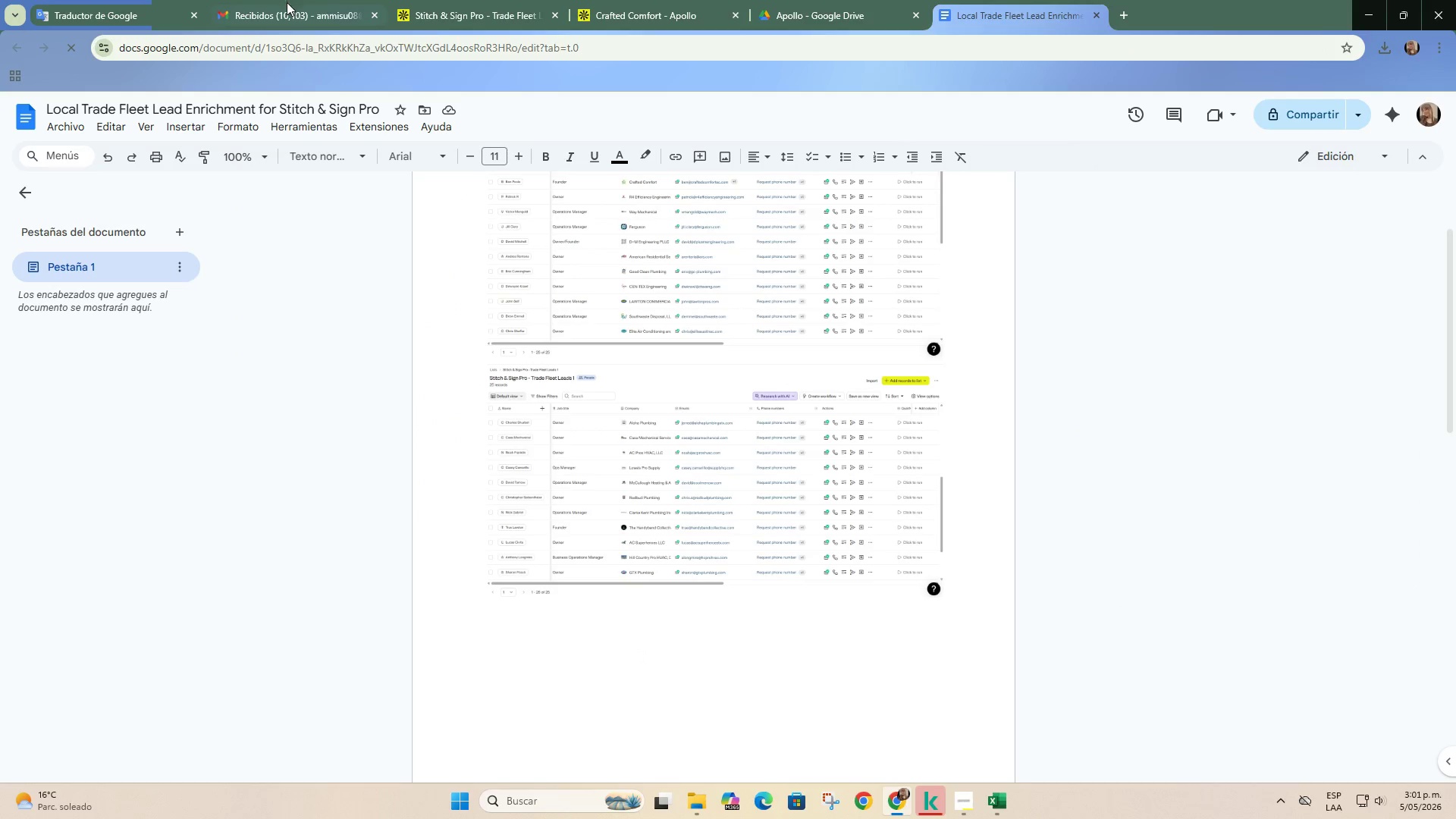 
left_click([266, 5])
 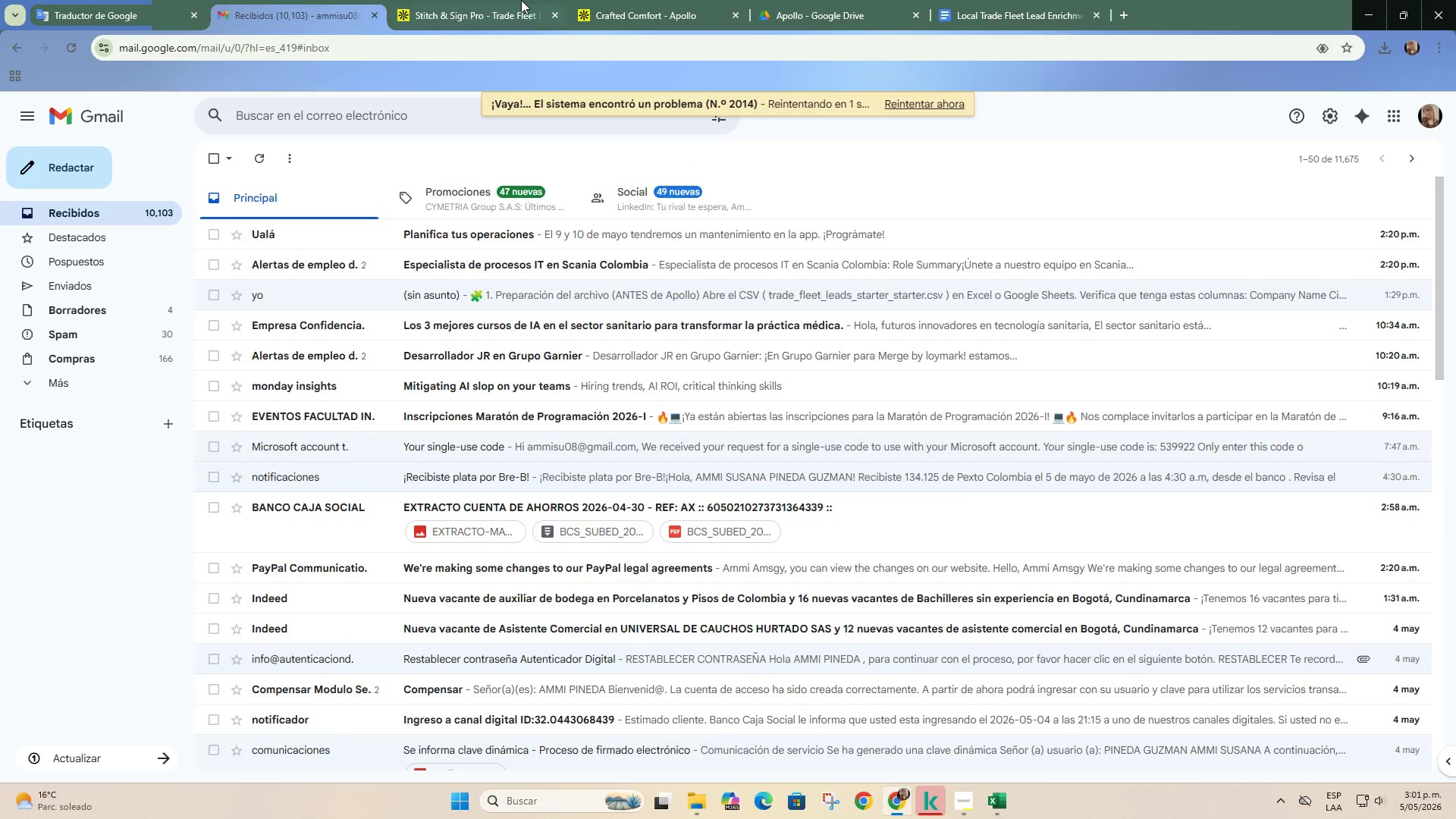 
left_click([584, 0])
 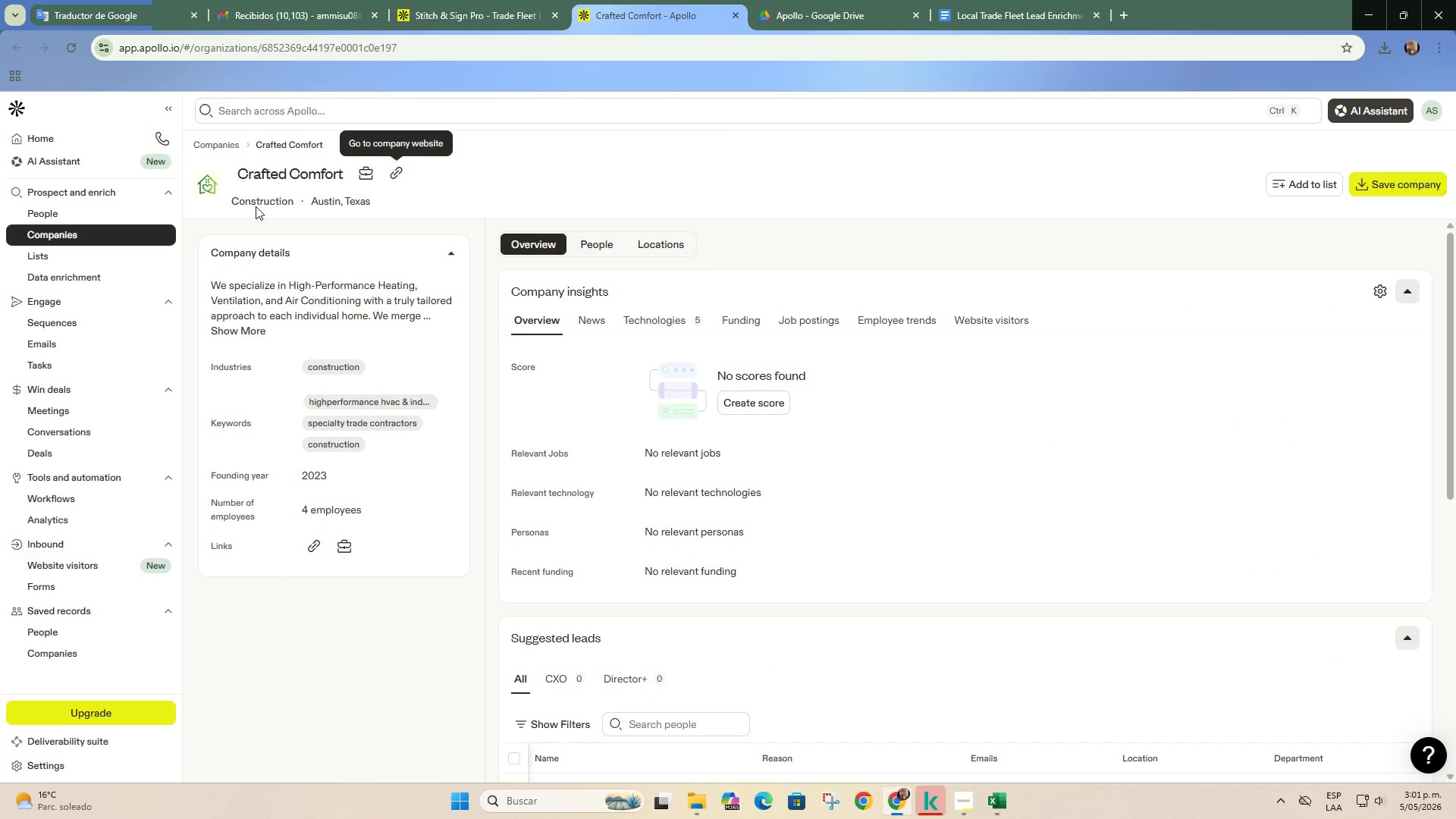 
left_click([450, 0])
 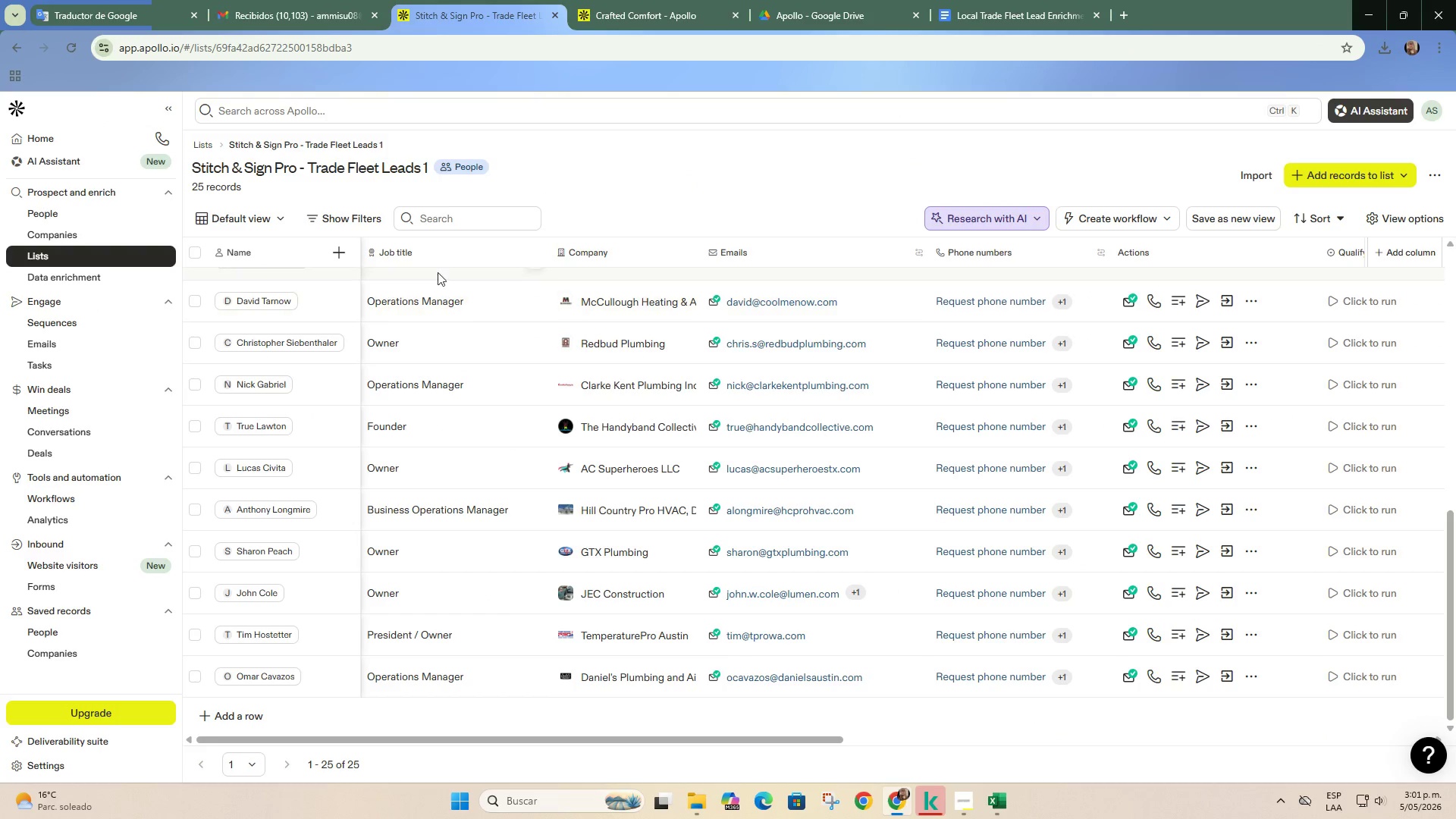 
scroll: coordinate [604, 385], scroll_direction: up, amount: 2.0
 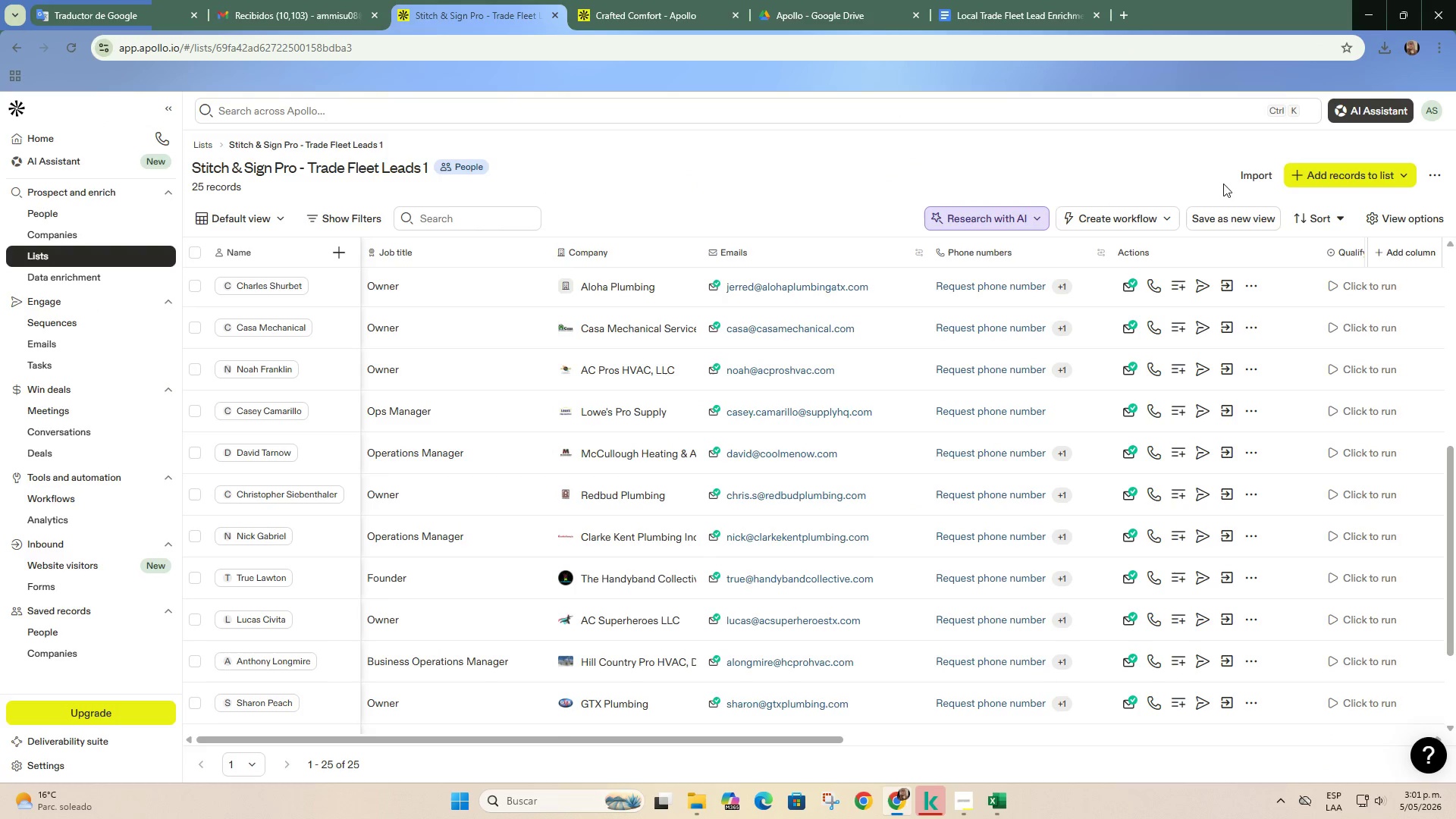 
mouse_move([1224, 190])
 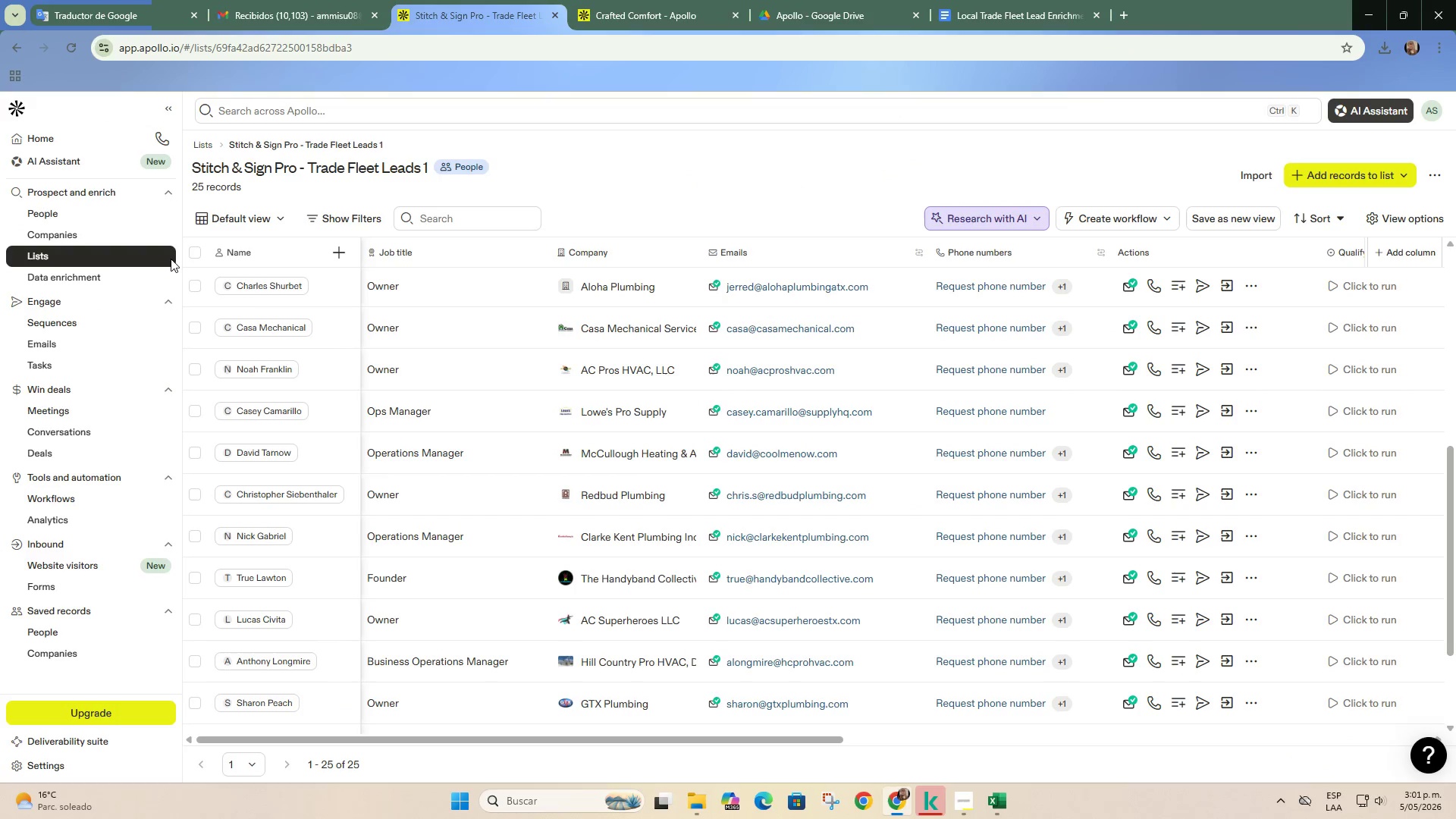 
left_click([165, 257])
 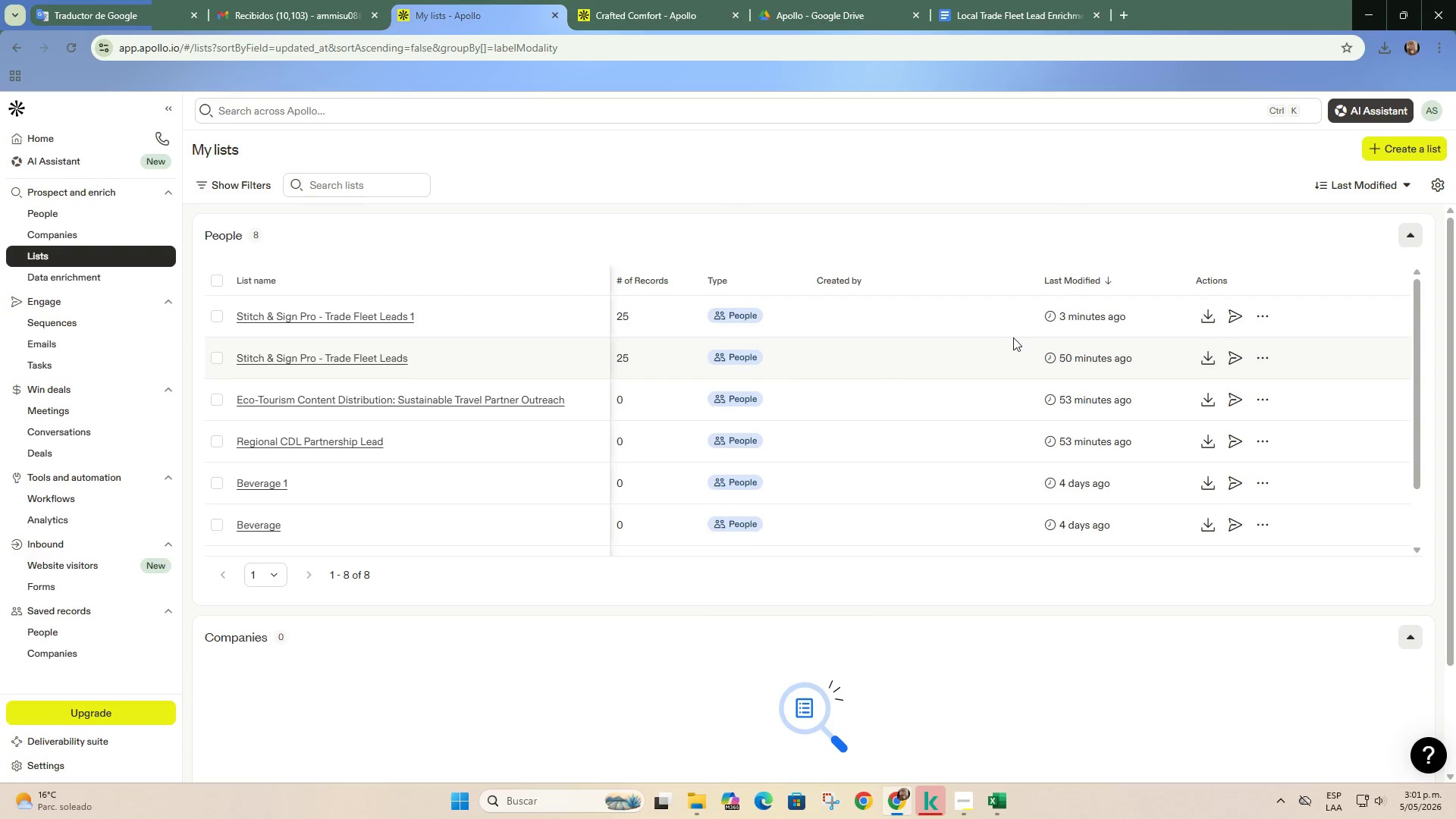 
left_click([1205, 316])
 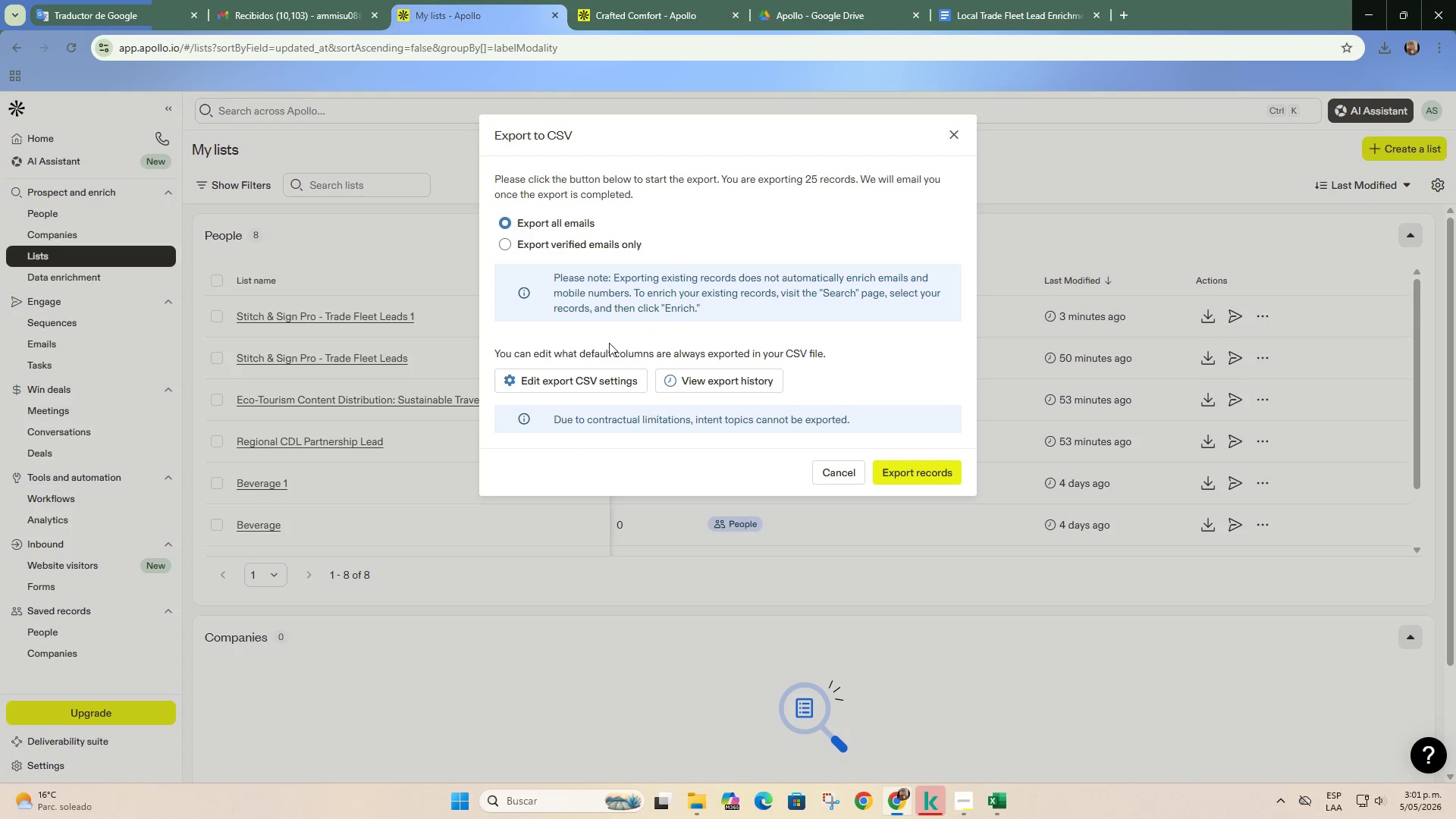 
left_click([587, 249])
 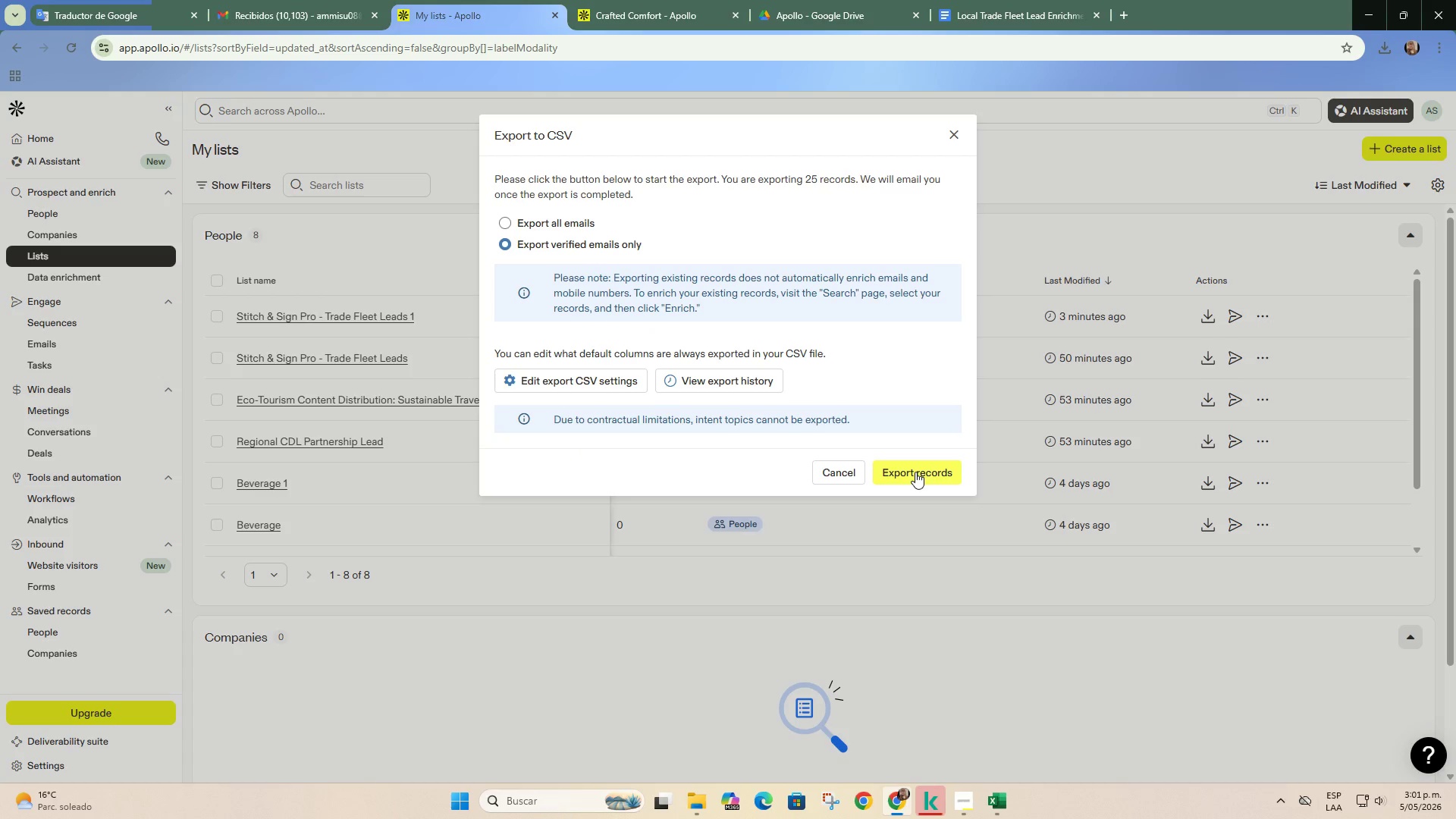 
left_click([915, 472])
 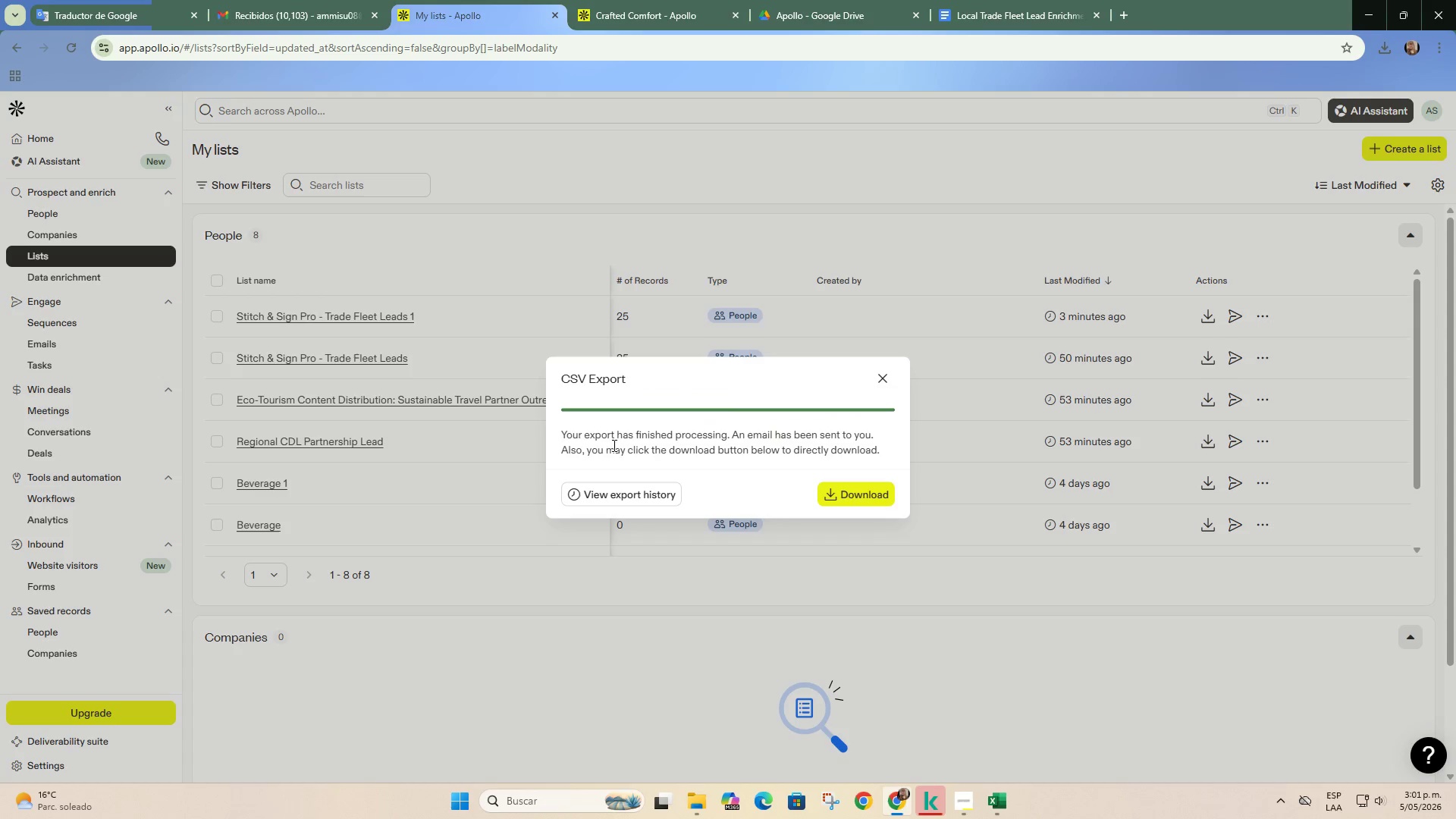 
left_click([864, 497])
 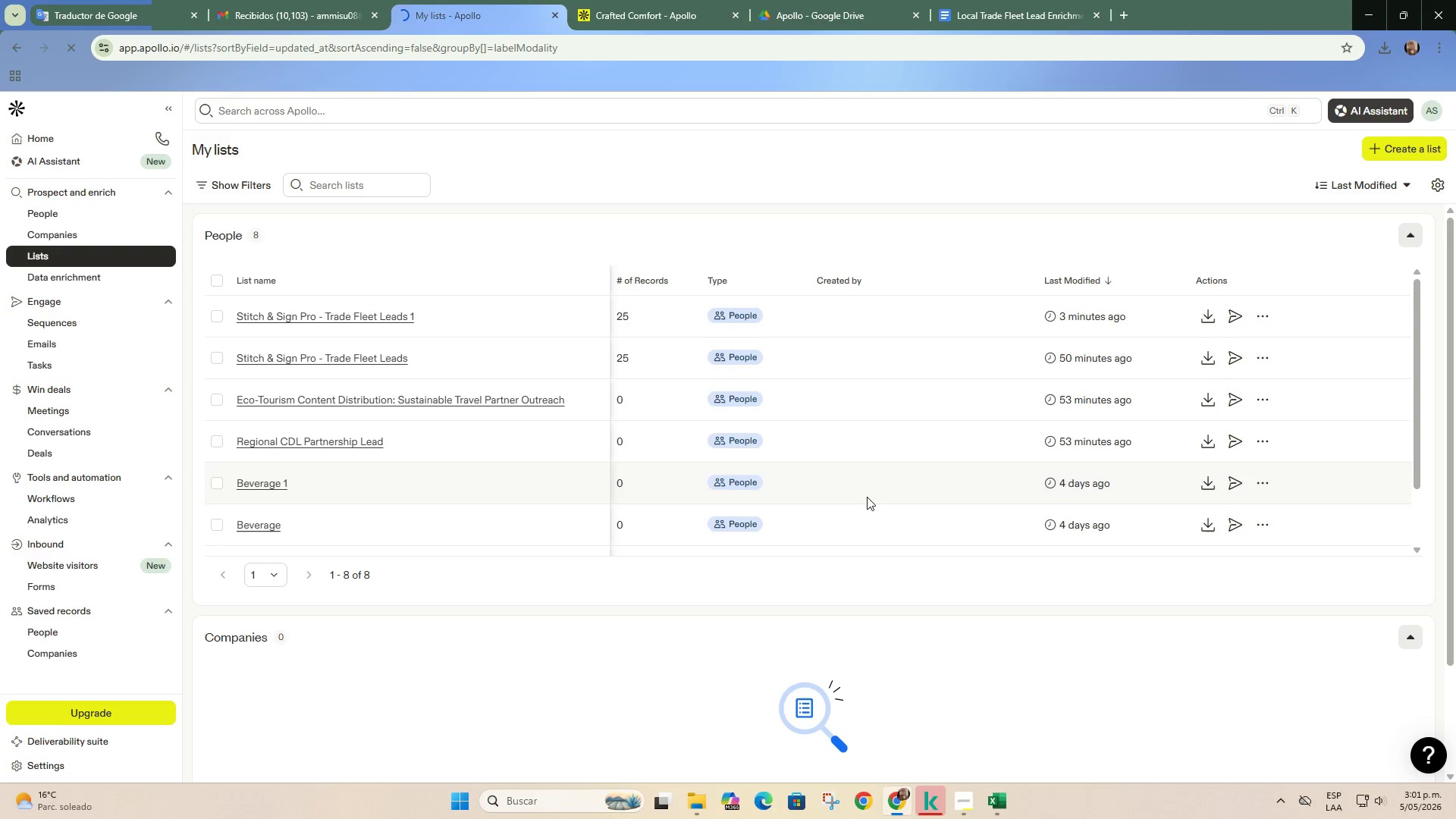 
wait(8.59)
 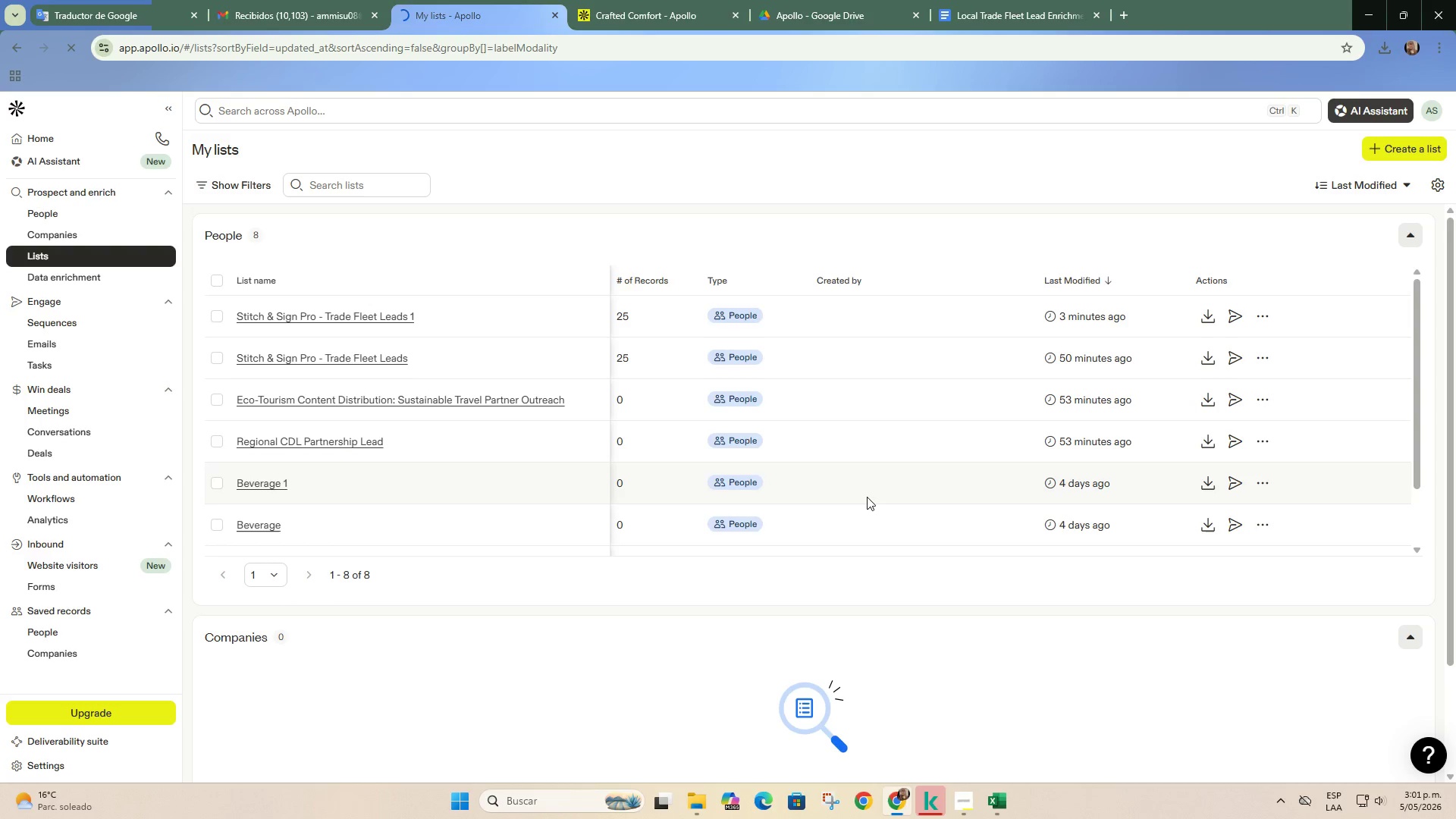 
scroll: coordinate [685, 579], scroll_direction: down, amount: 1.0
 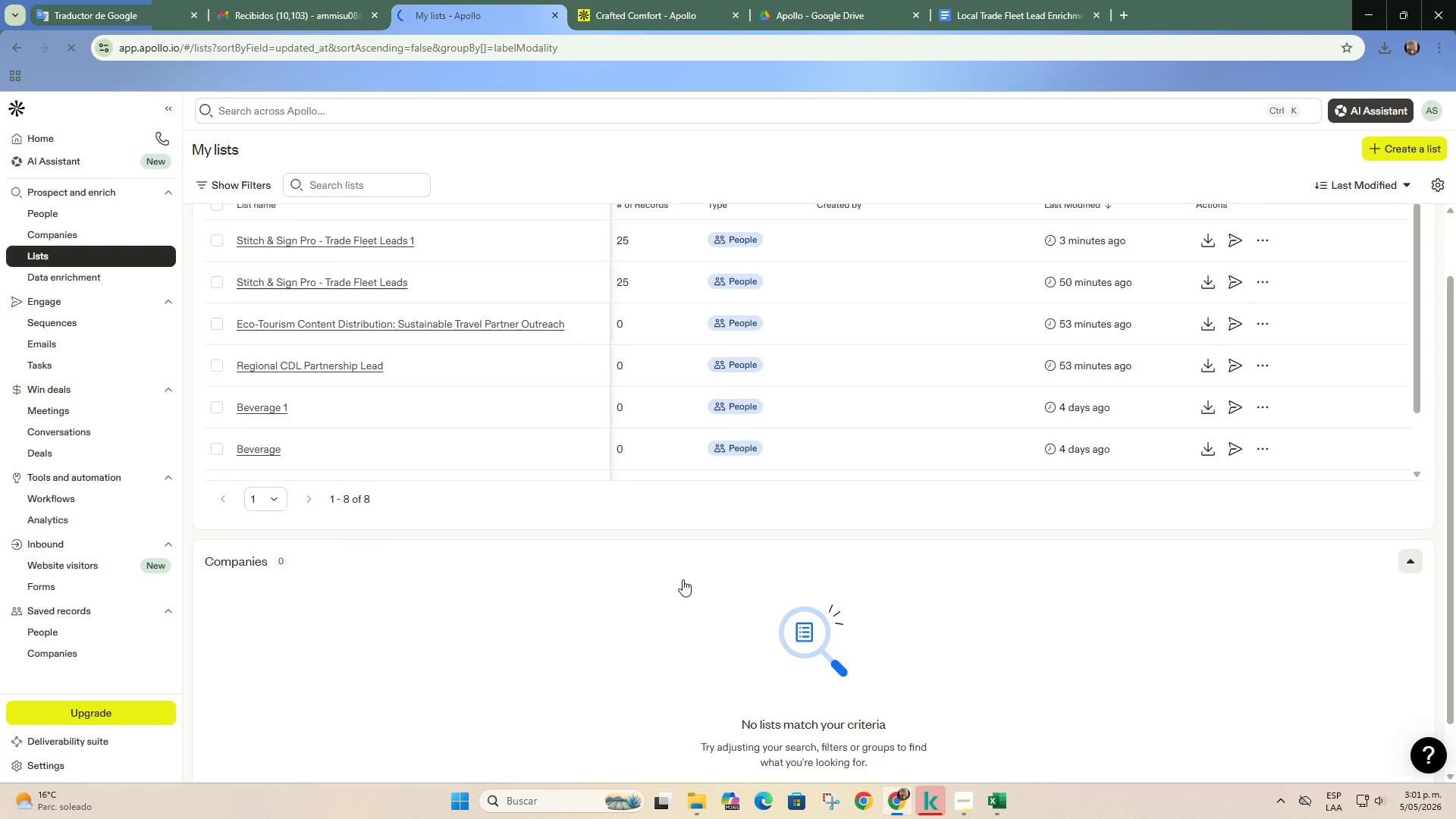 
scroll: coordinate [680, 579], scroll_direction: up, amount: 2.0
 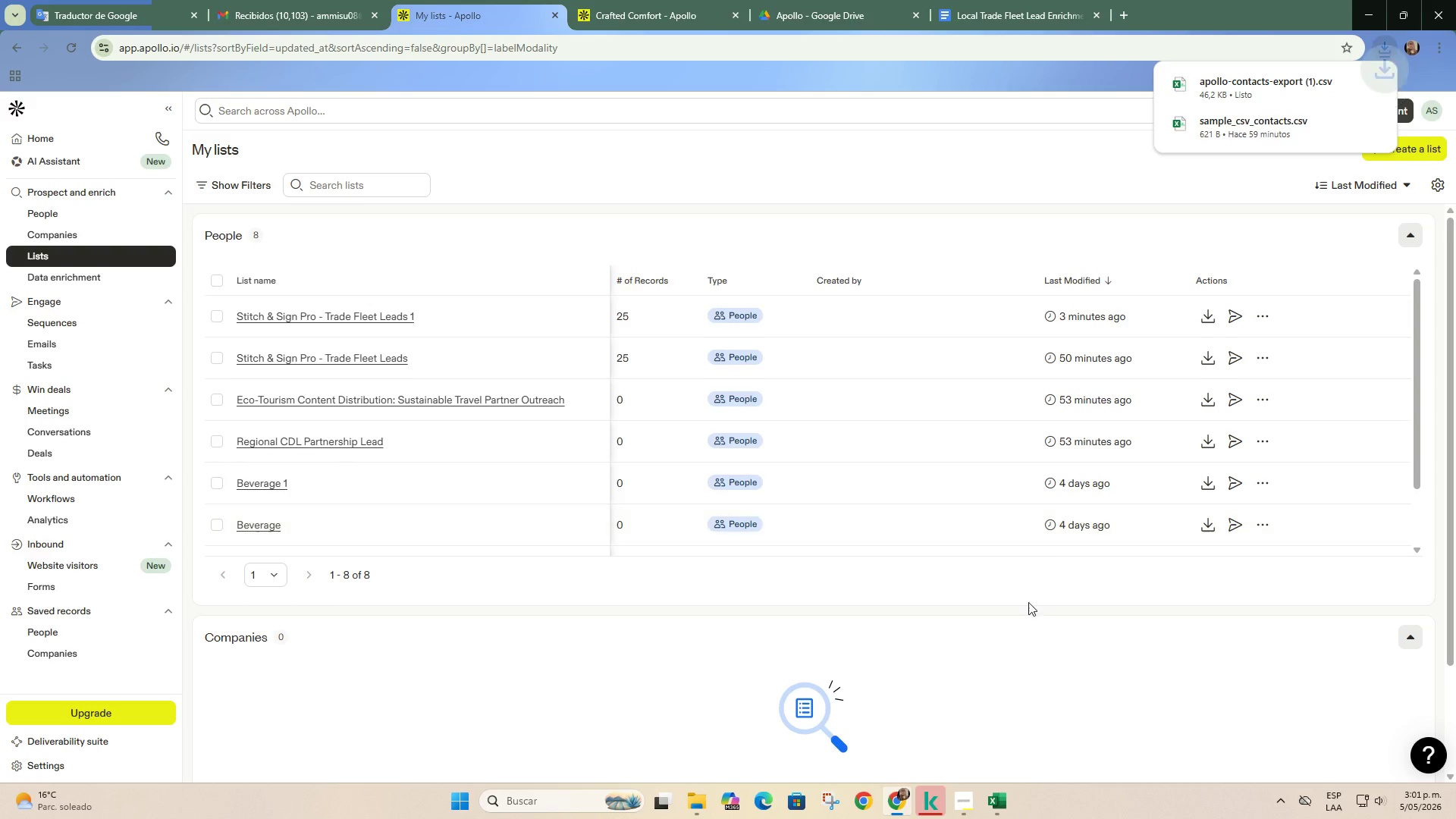 
left_click([1266, 91])
 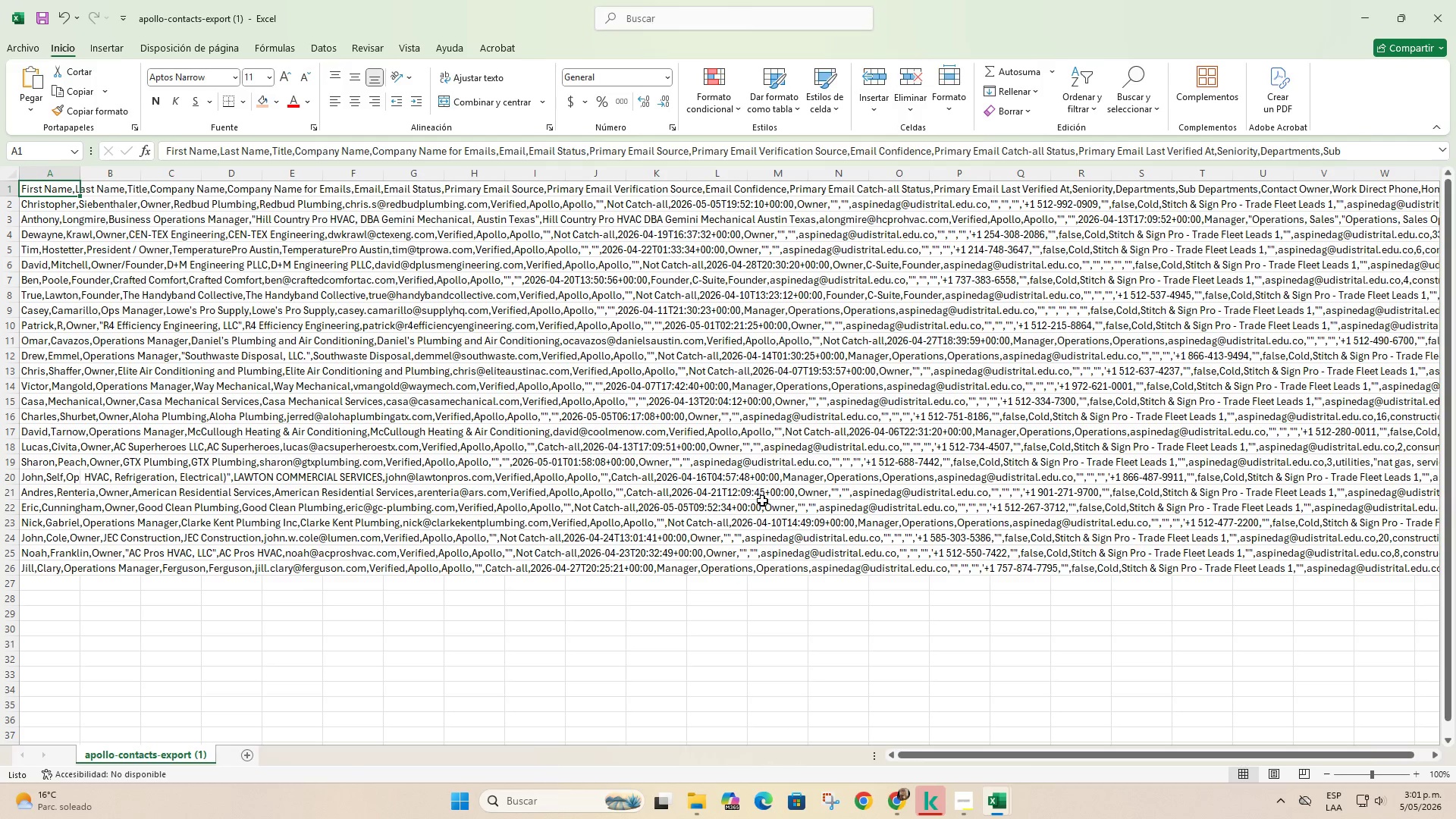 
left_click([58, 173])
 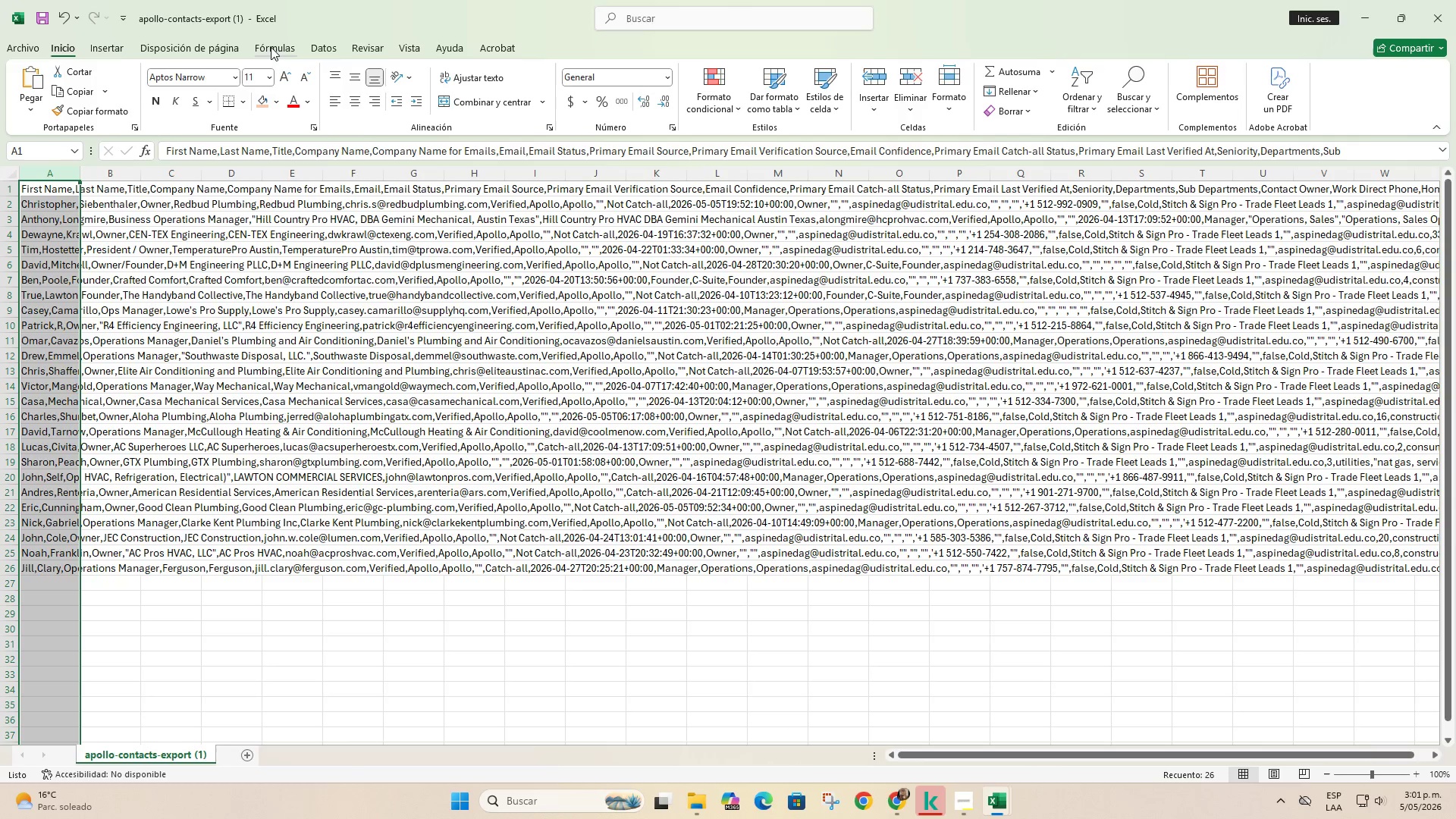 
left_click([335, 41])
 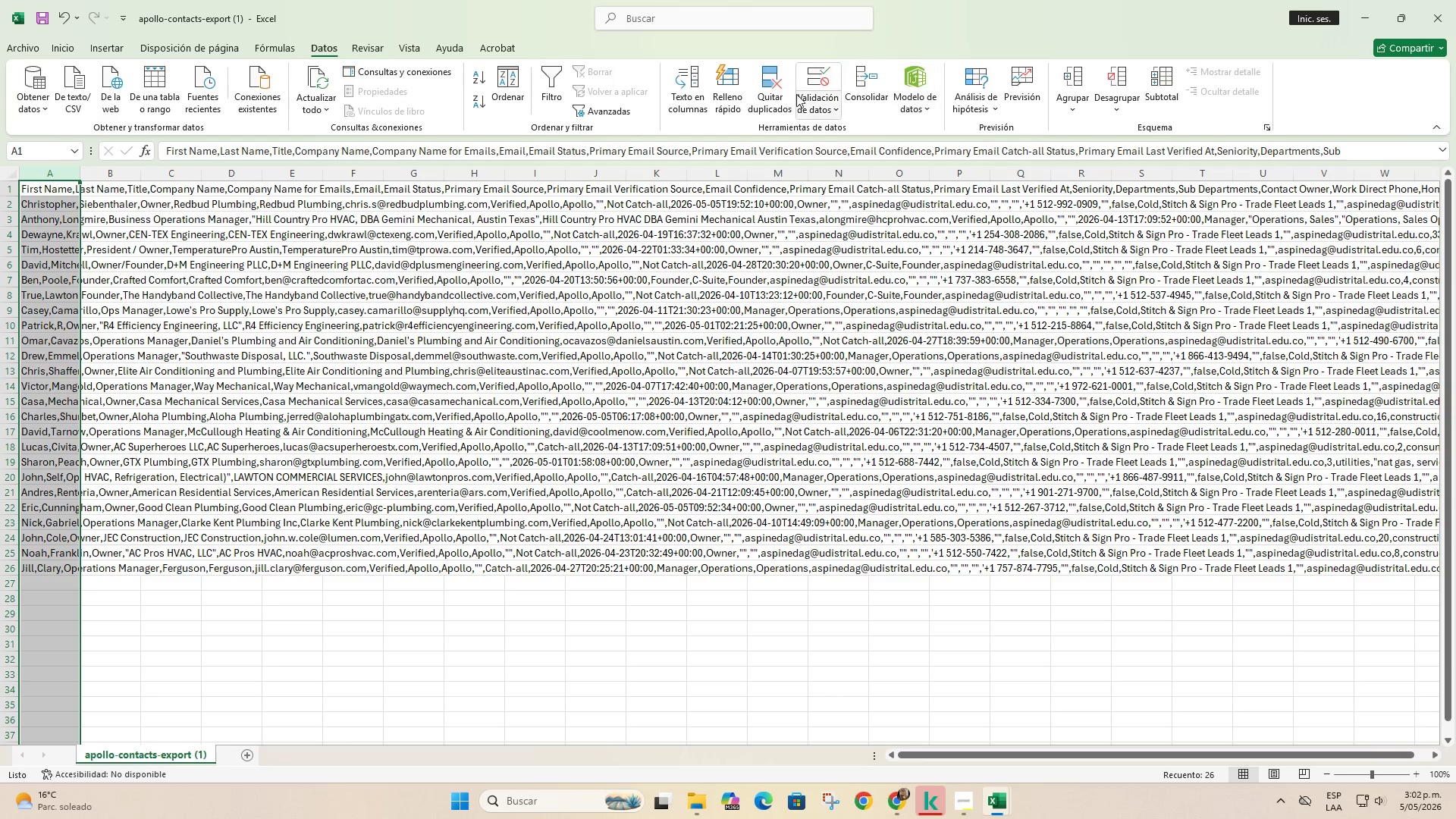 
left_click([685, 80])
 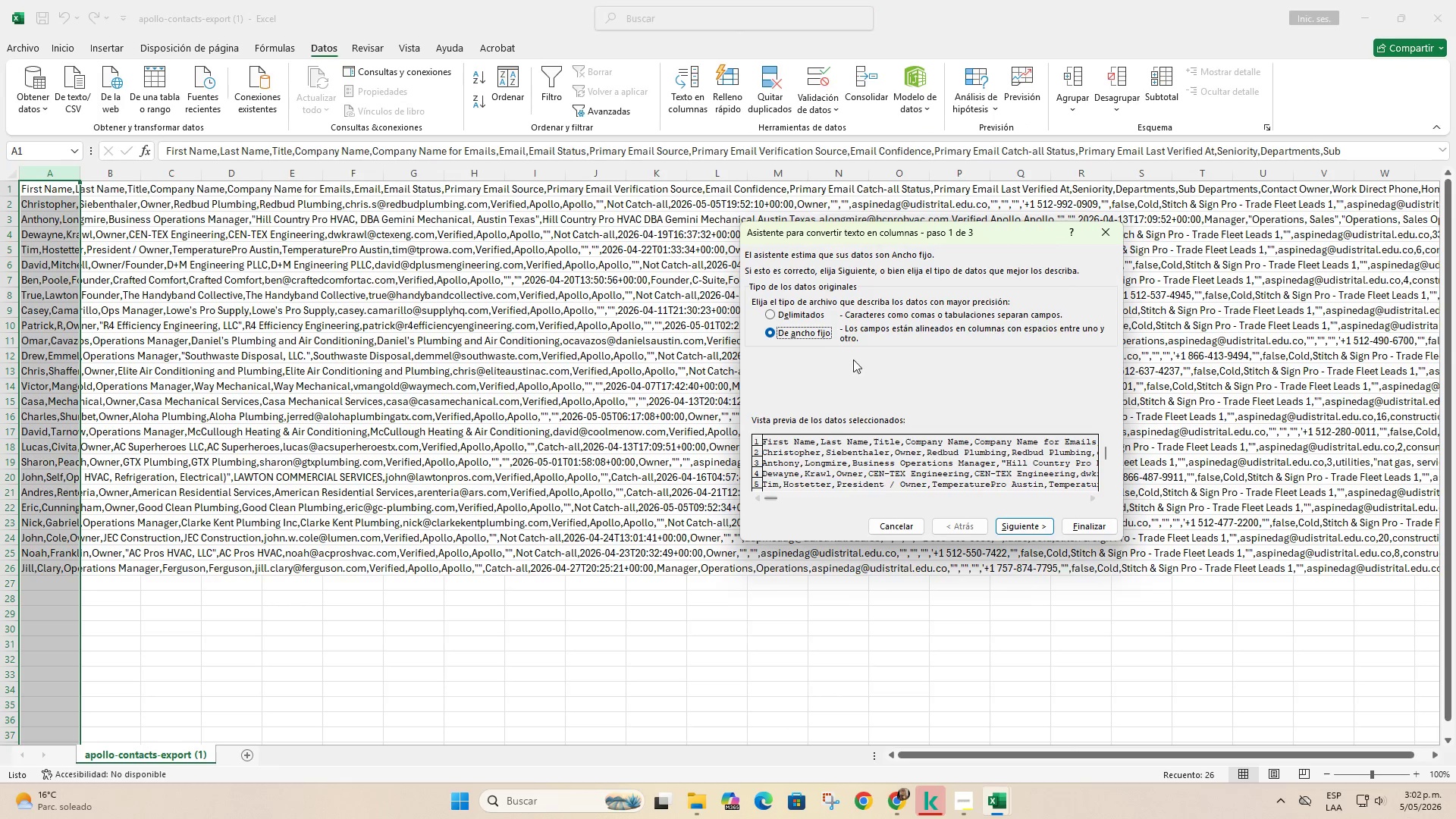 
left_click([819, 313])
 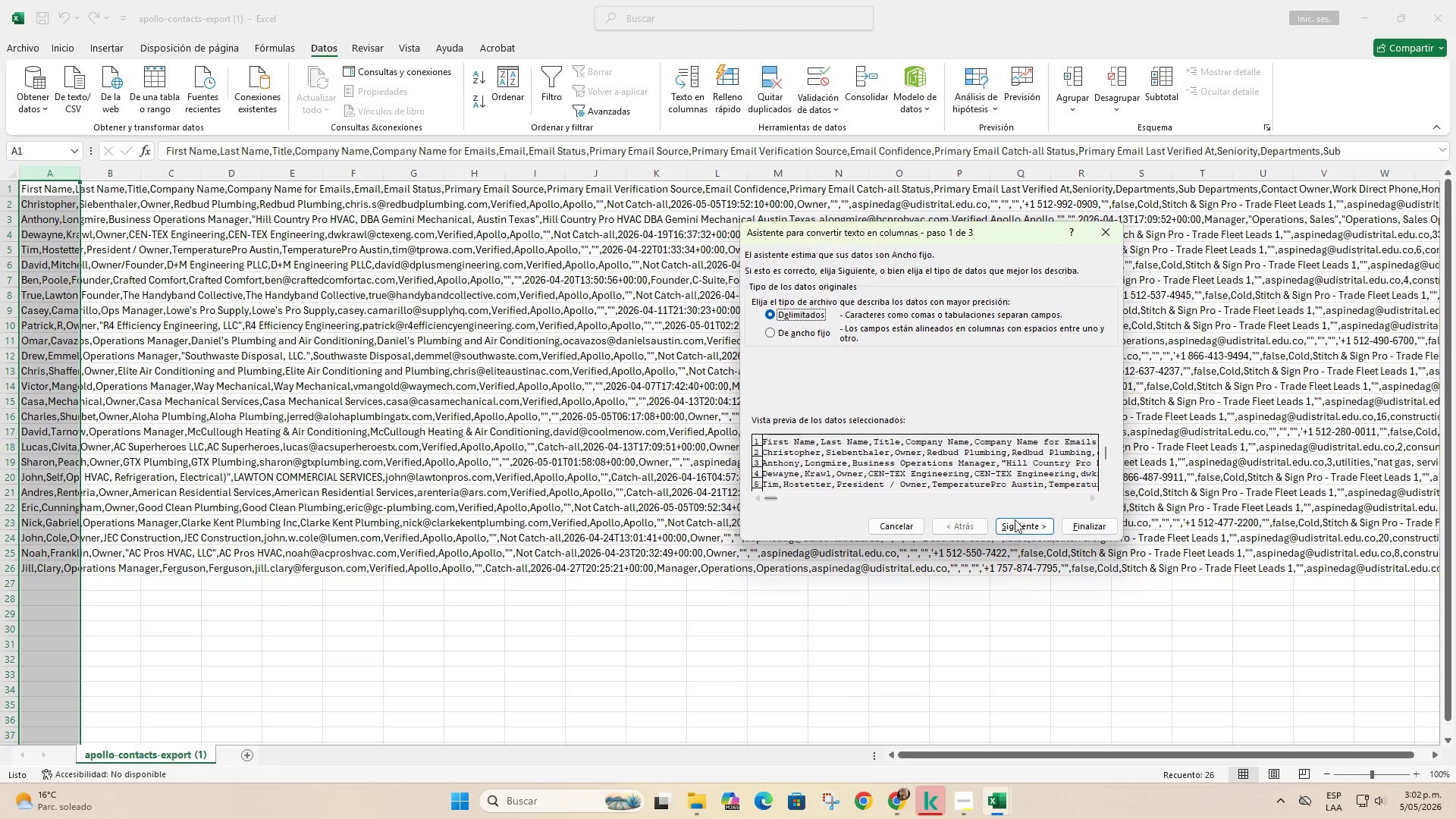 
left_click([1018, 529])
 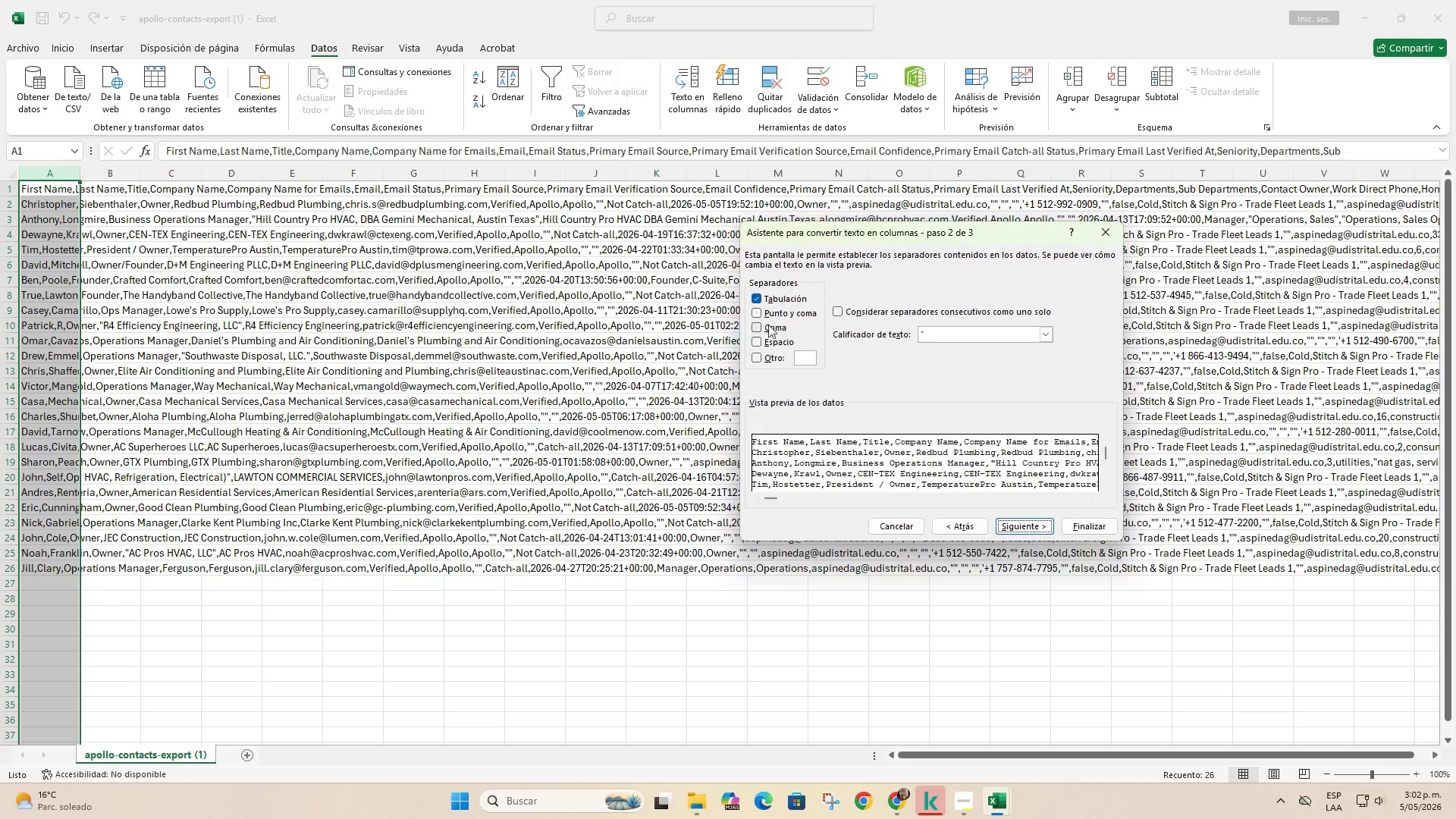 
left_click([780, 328])
 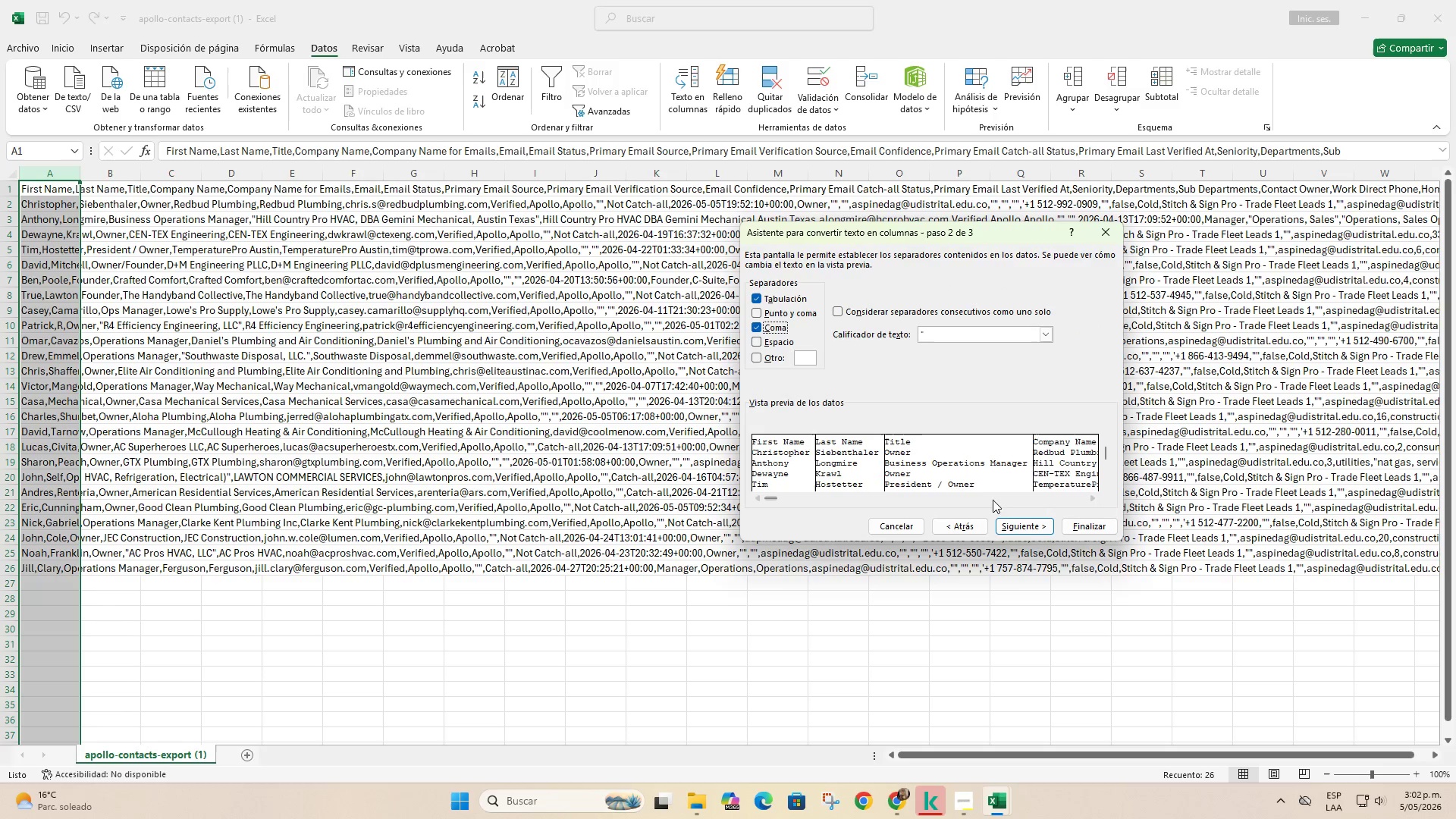 
left_click([1015, 516])
 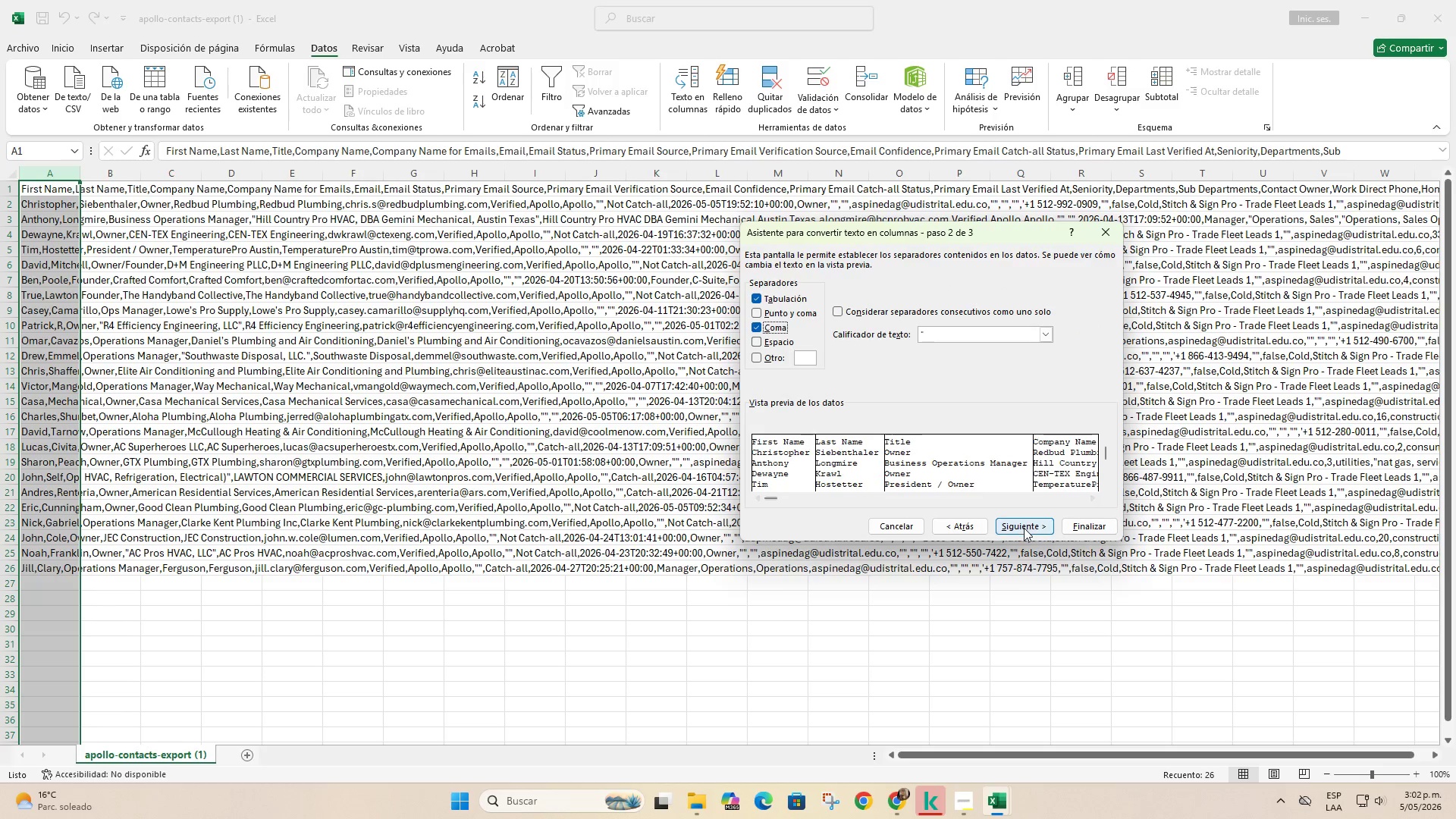 
left_click_drag(start_coordinate=[1024, 528], to_coordinate=[1028, 530])
 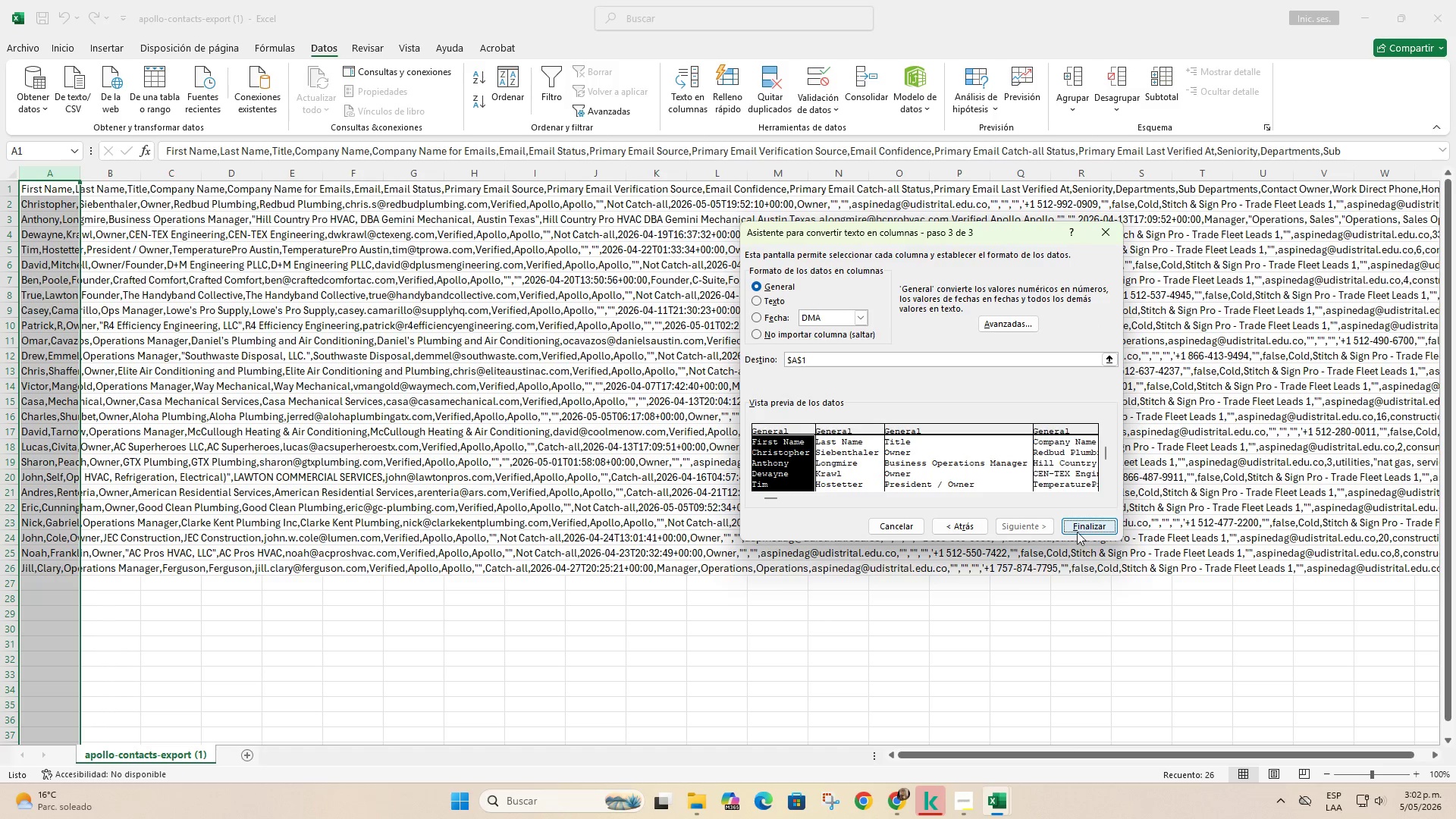 
triple_click([1078, 532])
 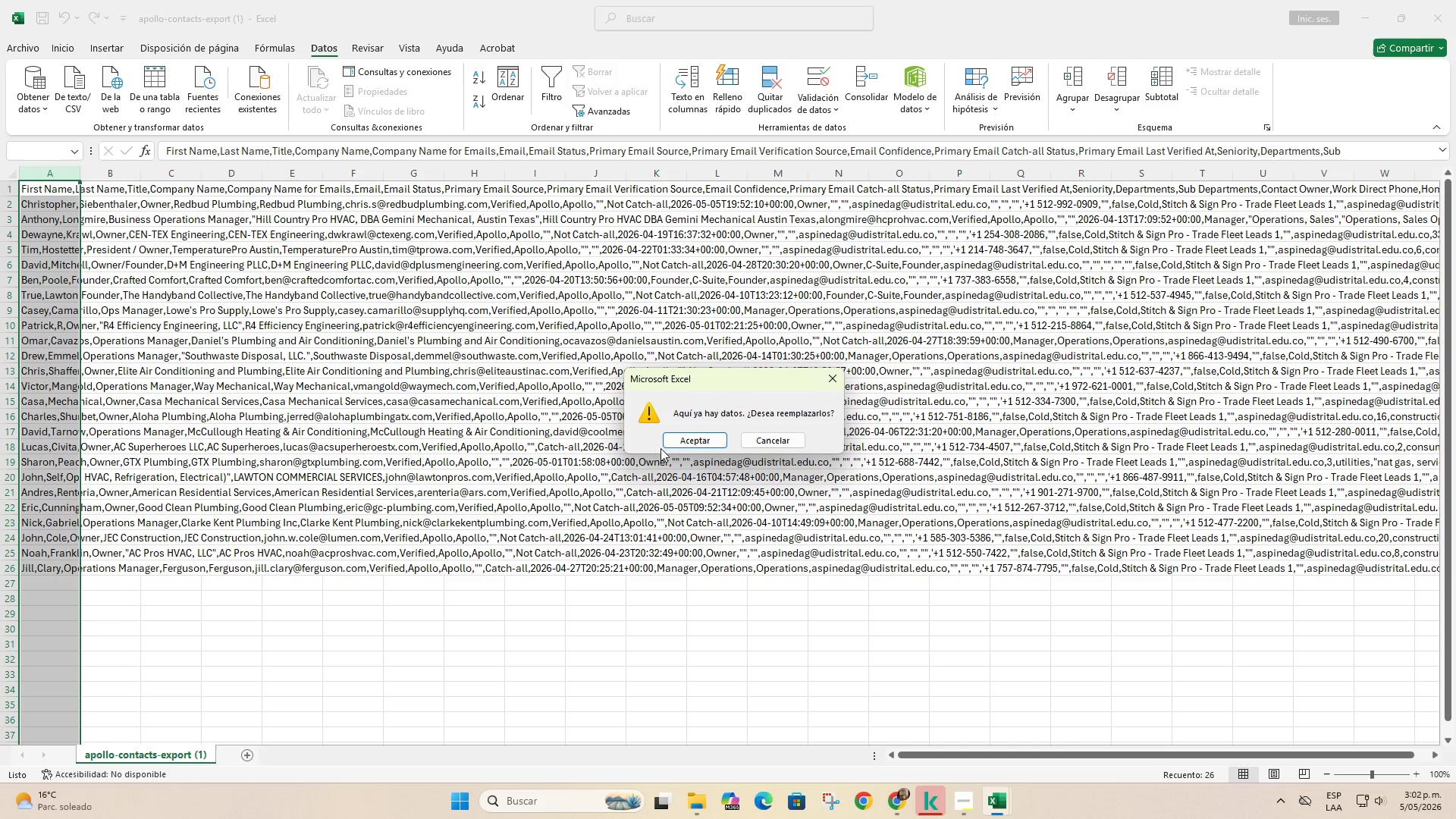 
left_click([705, 441])
 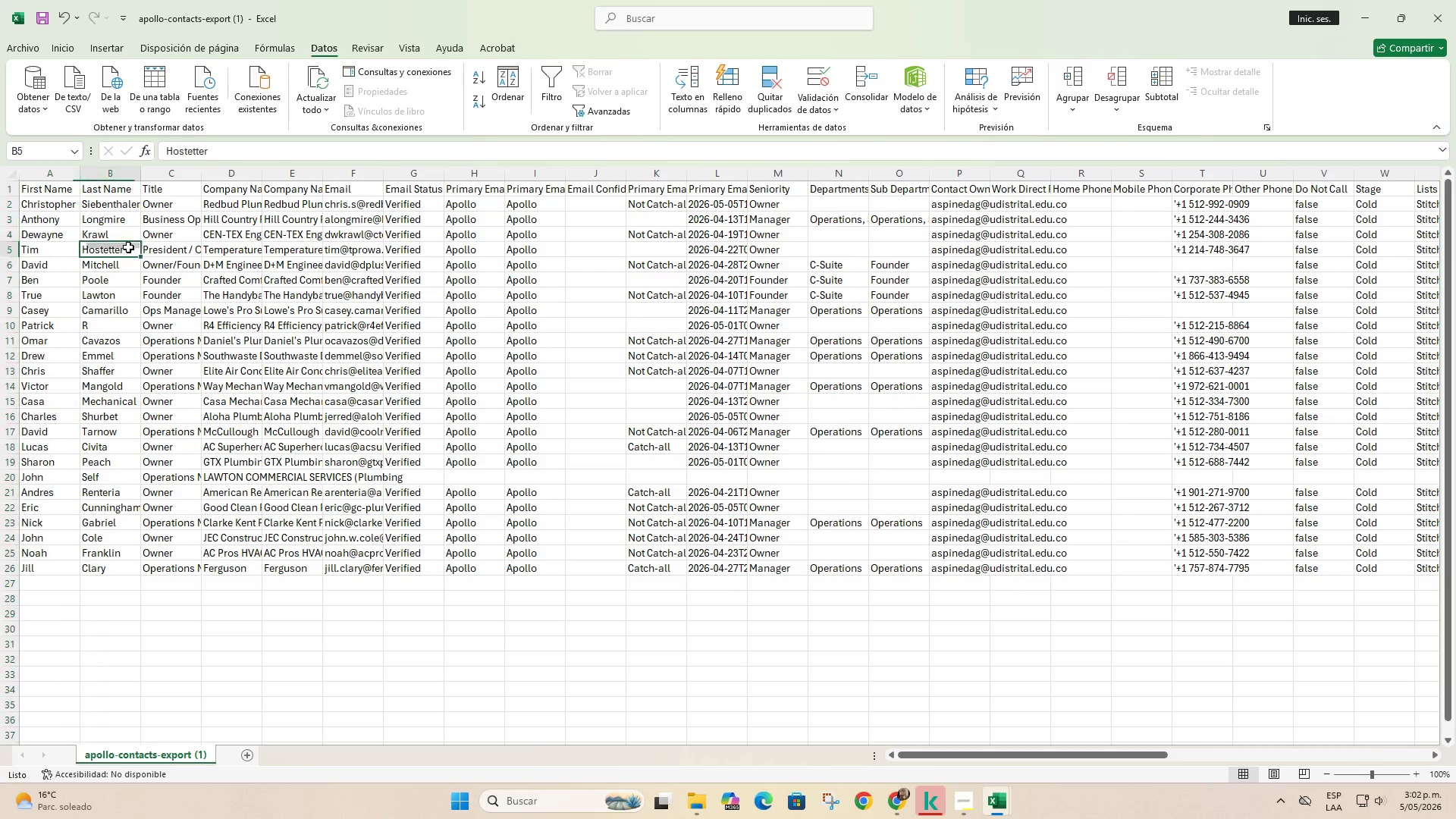 
left_click_drag(start_coordinate=[55, 186], to_coordinate=[930, 464])
 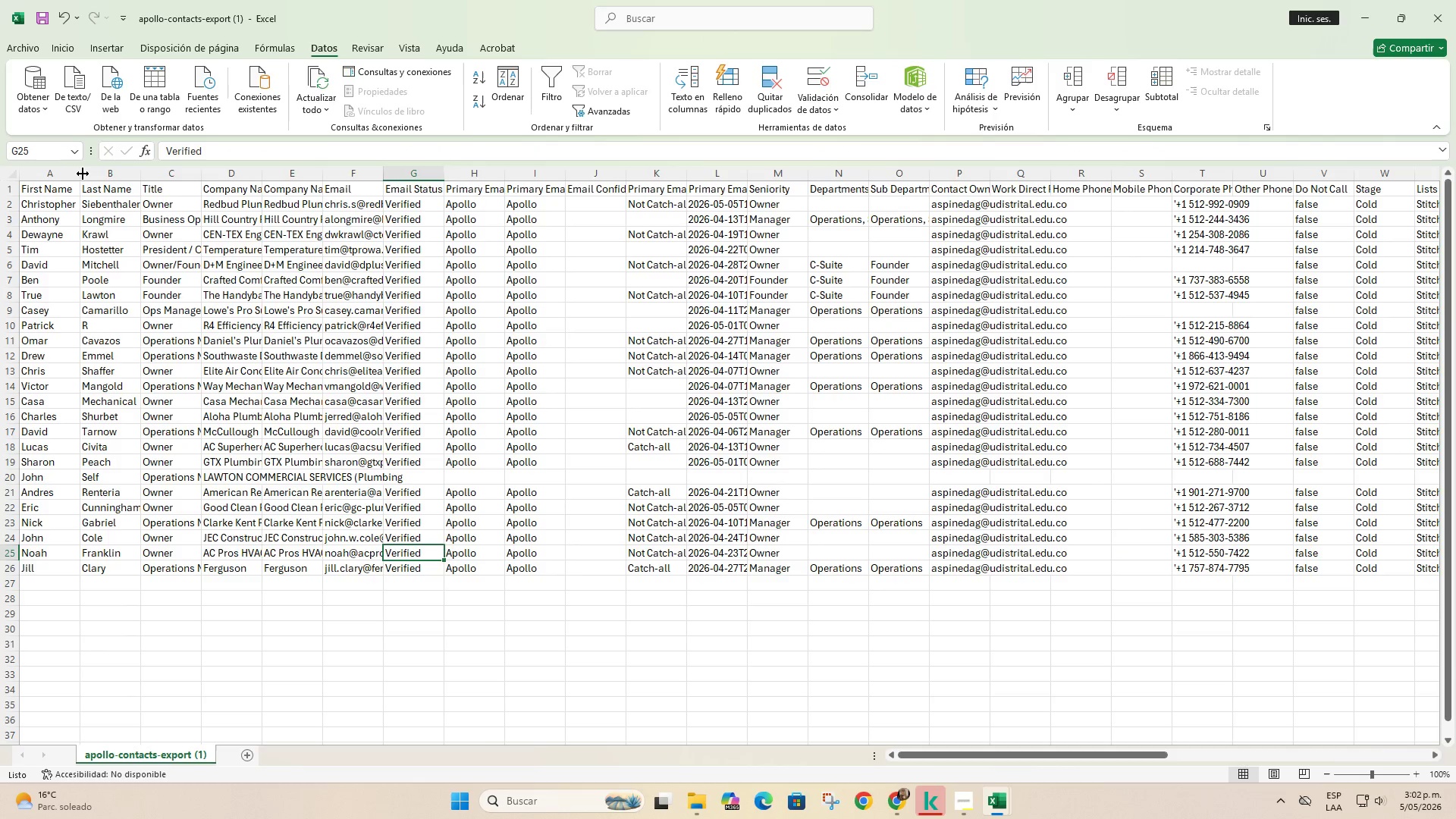 
left_click([83, 174])
 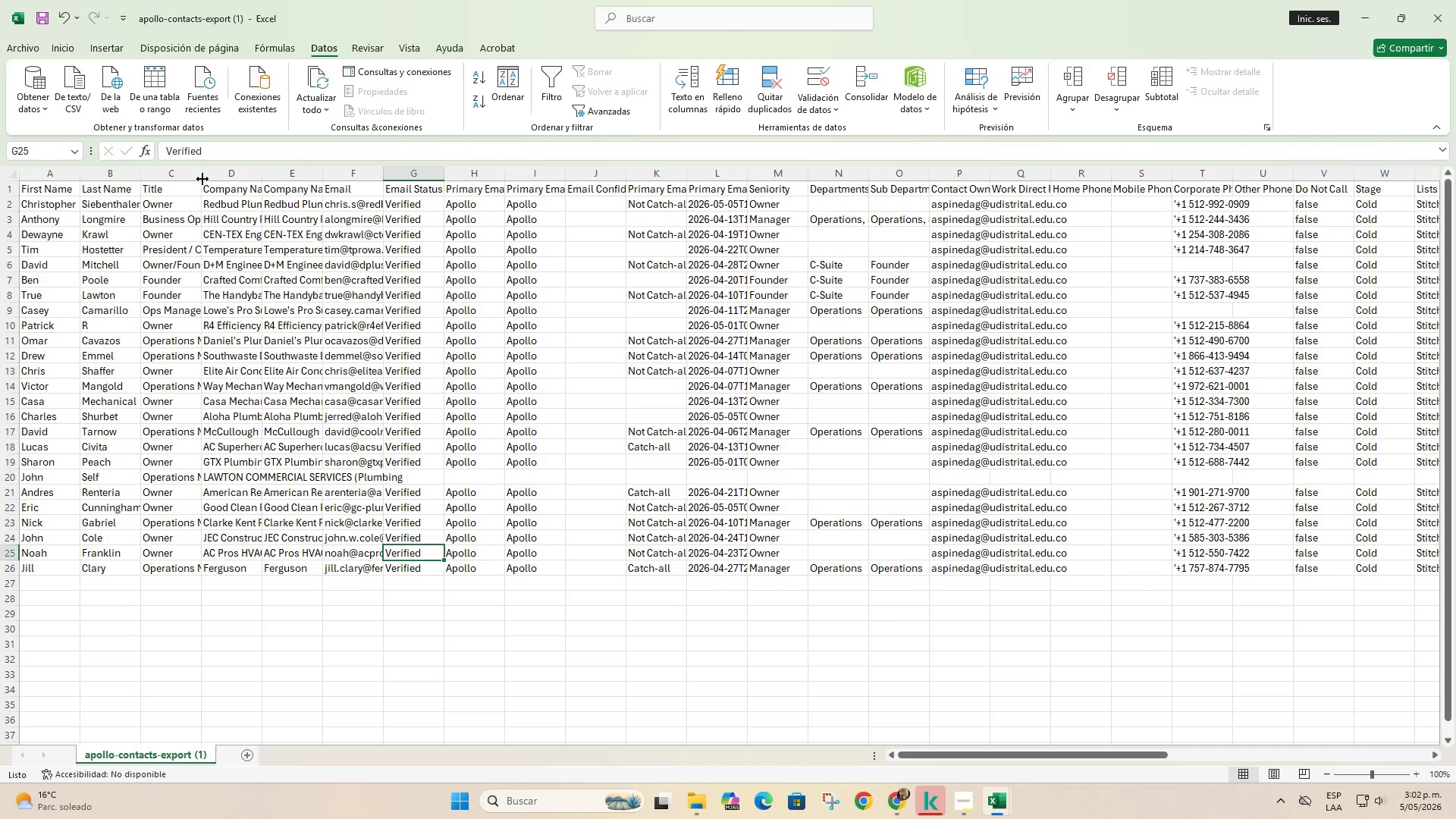 
double_click([203, 179])
 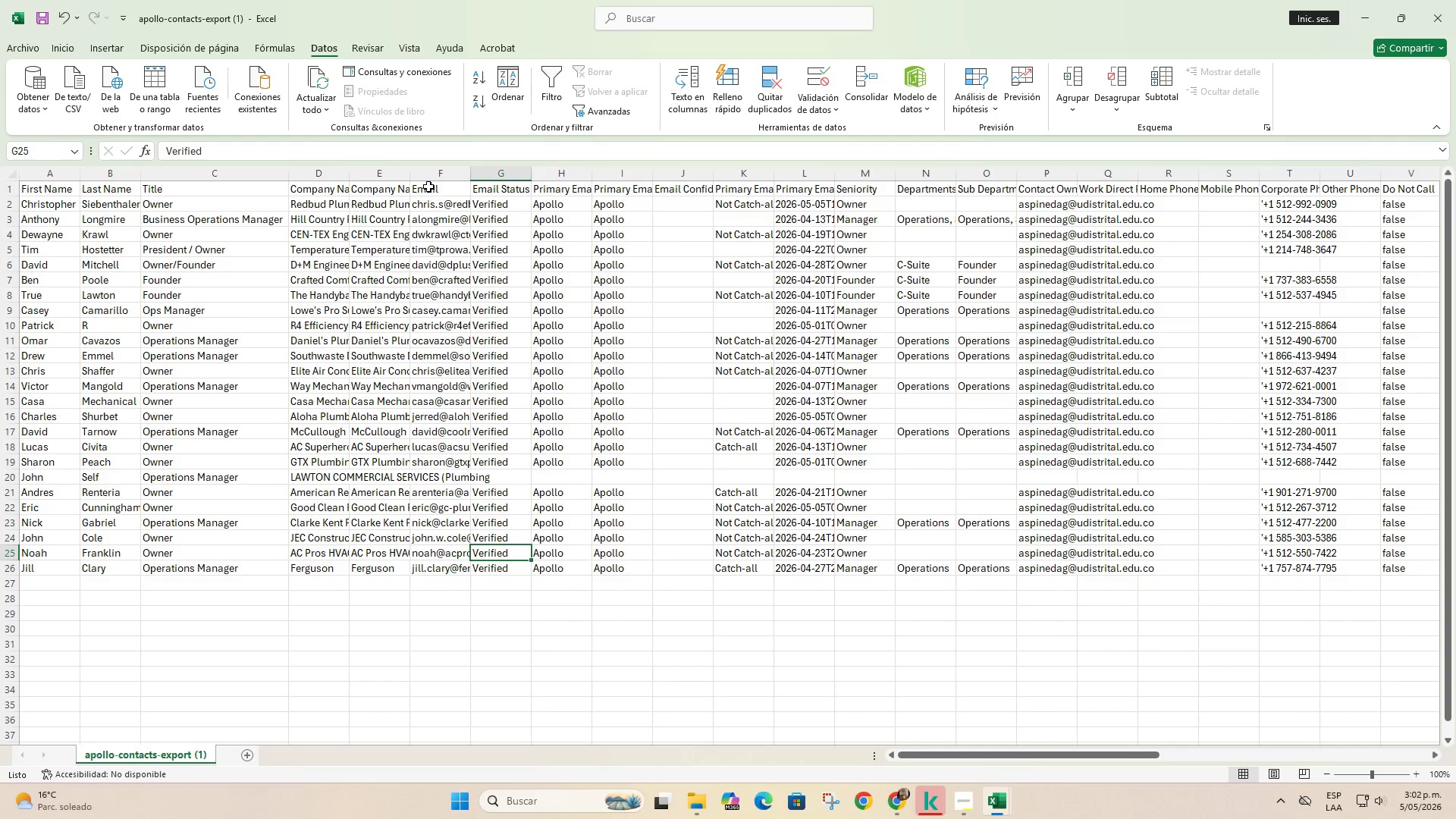 
double_click([348, 172])
 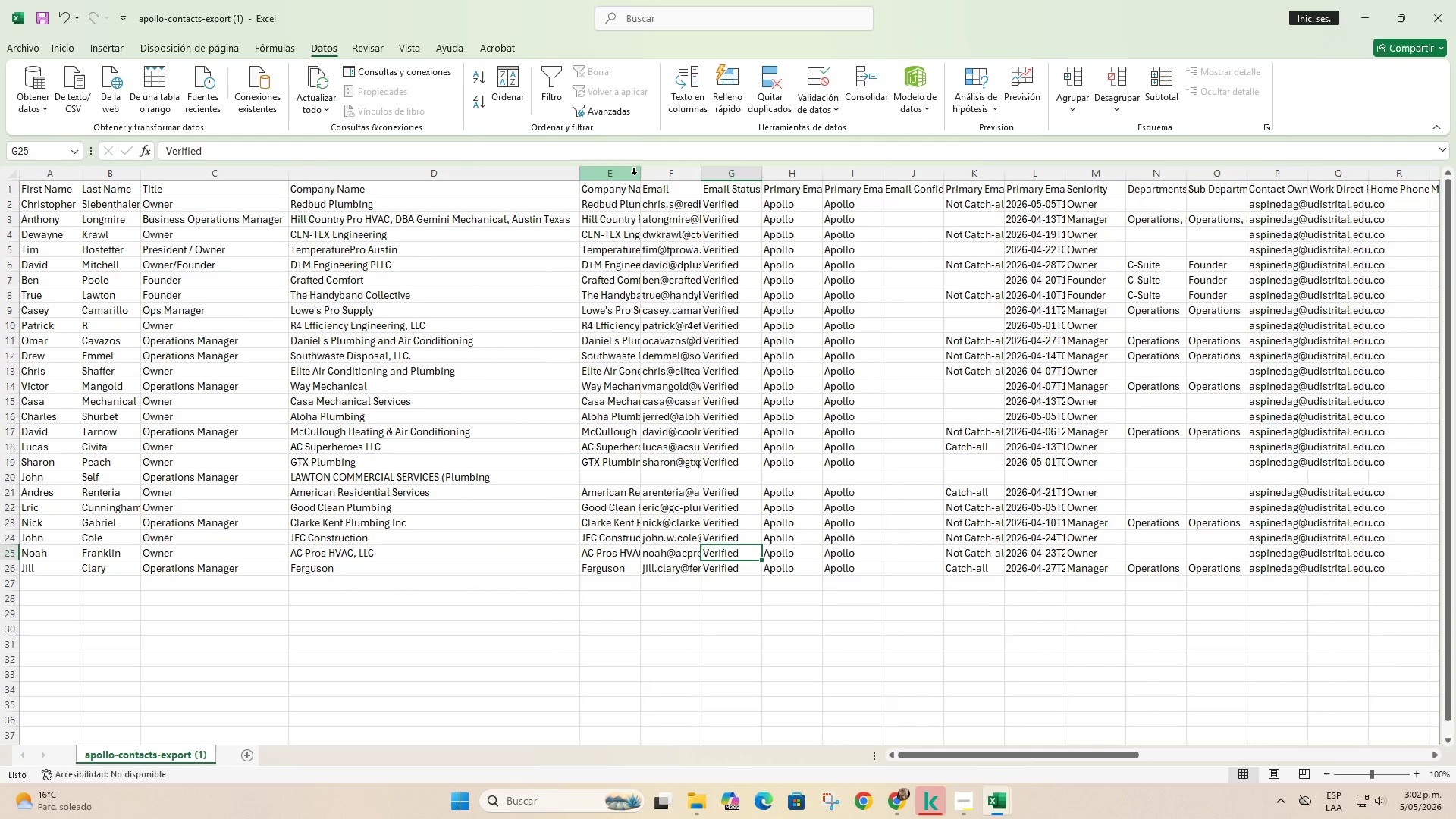 
double_click([638, 174])
 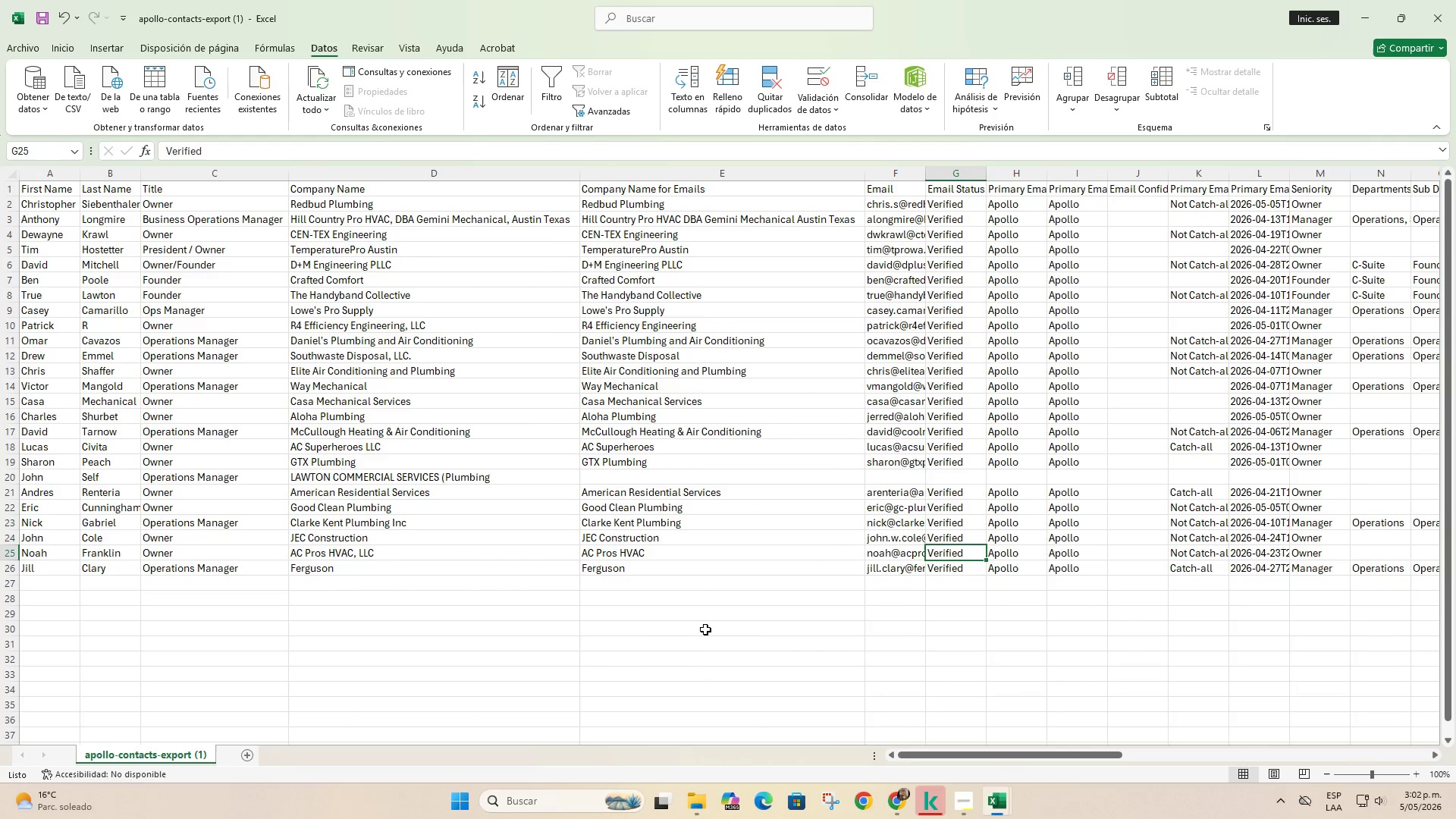 
left_click_drag(start_coordinate=[1000, 752], to_coordinate=[1068, 759])
 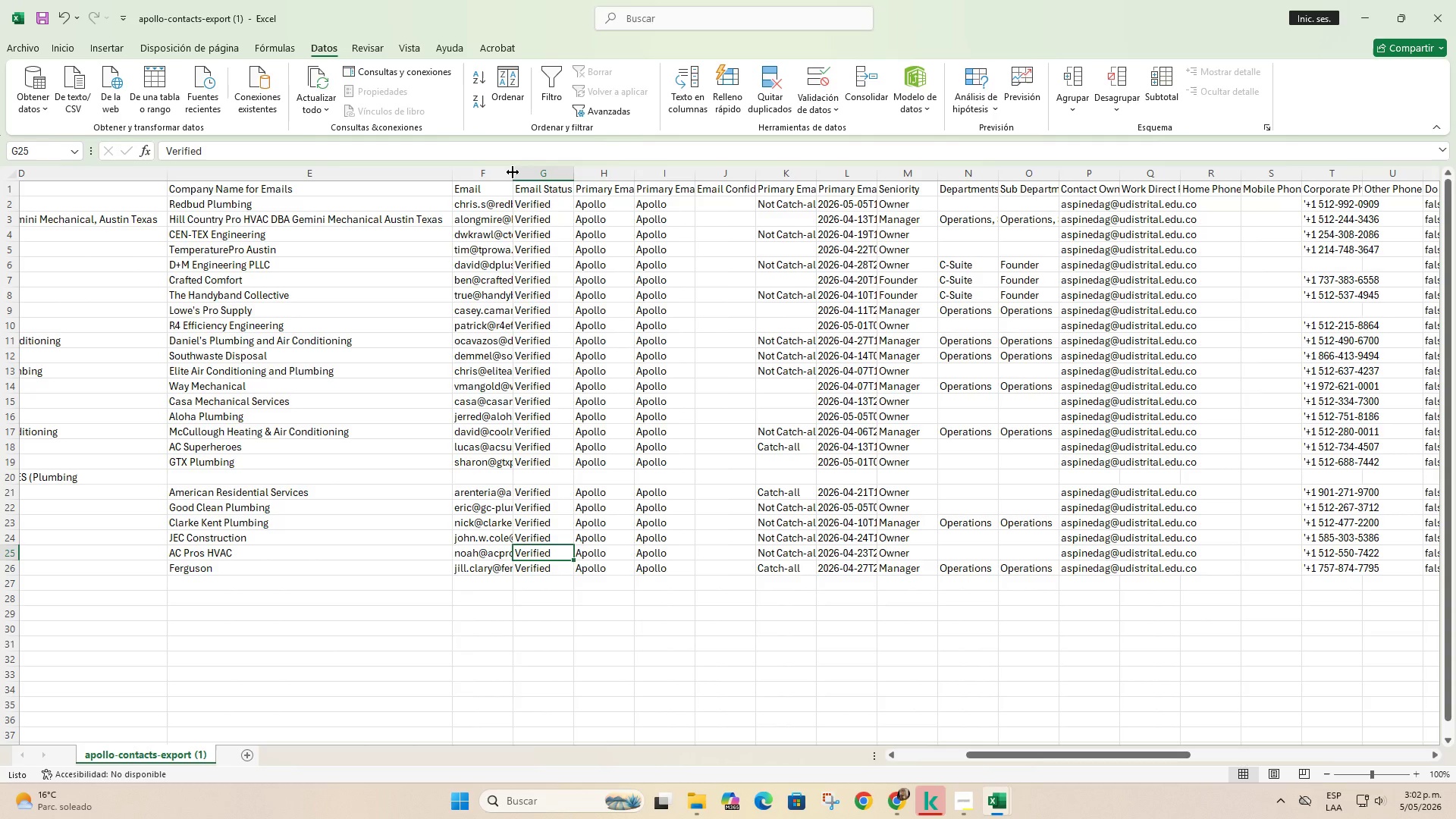 
double_click([513, 172])
 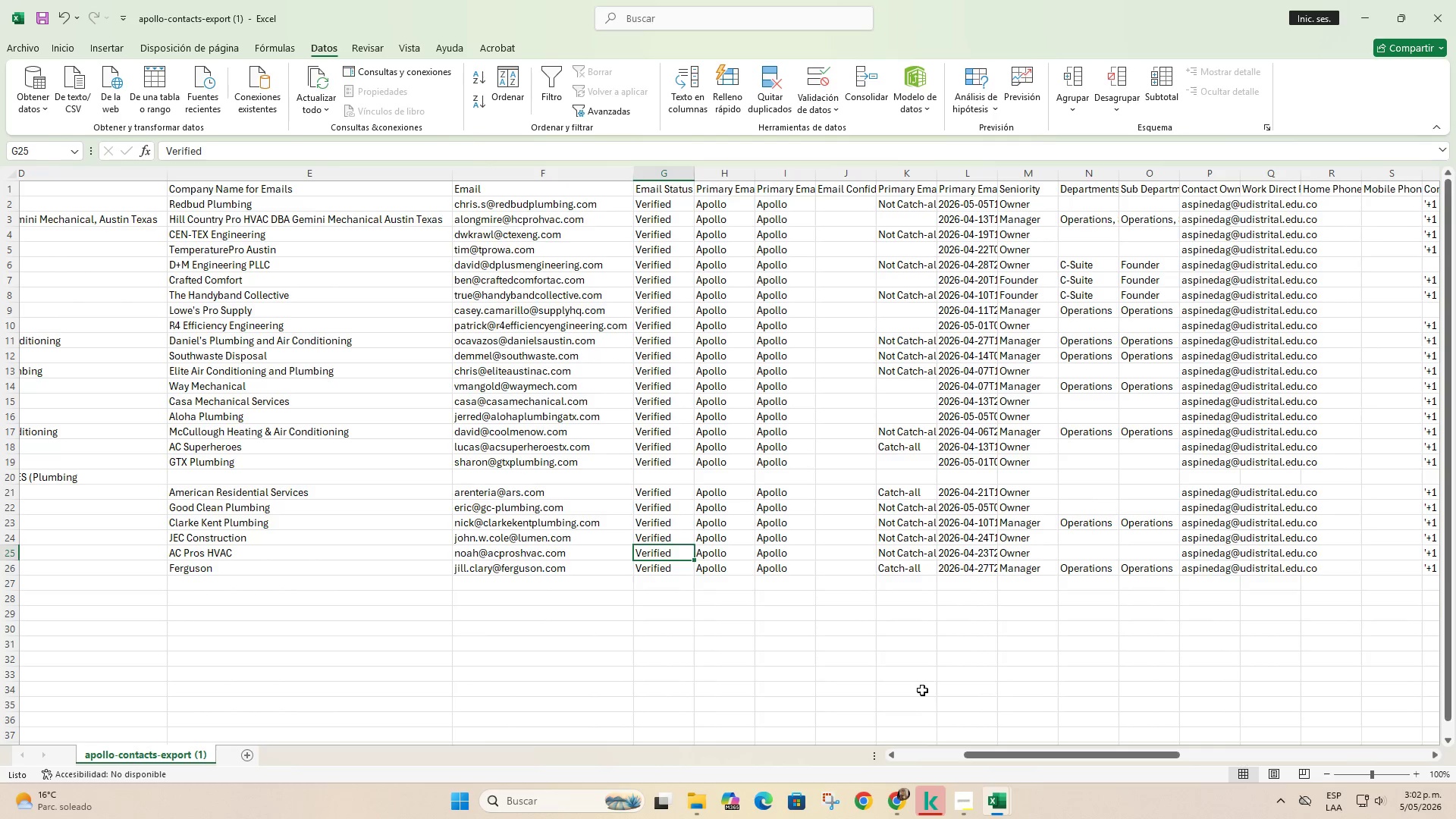 
wait(5.83)
 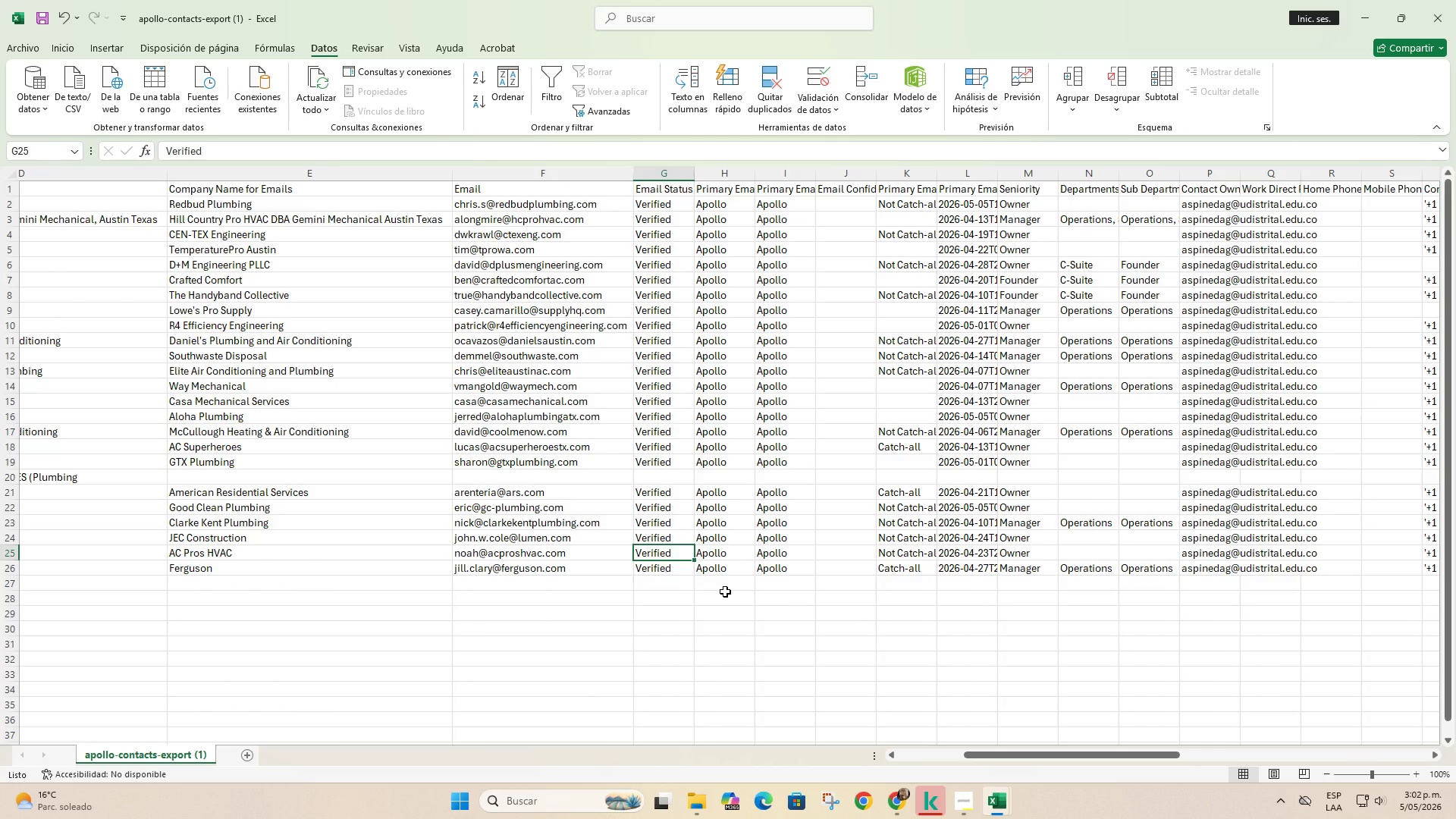 
left_click_drag(start_coordinate=[1039, 755], to_coordinate=[678, 755])
 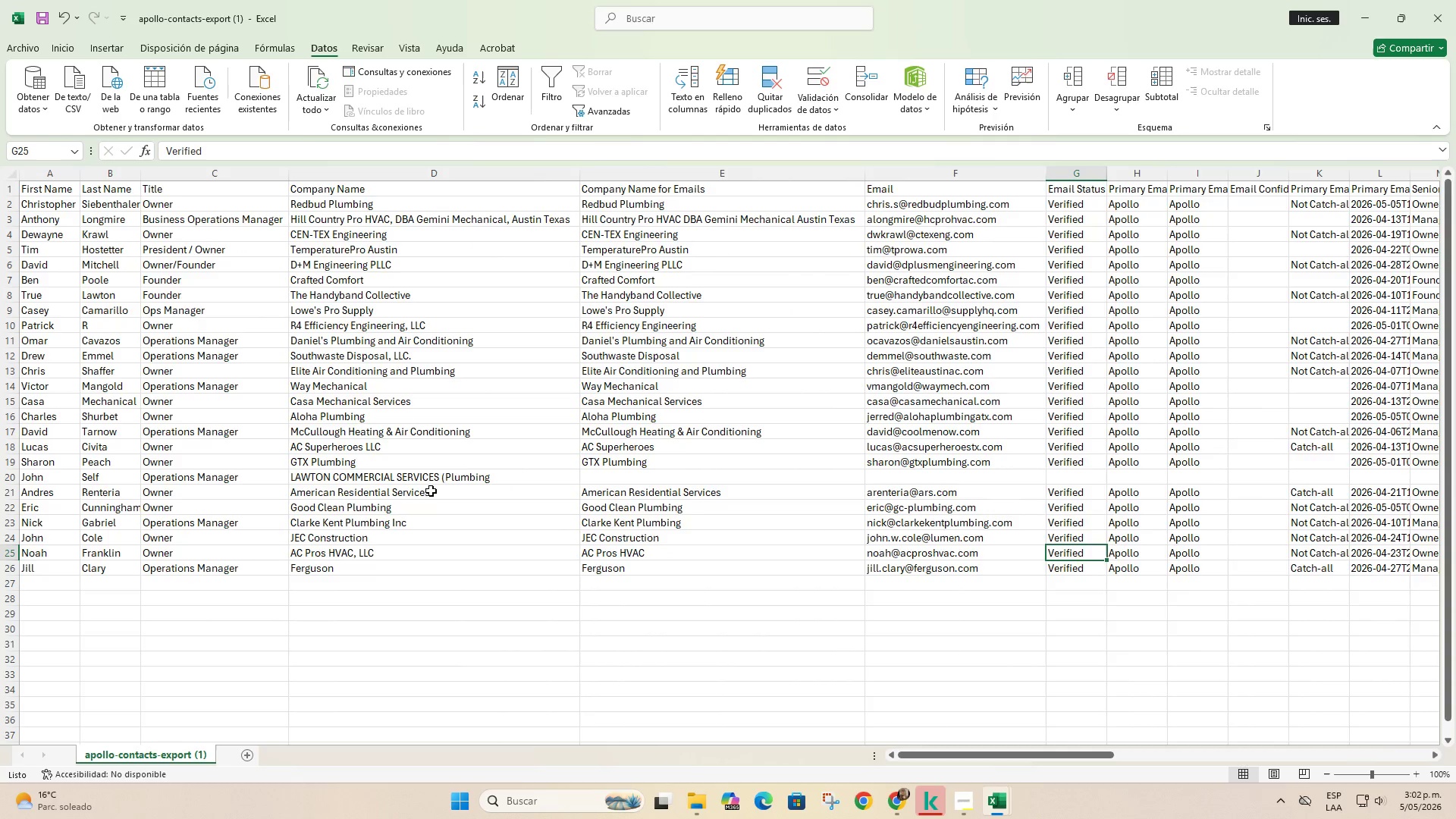 
left_click([442, 479])
 